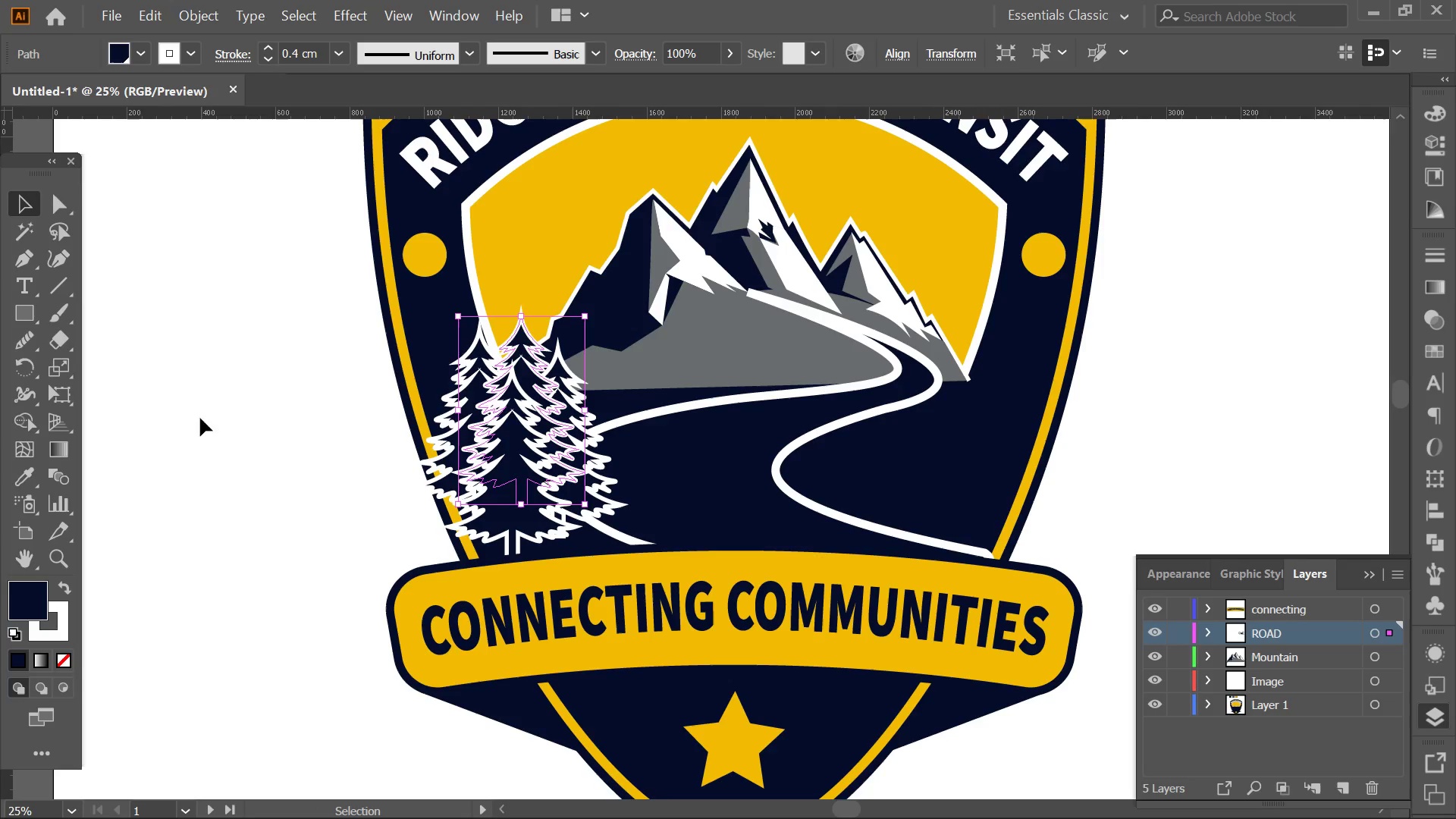 
left_click([200, 418])
 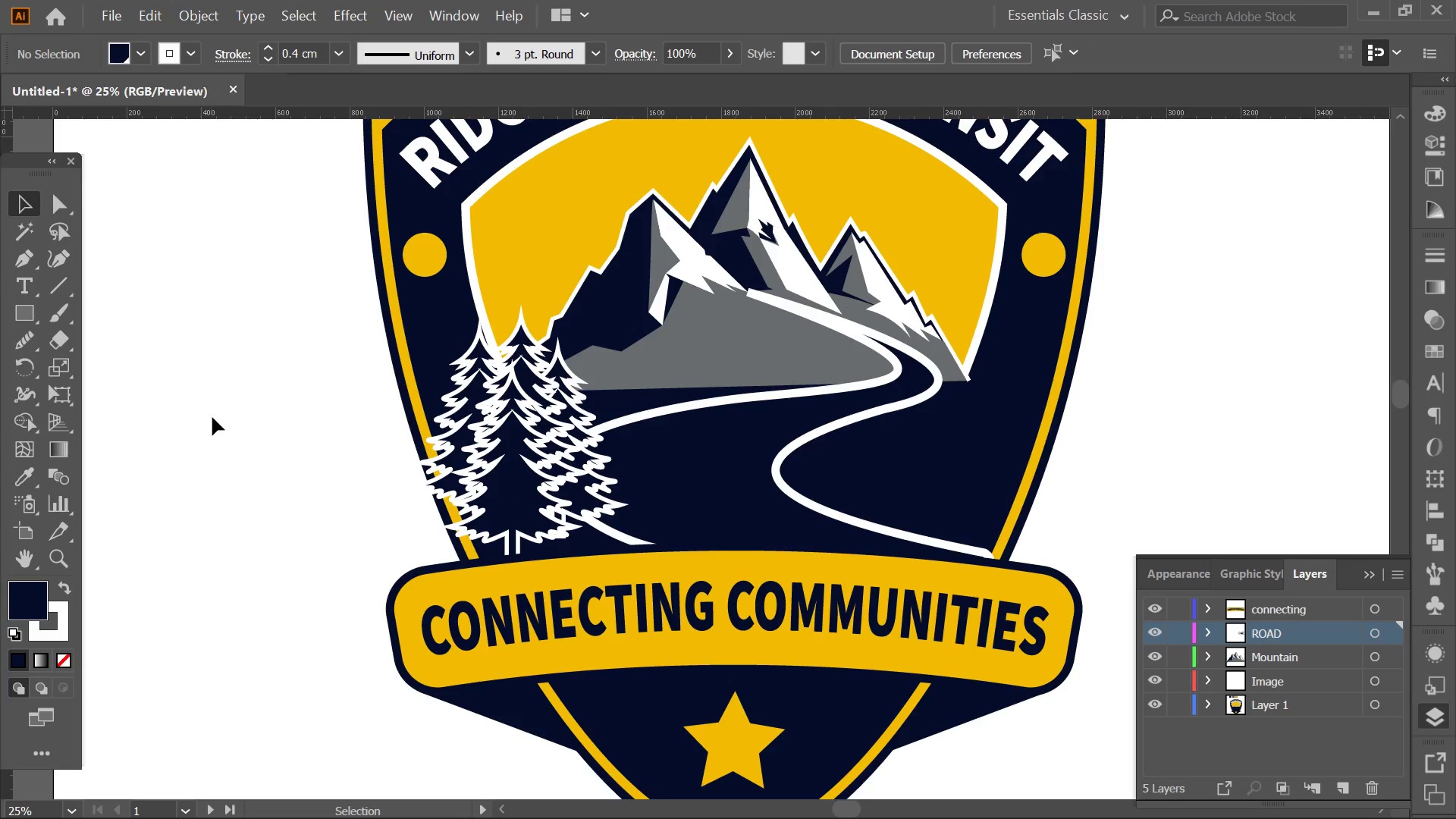 
hold_key(key=AltLeft, duration=0.34)
scroll: coordinate [212, 417], scroll_direction: down, amount: 1.0
 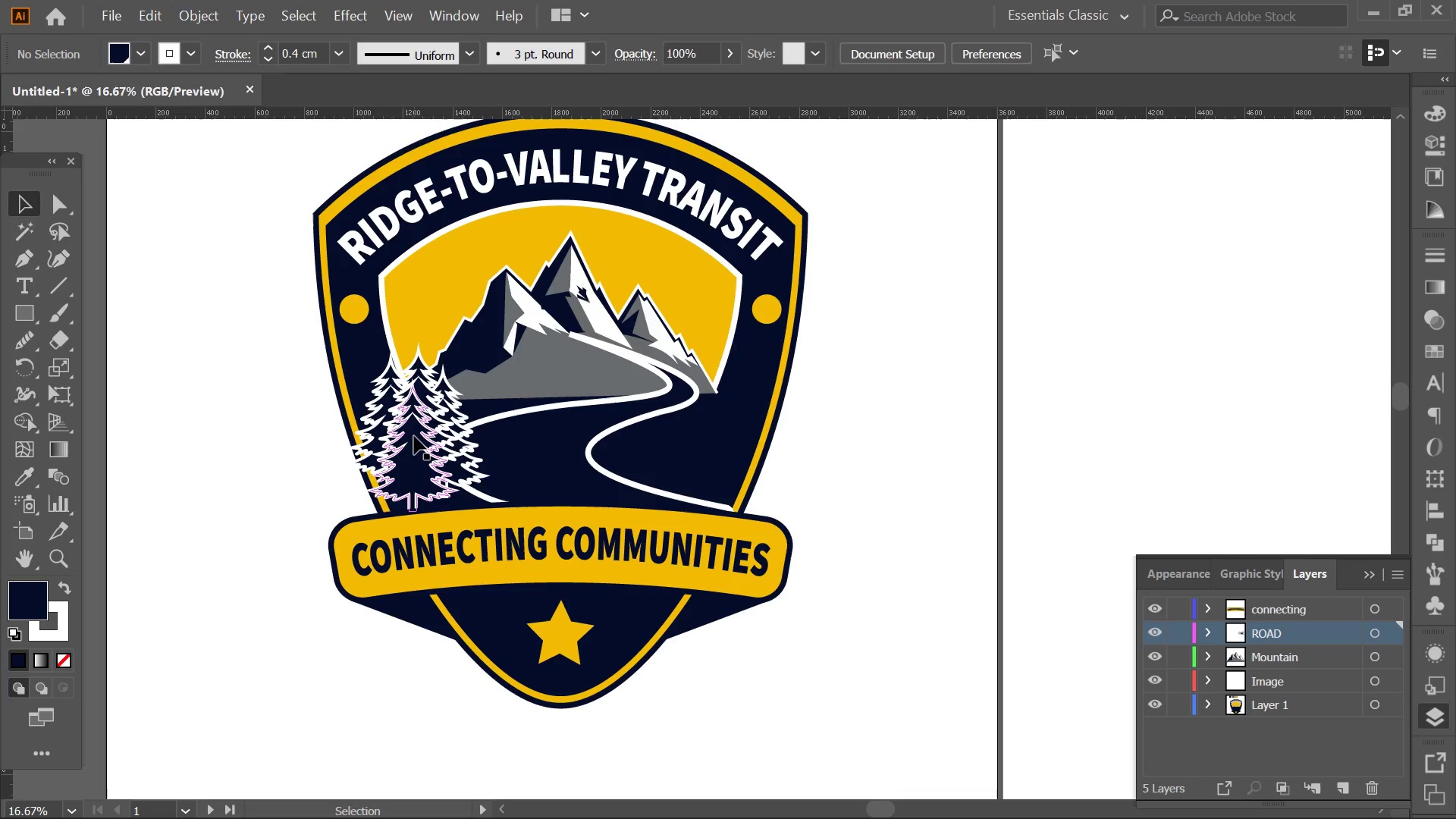 
hold_key(key=AltLeft, duration=0.42)
scroll: coordinate [428, 432], scroll_direction: up, amount: 1.0
 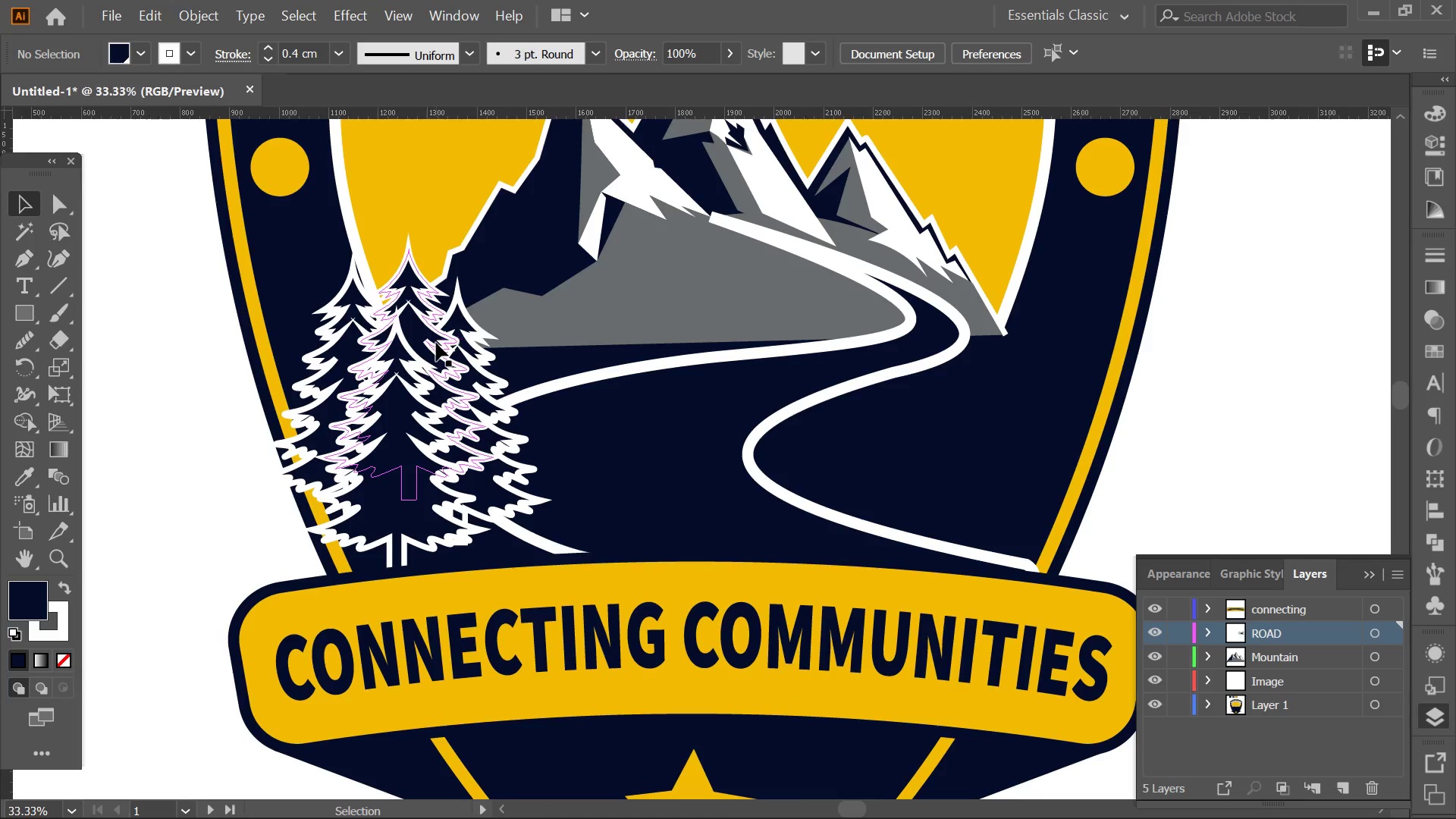 
key(Control+Z)
 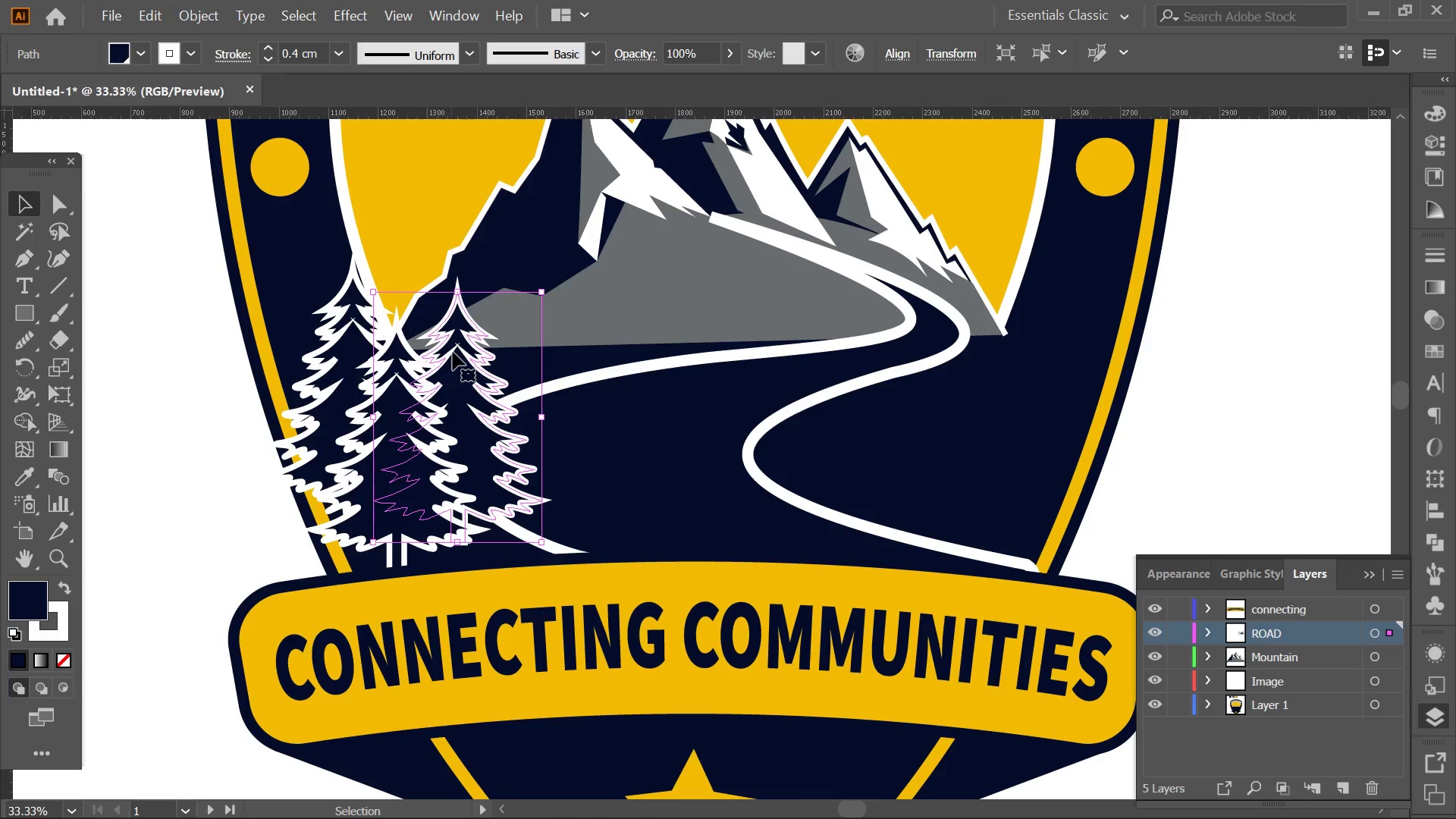 
key(Control+ControlLeft)
 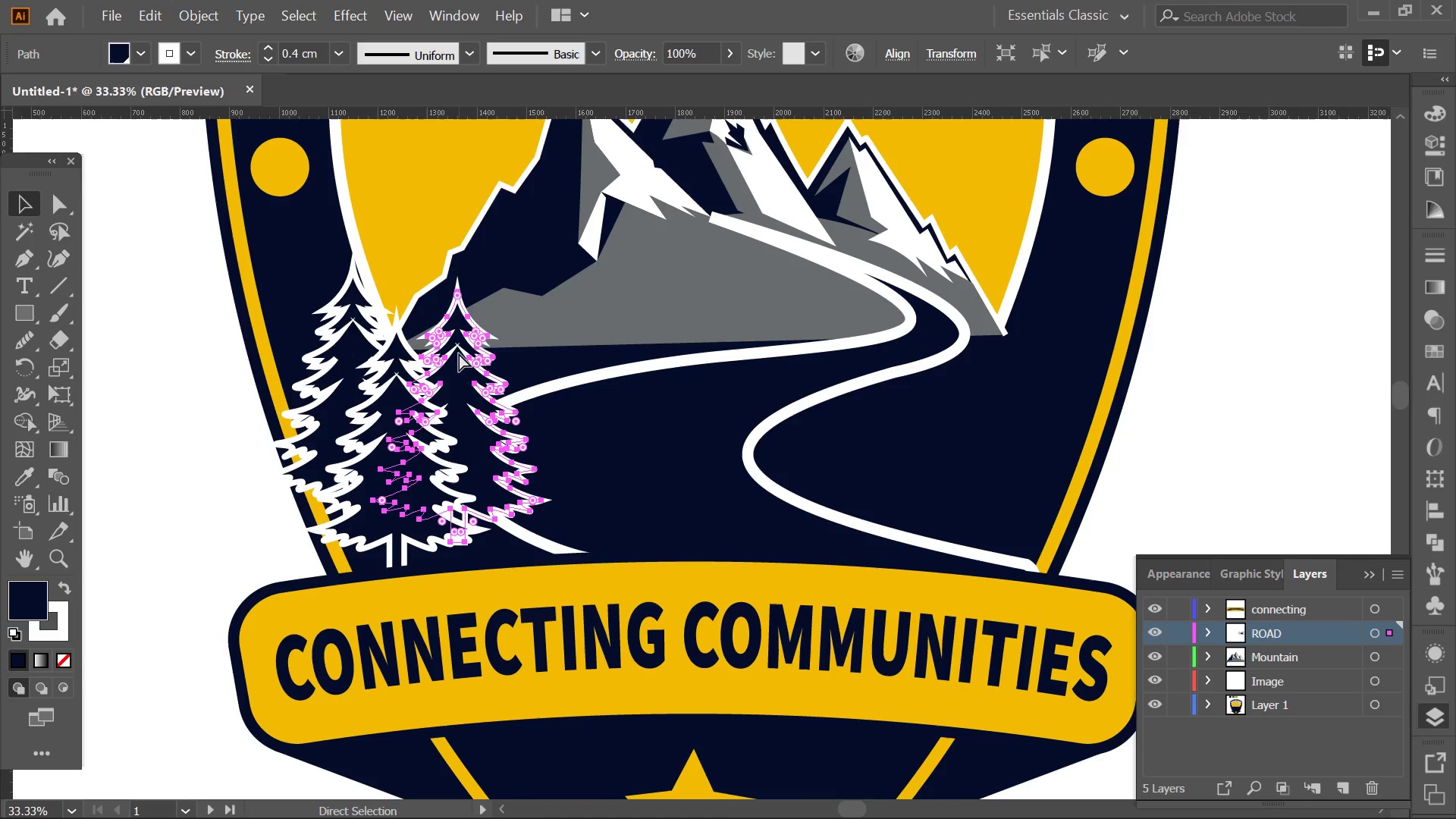 
key(Control+Z)
 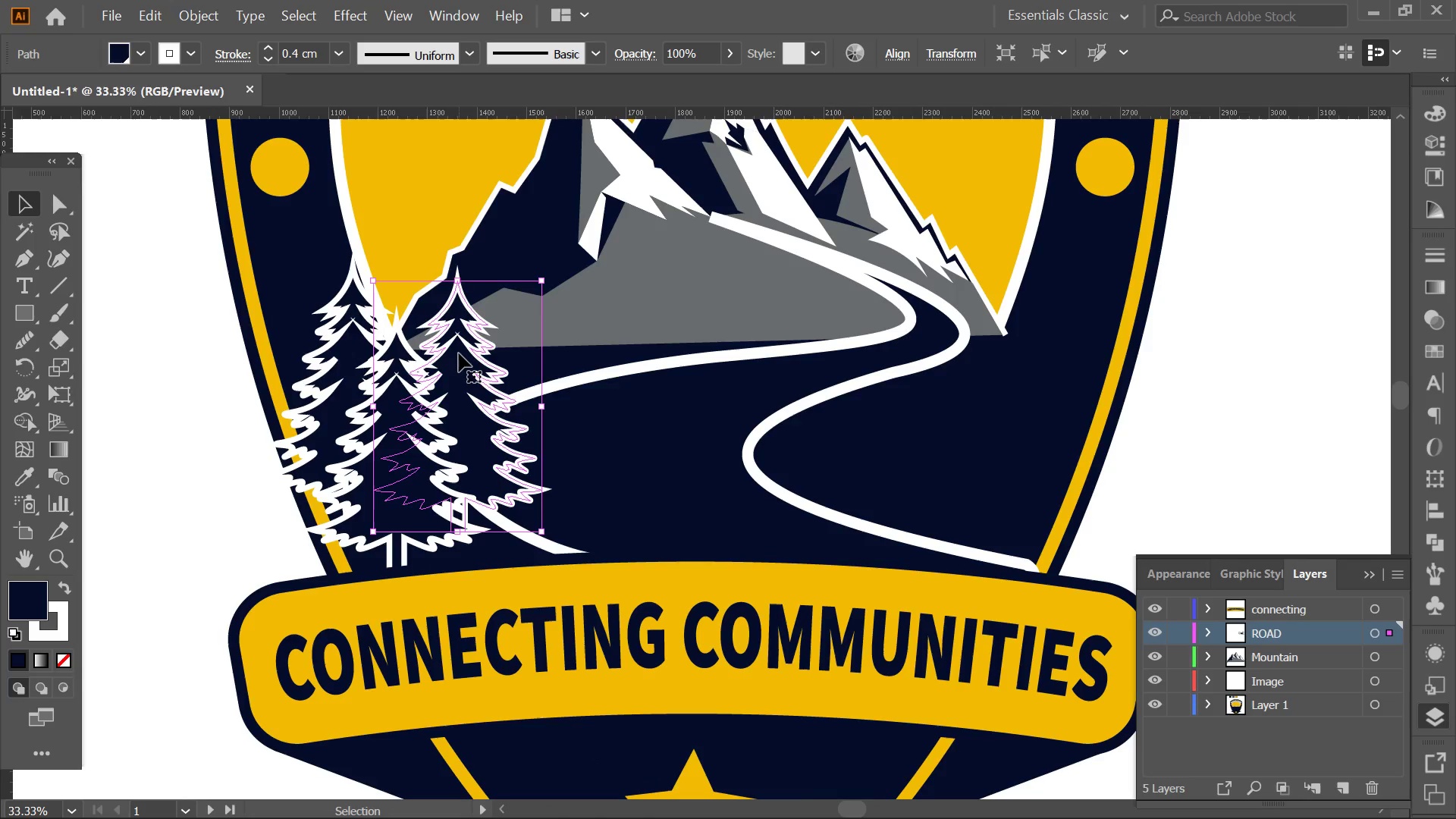 
left_click_drag(start_coordinate=[459, 353], to_coordinate=[459, 340])
 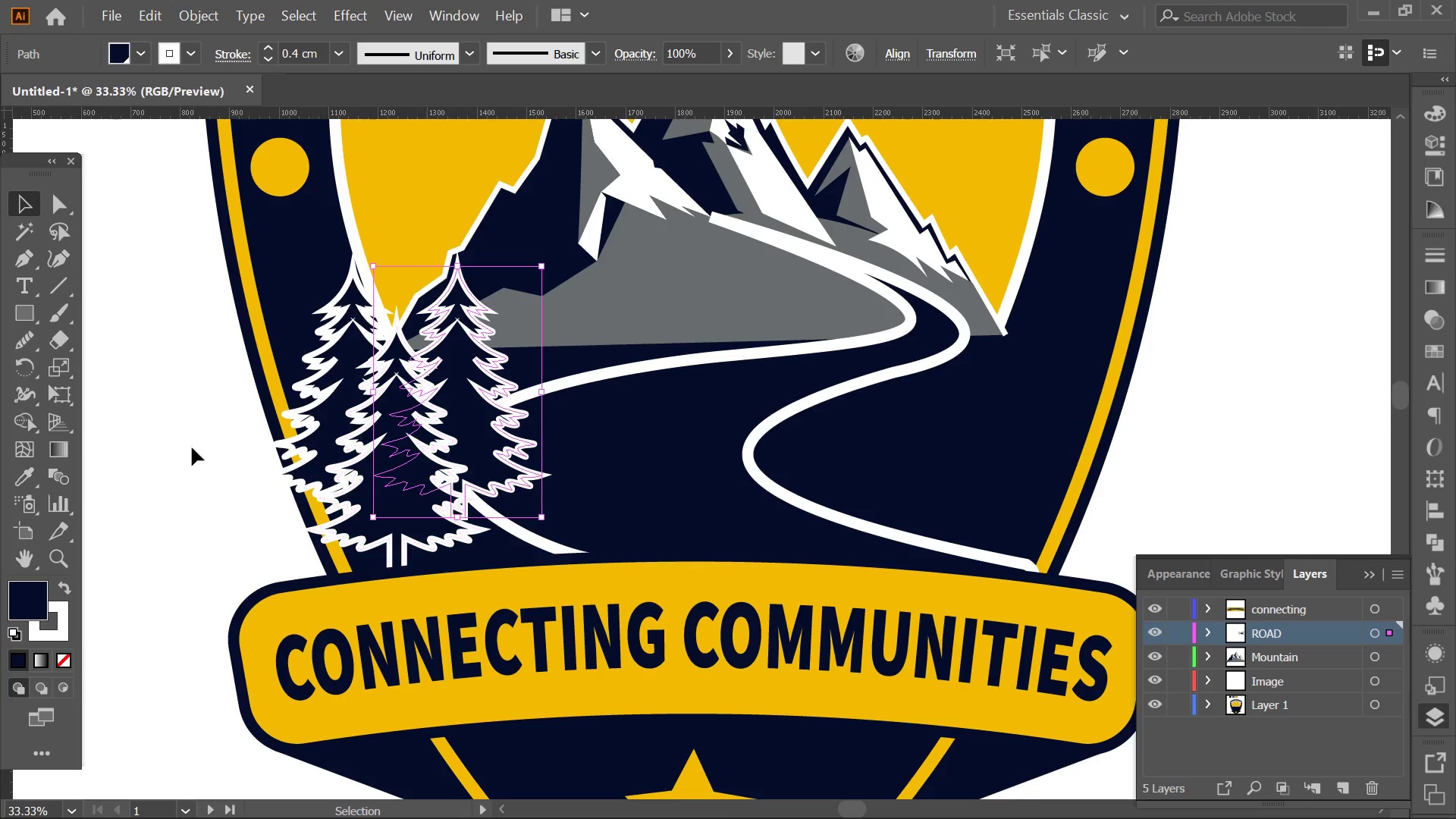 
left_click([121, 519])
 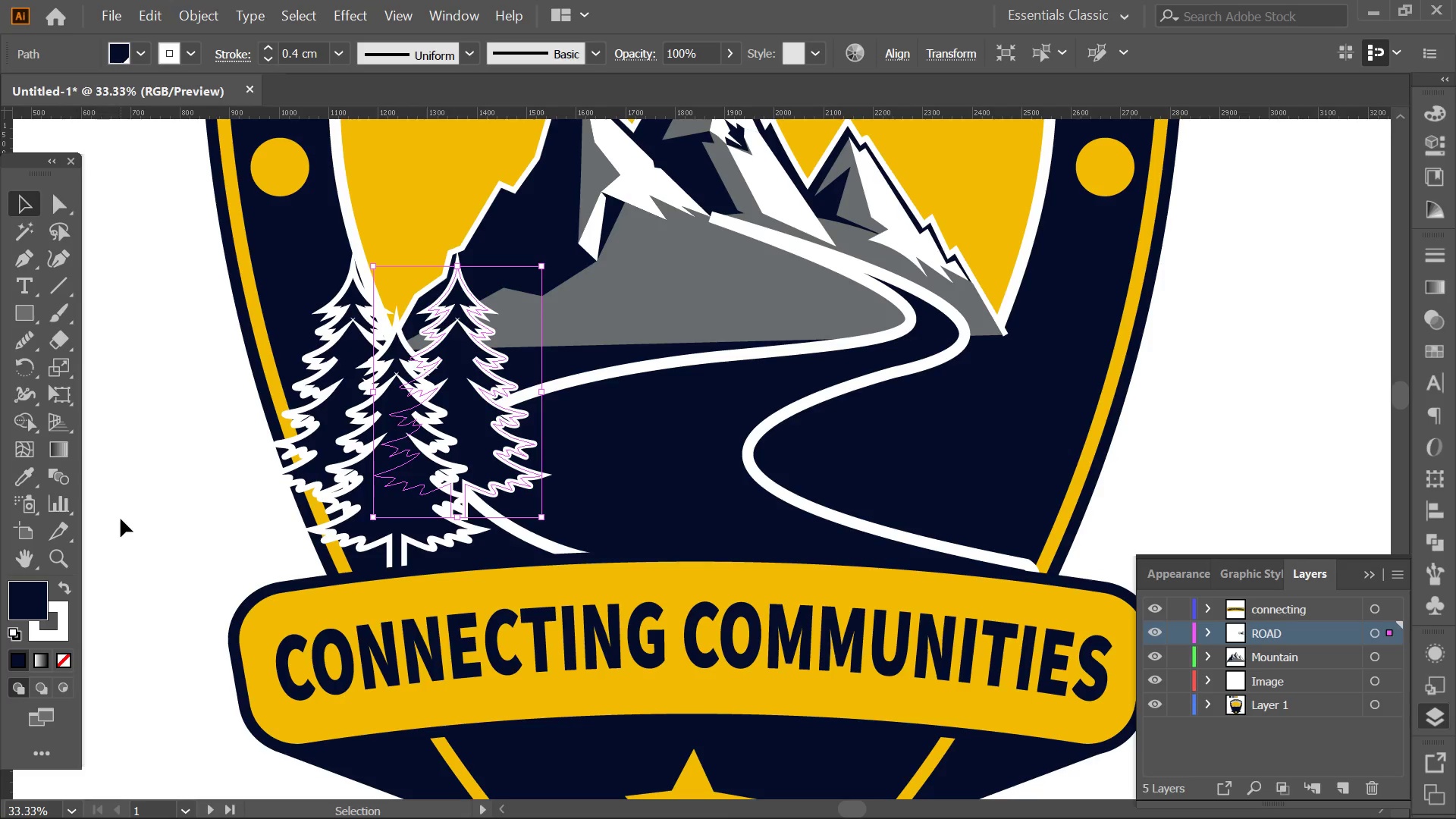 
hold_key(key=AltLeft, duration=0.33)
 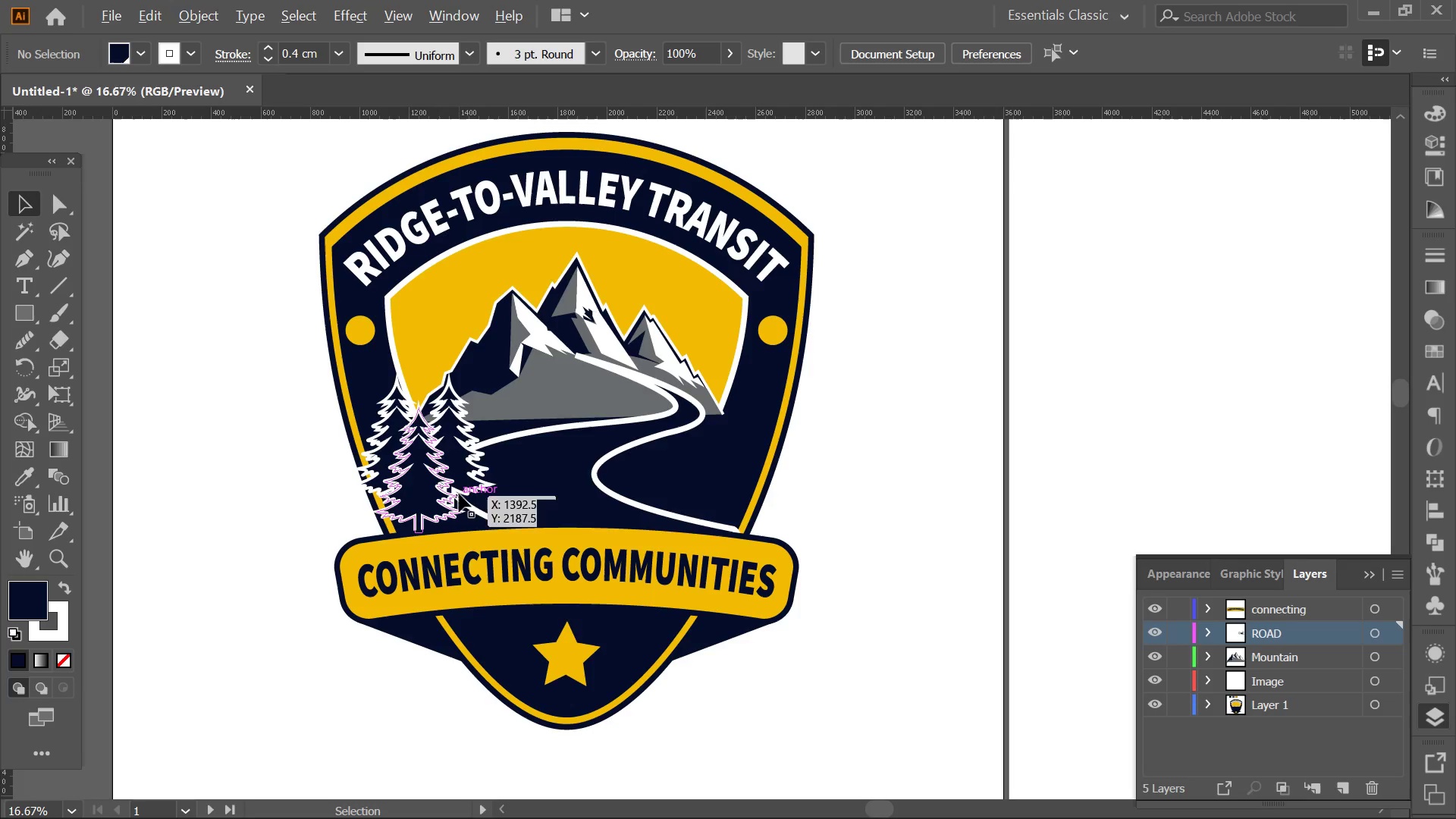 
hold_key(key=AltLeft, duration=0.34)
 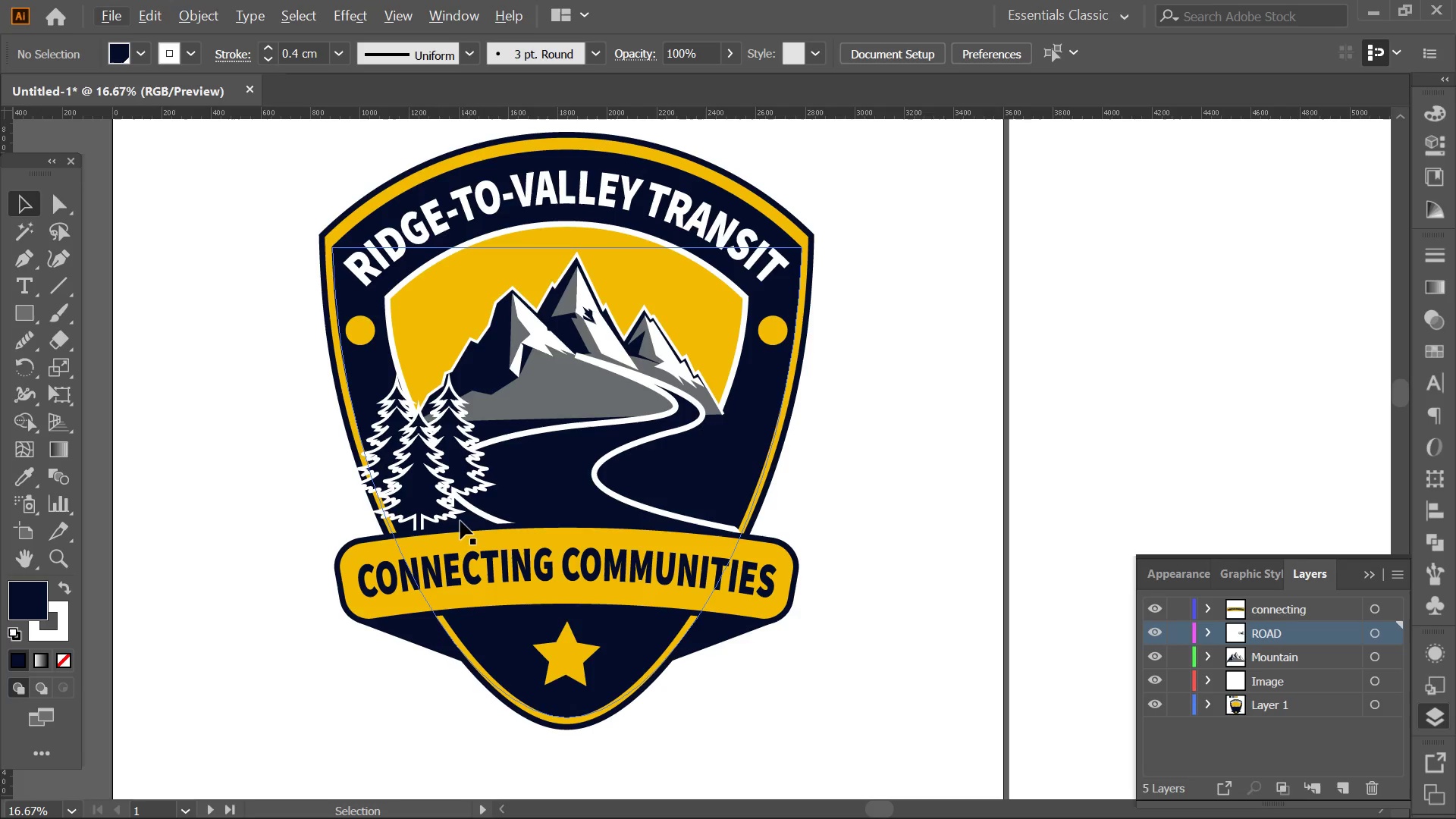 
scroll: coordinate [440, 494], scroll_direction: down, amount: 2.0
 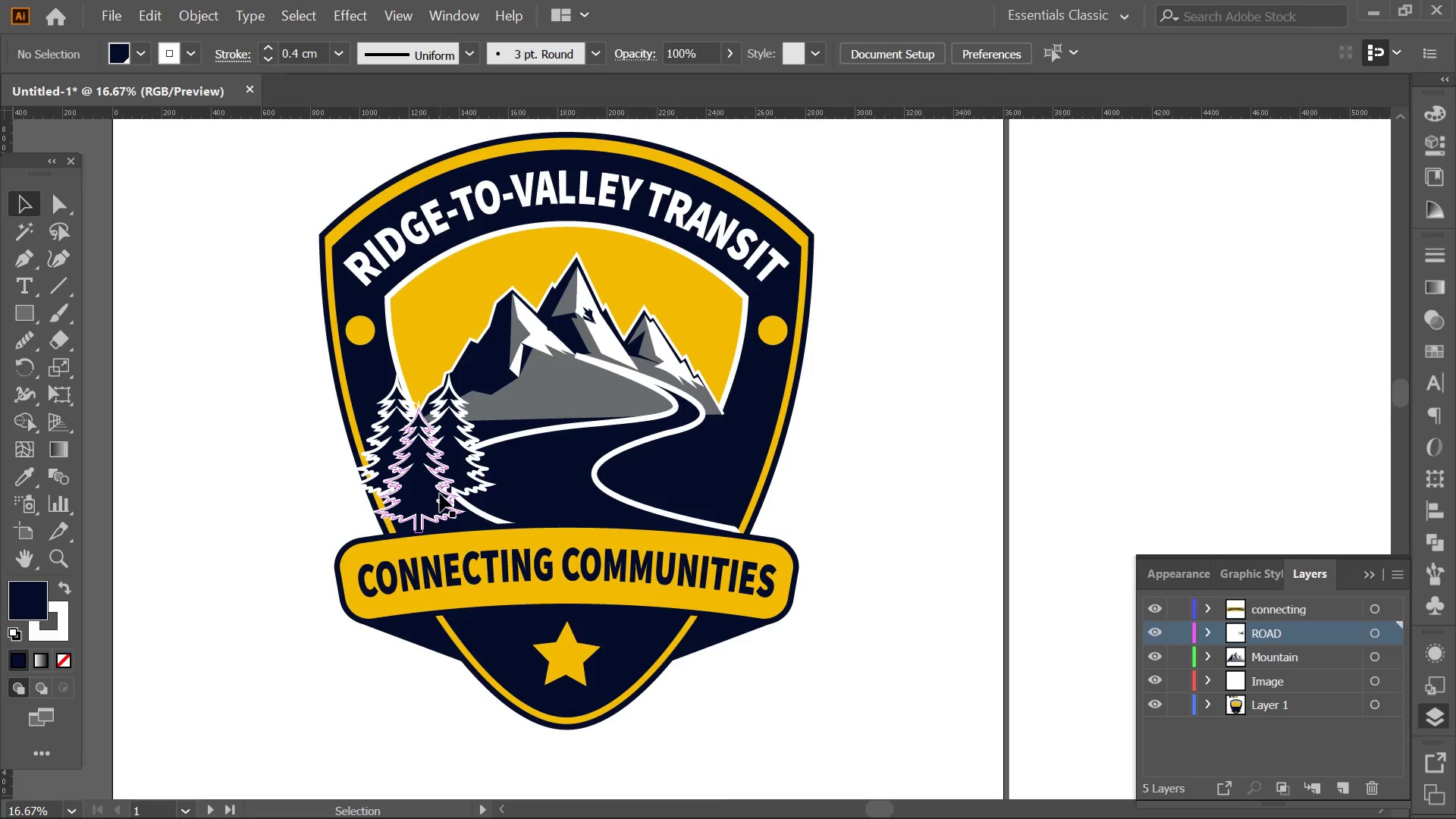 
key(Alt+AltLeft)
 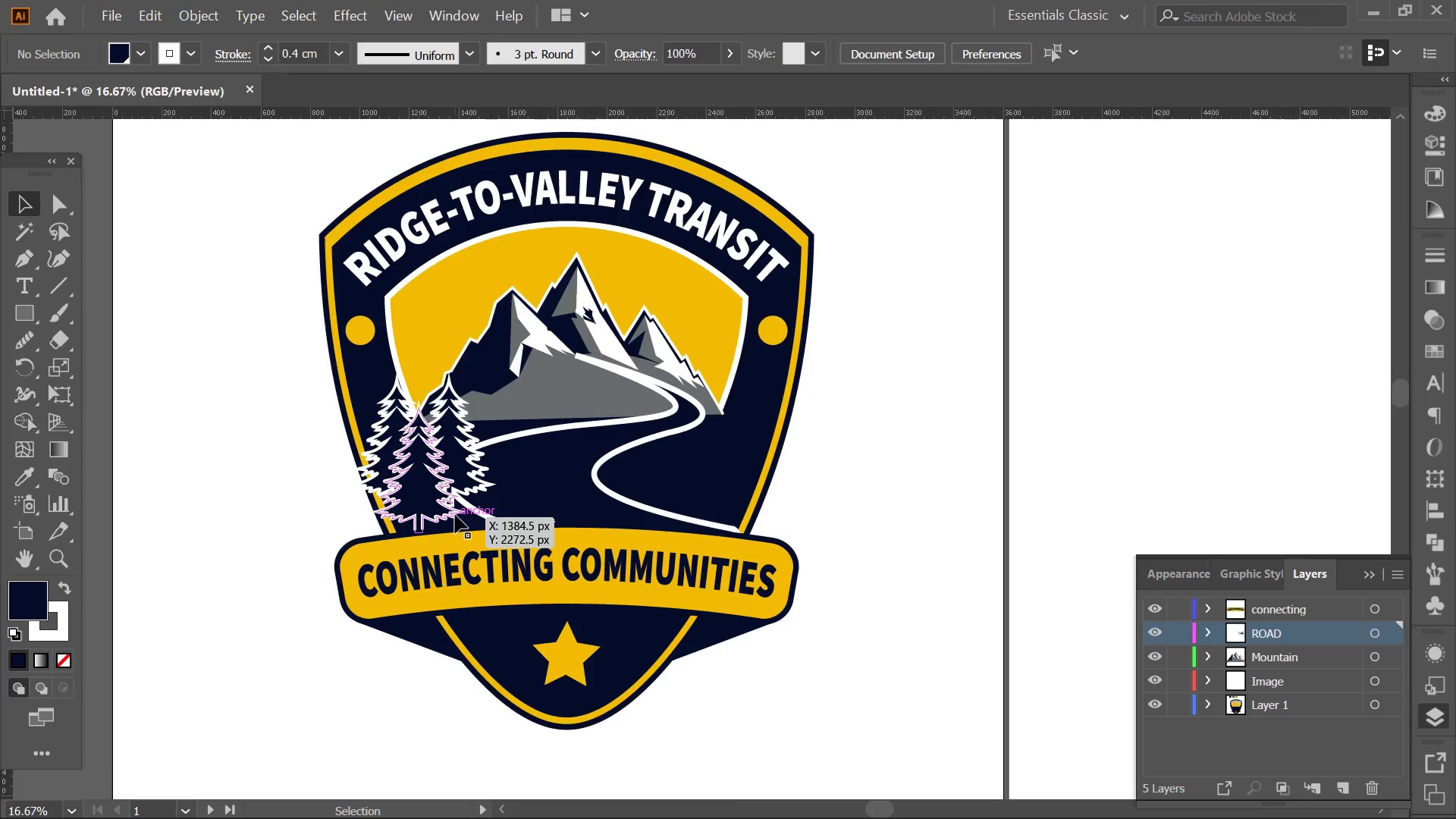 
left_click_drag(start_coordinate=[442, 500], to_coordinate=[443, 533])
 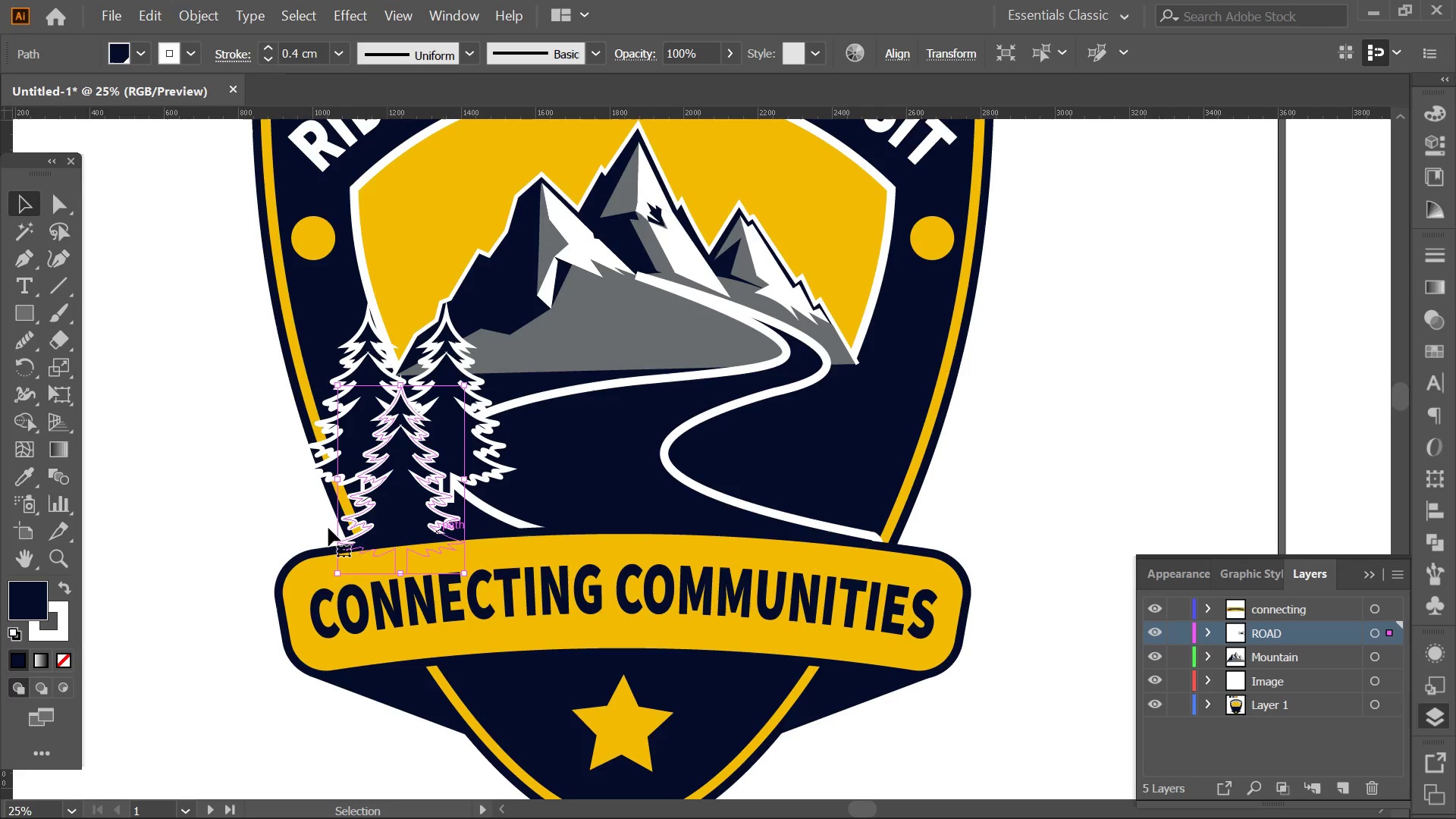 
scroll: coordinate [455, 515], scroll_direction: up, amount: 1.0
 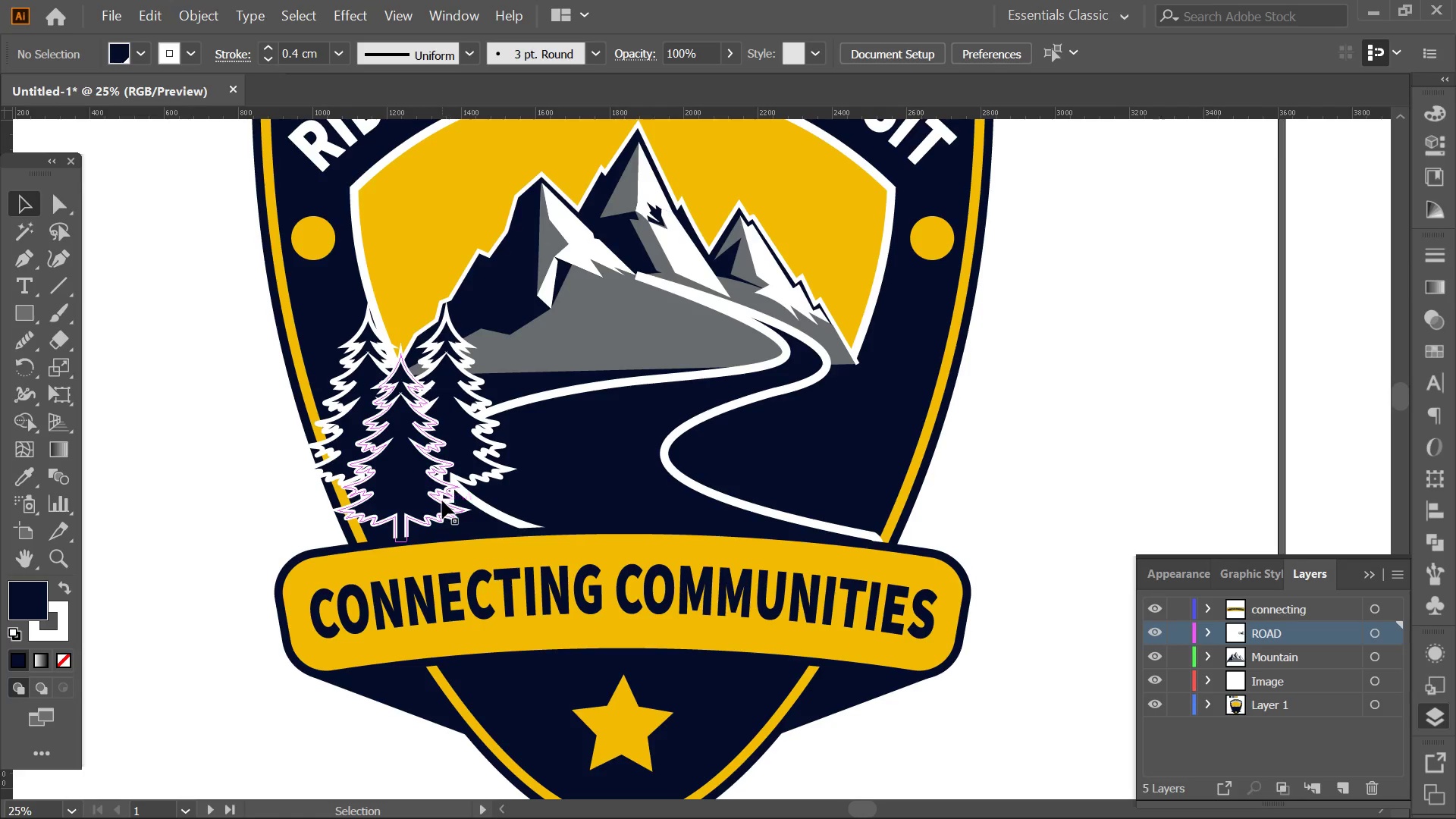 
left_click([165, 498])
 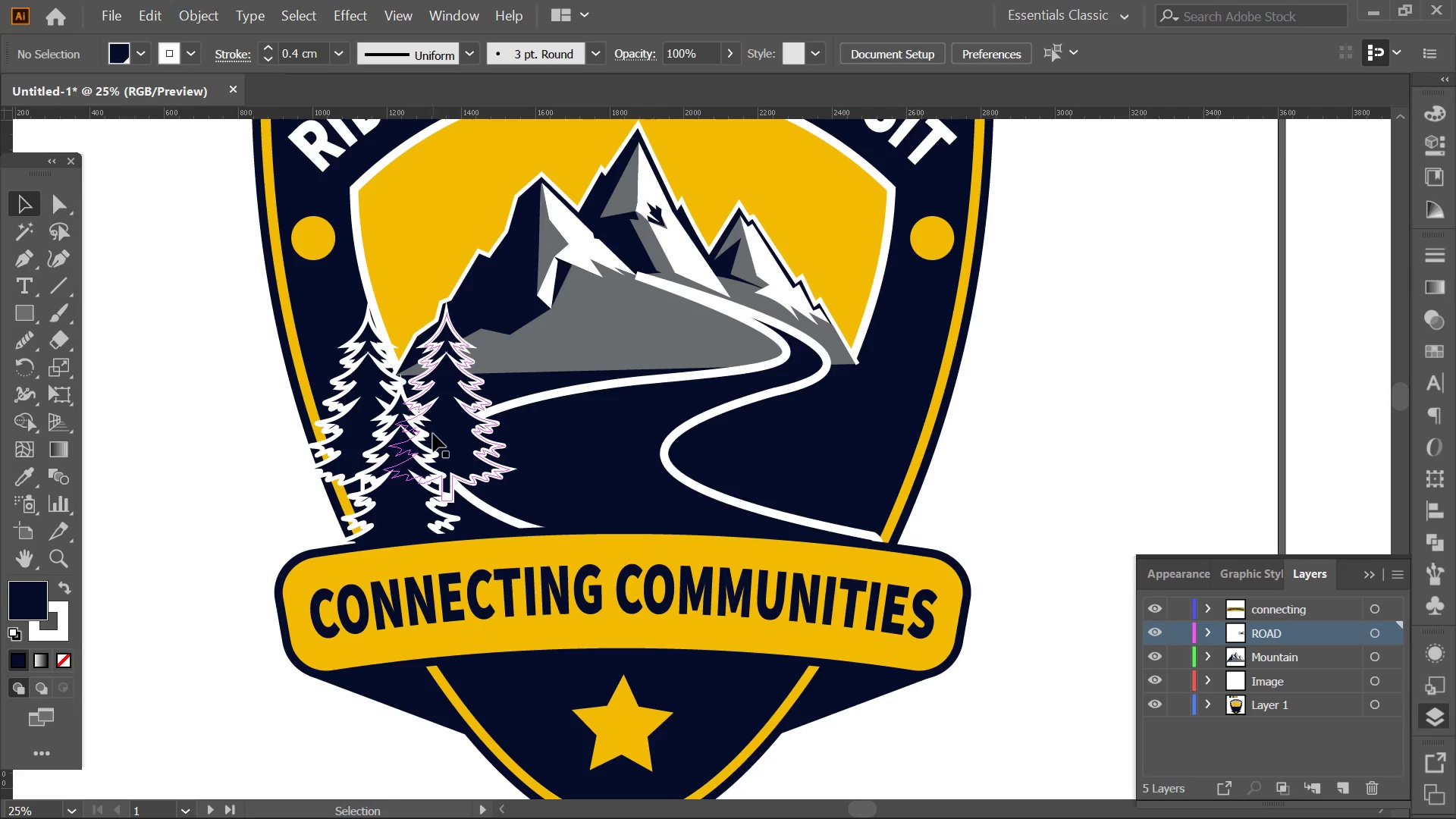 
left_click_drag(start_coordinate=[467, 435], to_coordinate=[467, 459])
 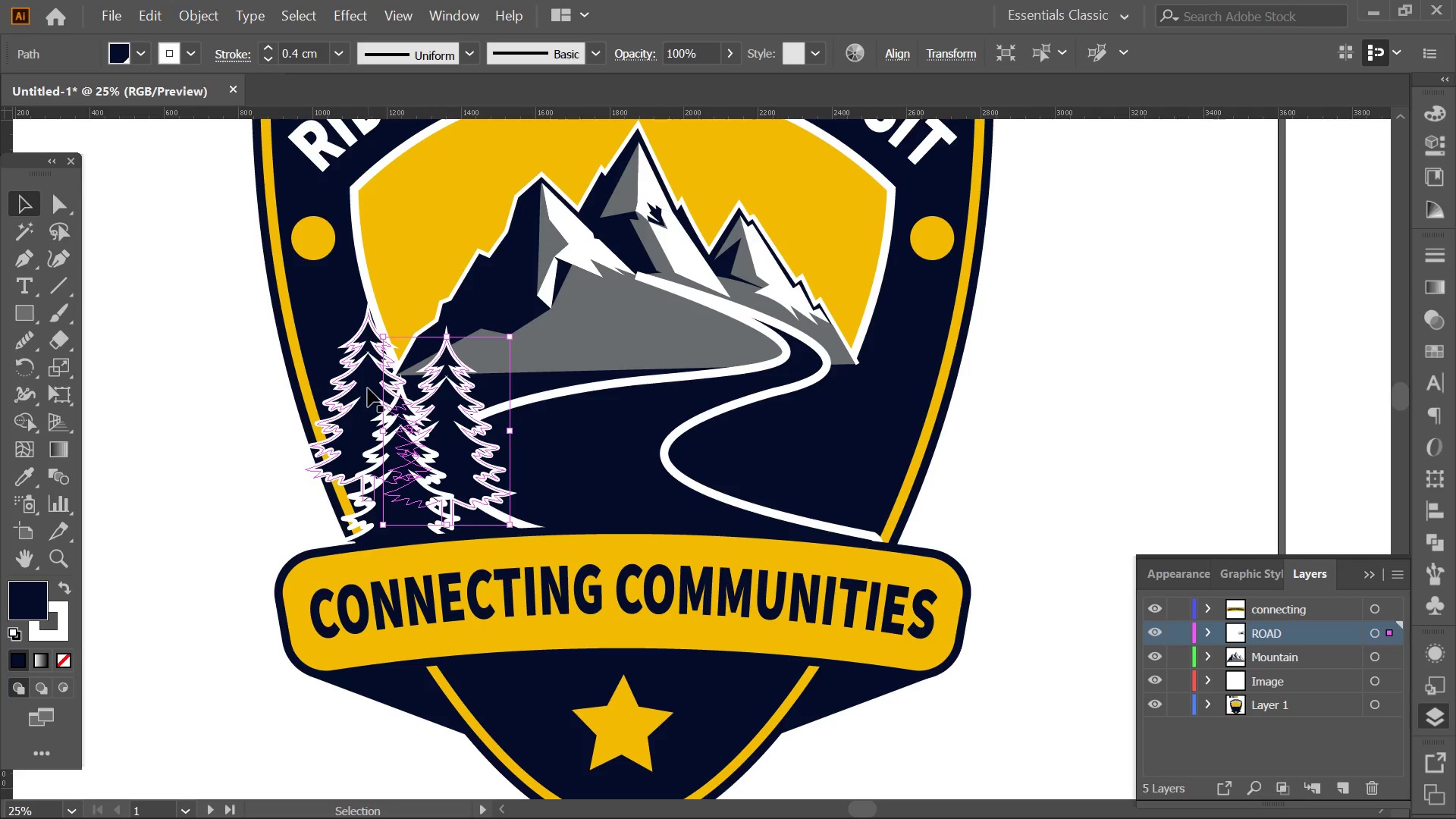 
left_click_drag(start_coordinate=[367, 388], to_coordinate=[370, 410])
 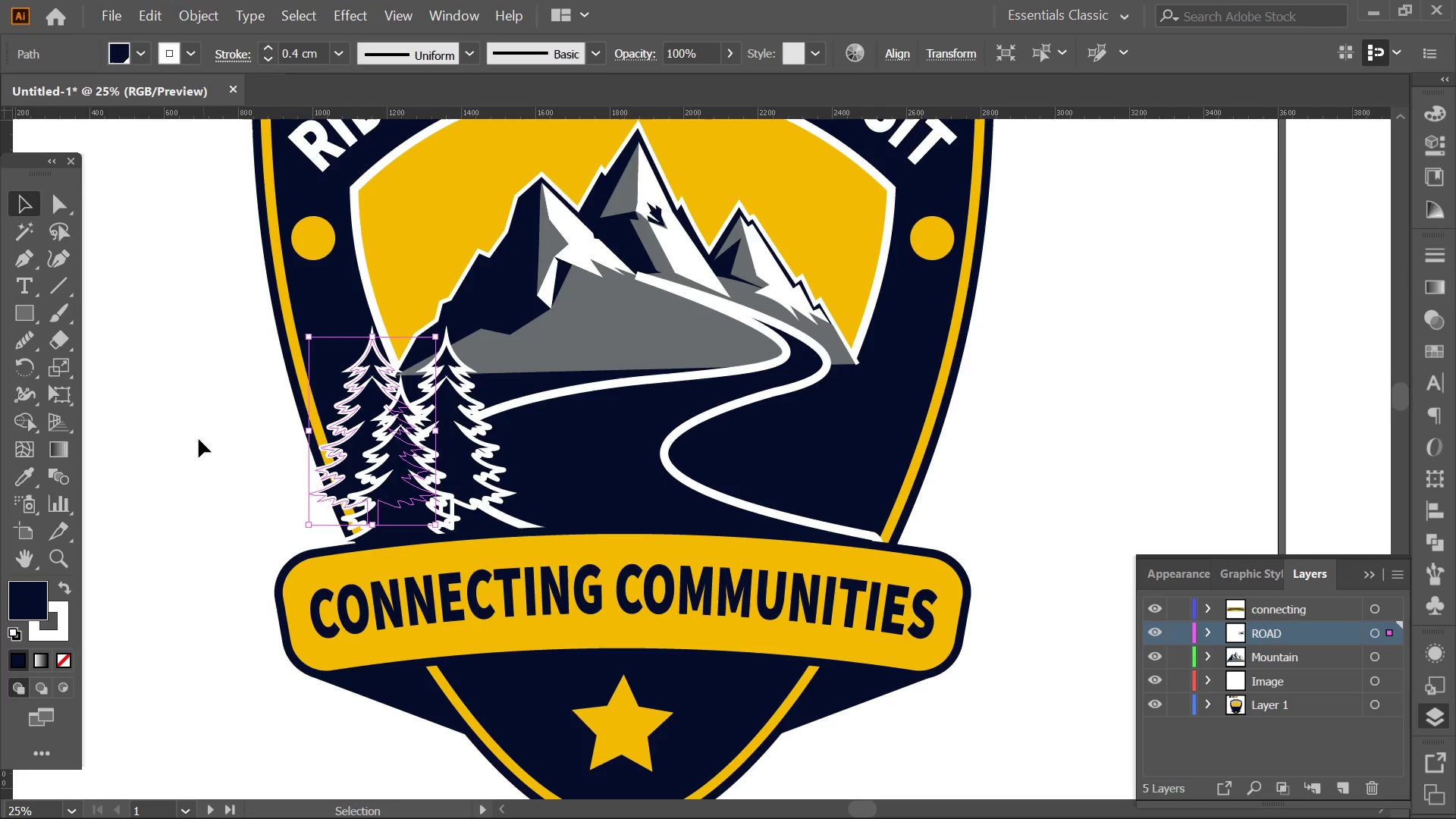 
left_click([192, 442])
 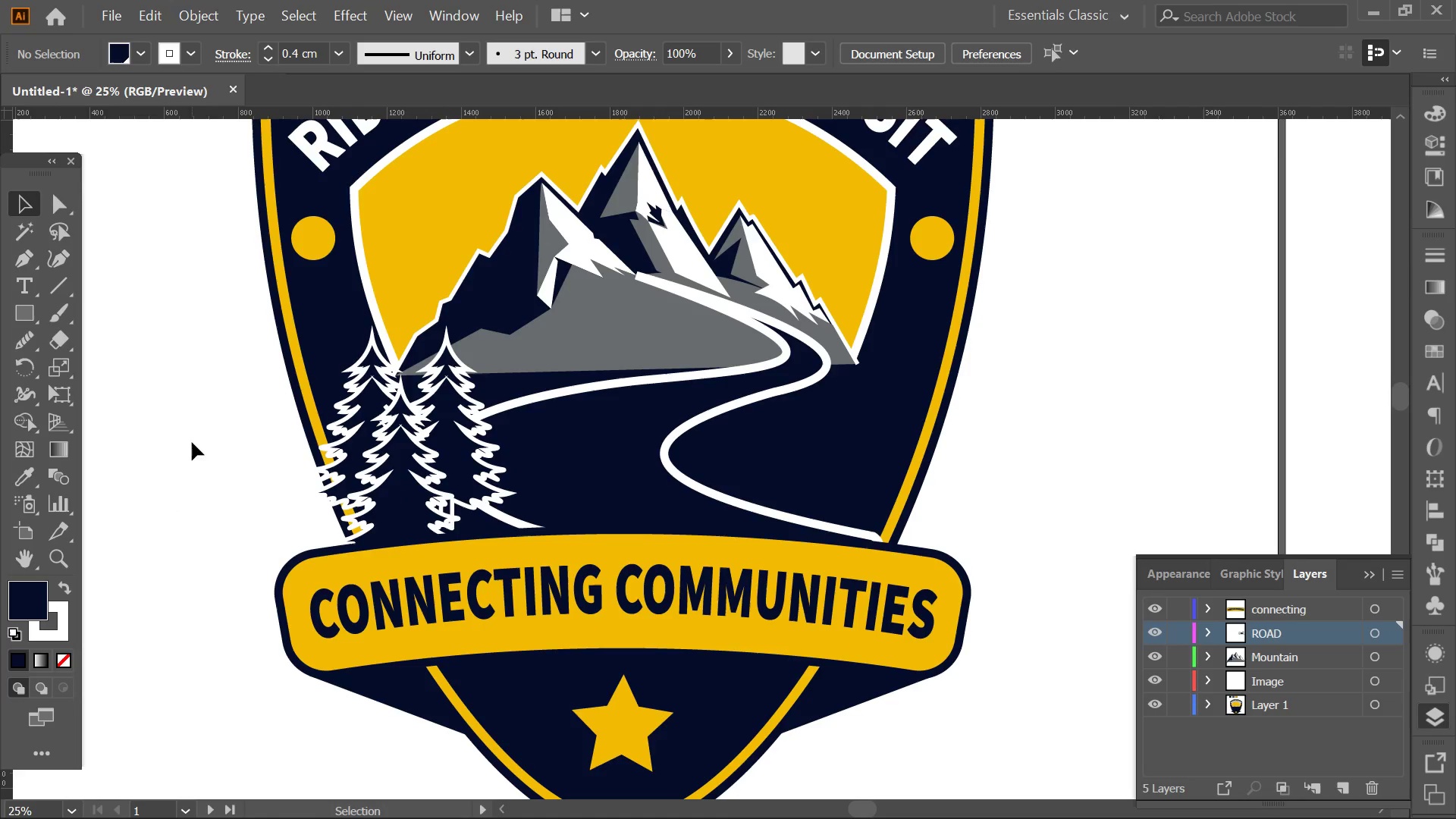 
hold_key(key=Space, duration=1.05)
 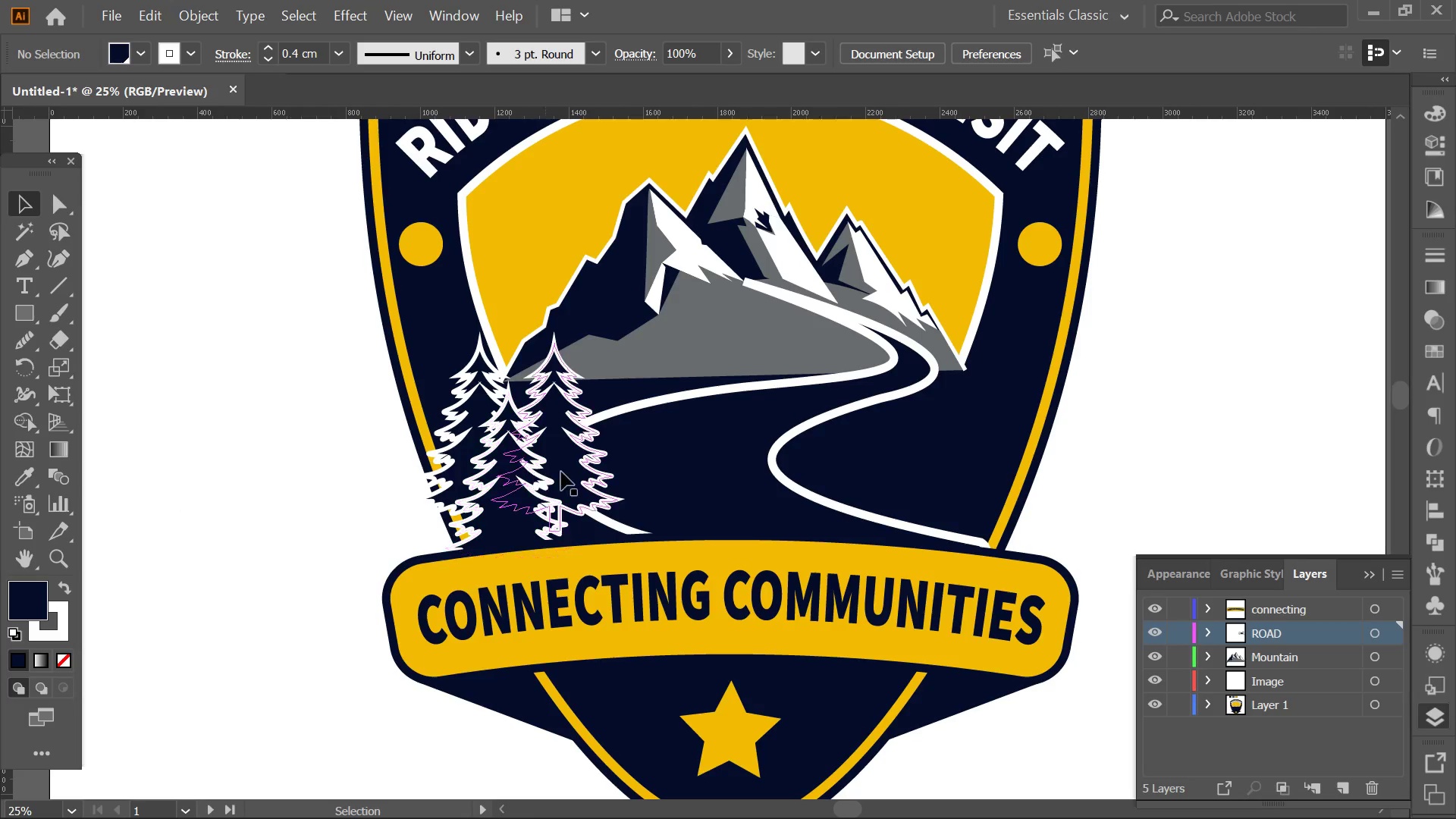 
left_click_drag(start_coordinate=[190, 441], to_coordinate=[290, 446])
 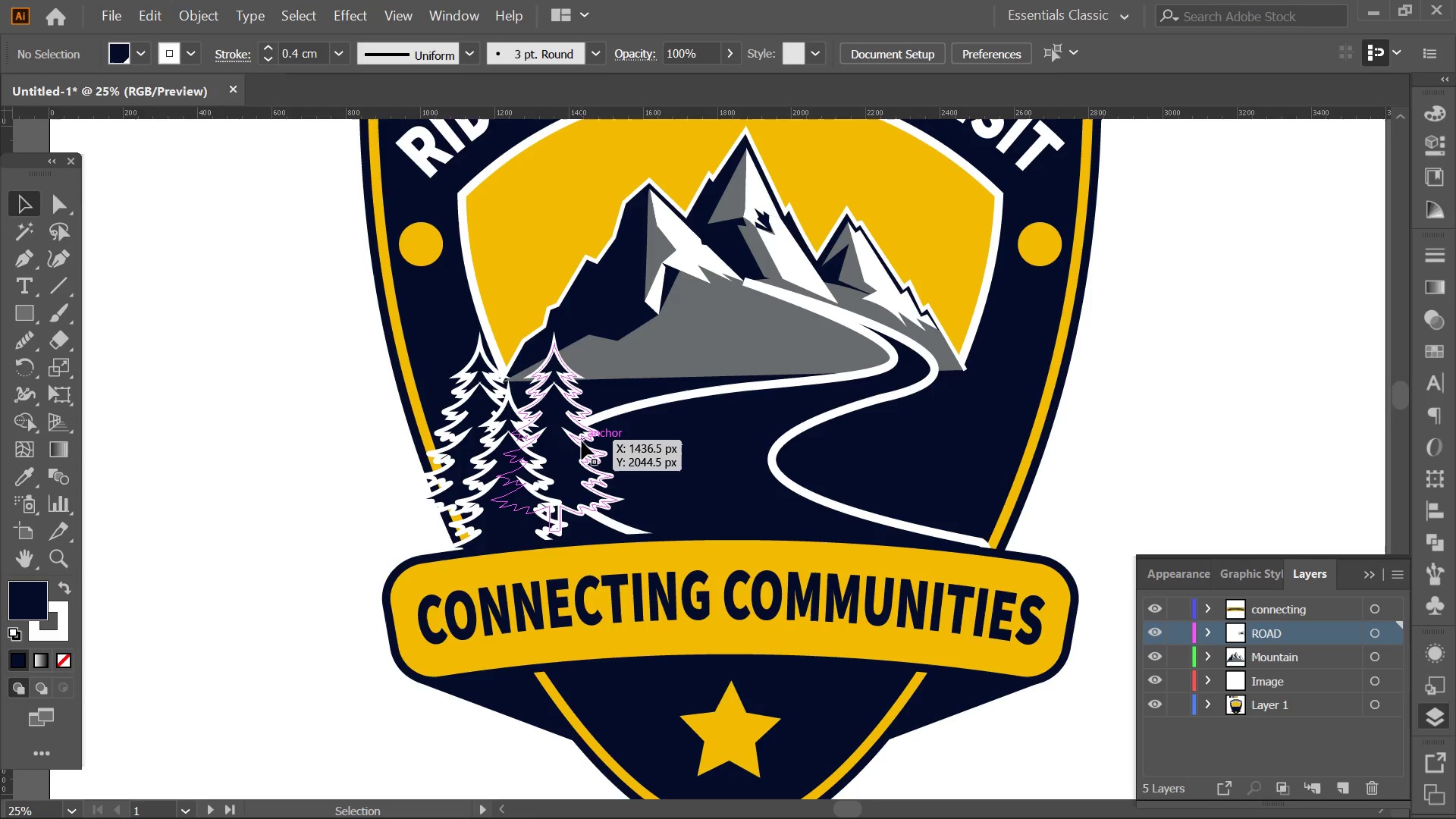 
hold_key(key=AltLeft, duration=0.55)
left_click([579, 437])
 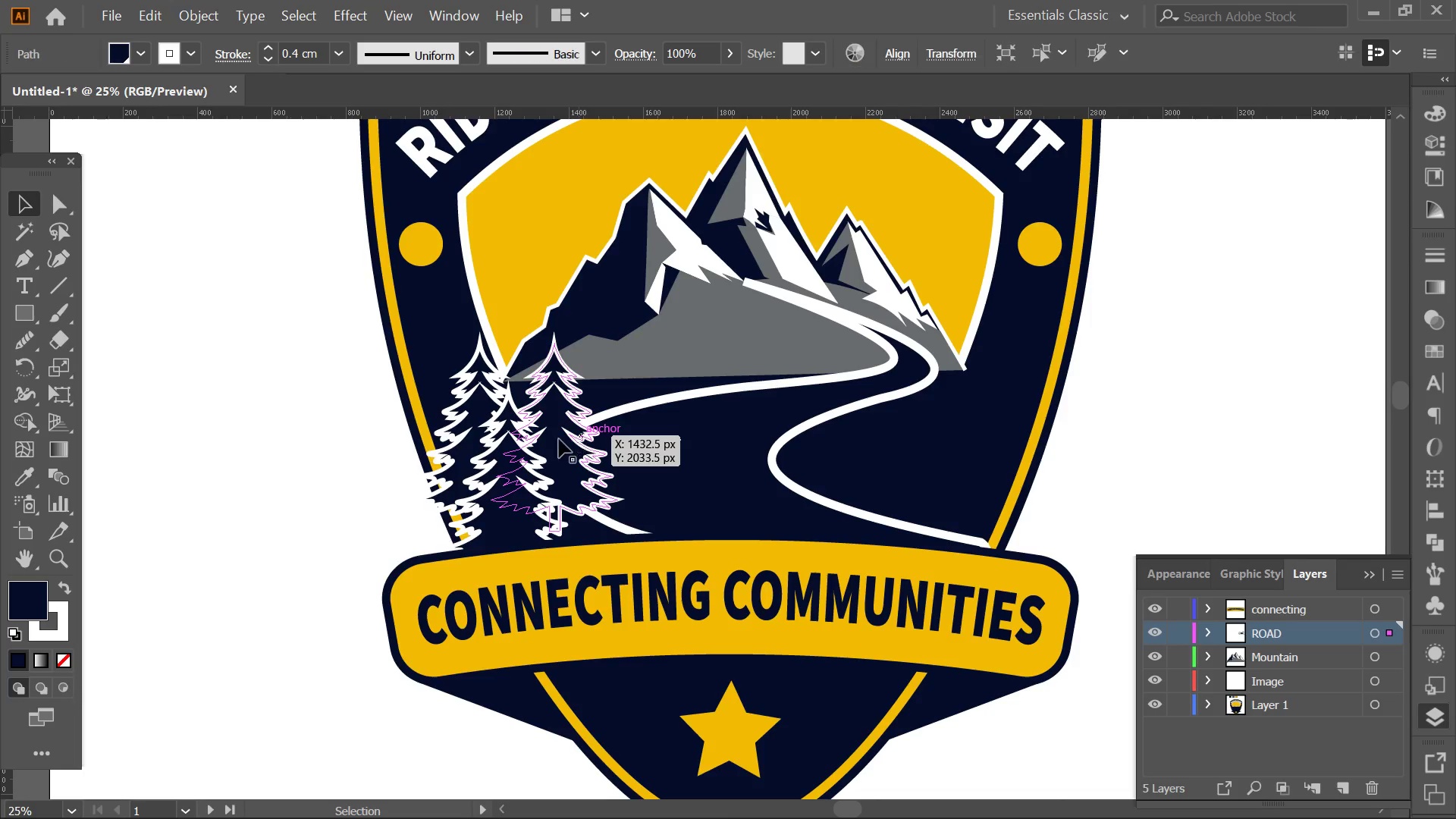 
hold_key(key=ShiftLeft, duration=3.0)
double_click([476, 427])
 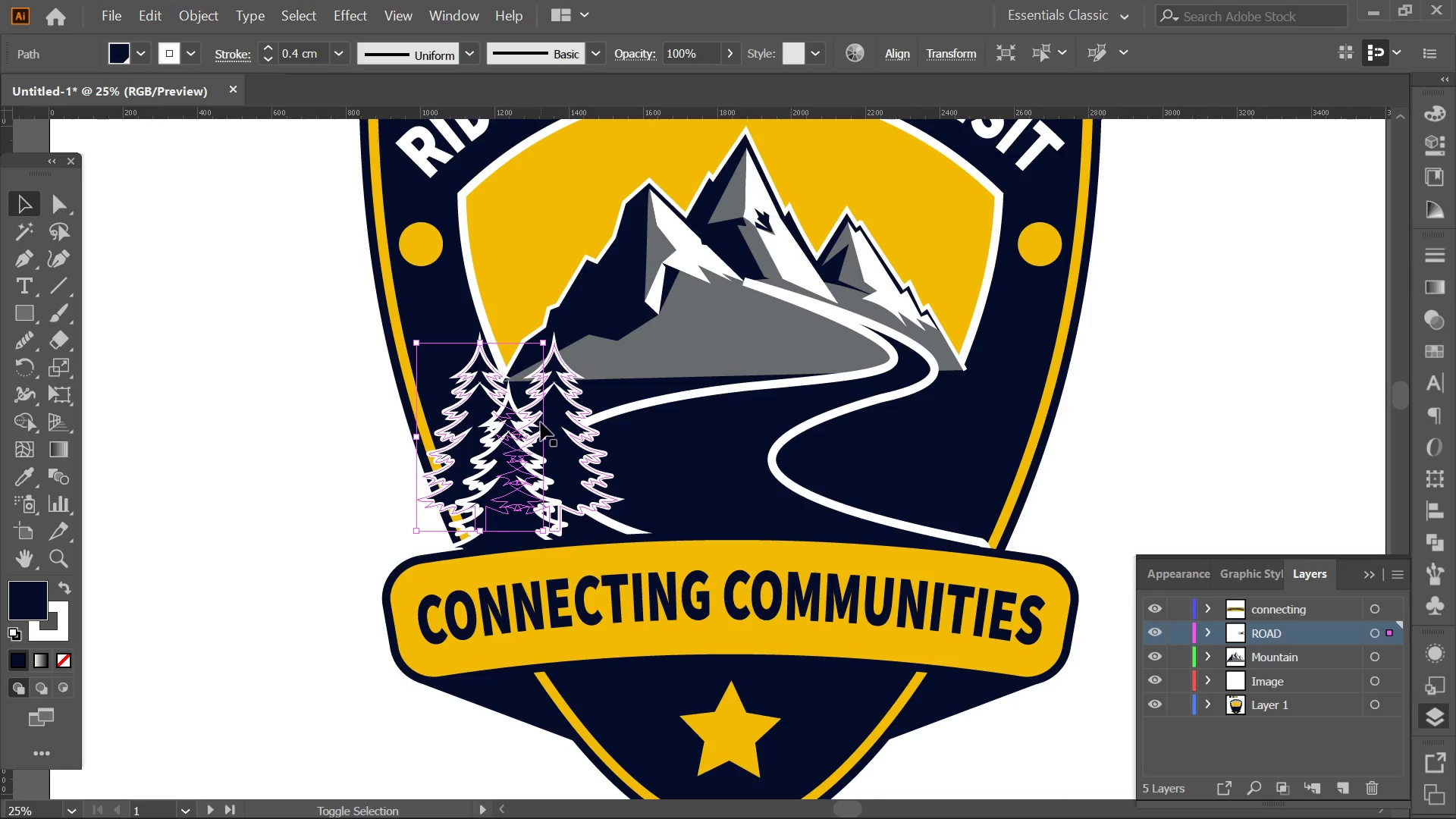 
left_click([550, 422])
 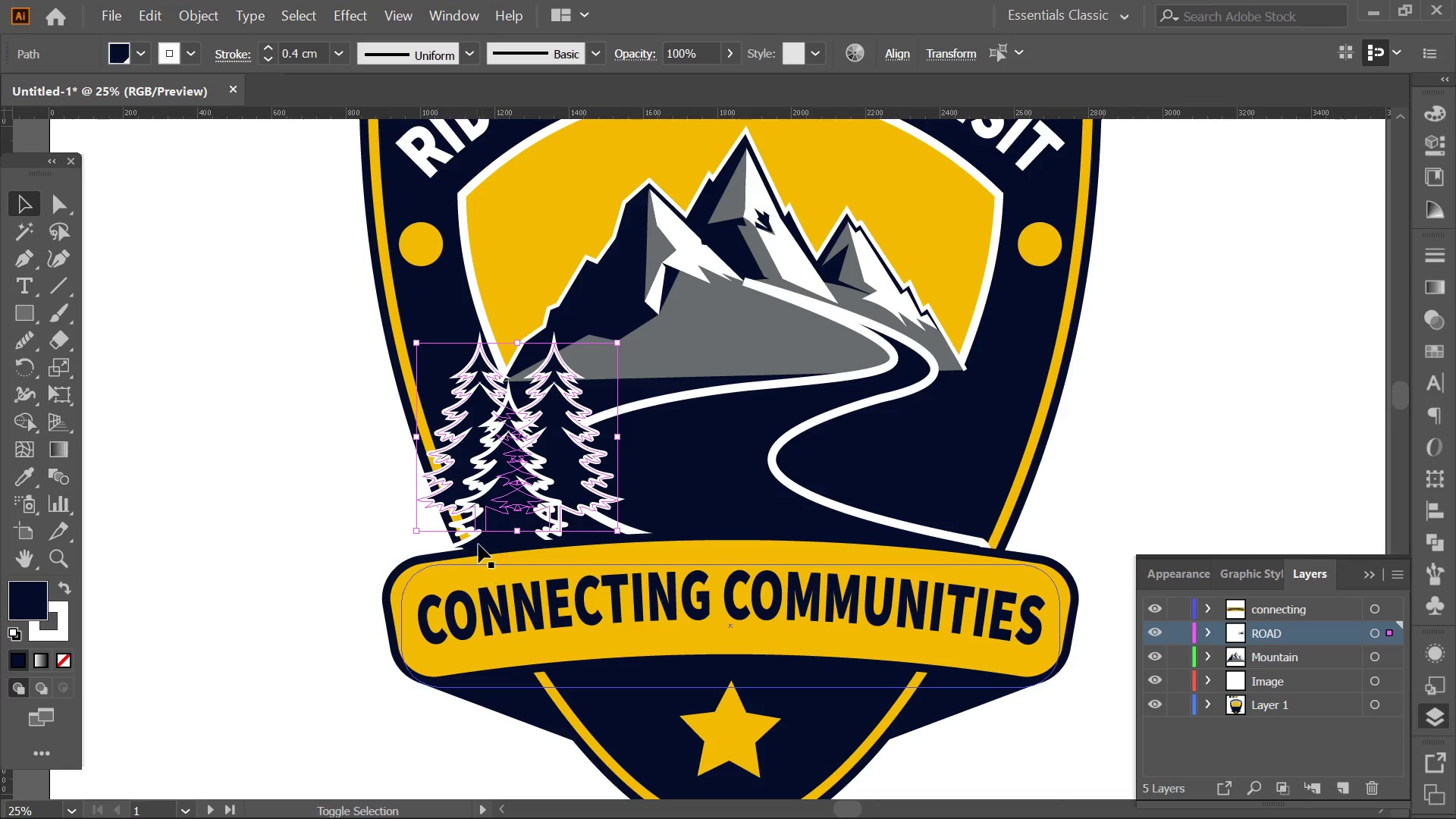 
left_click([482, 541])
 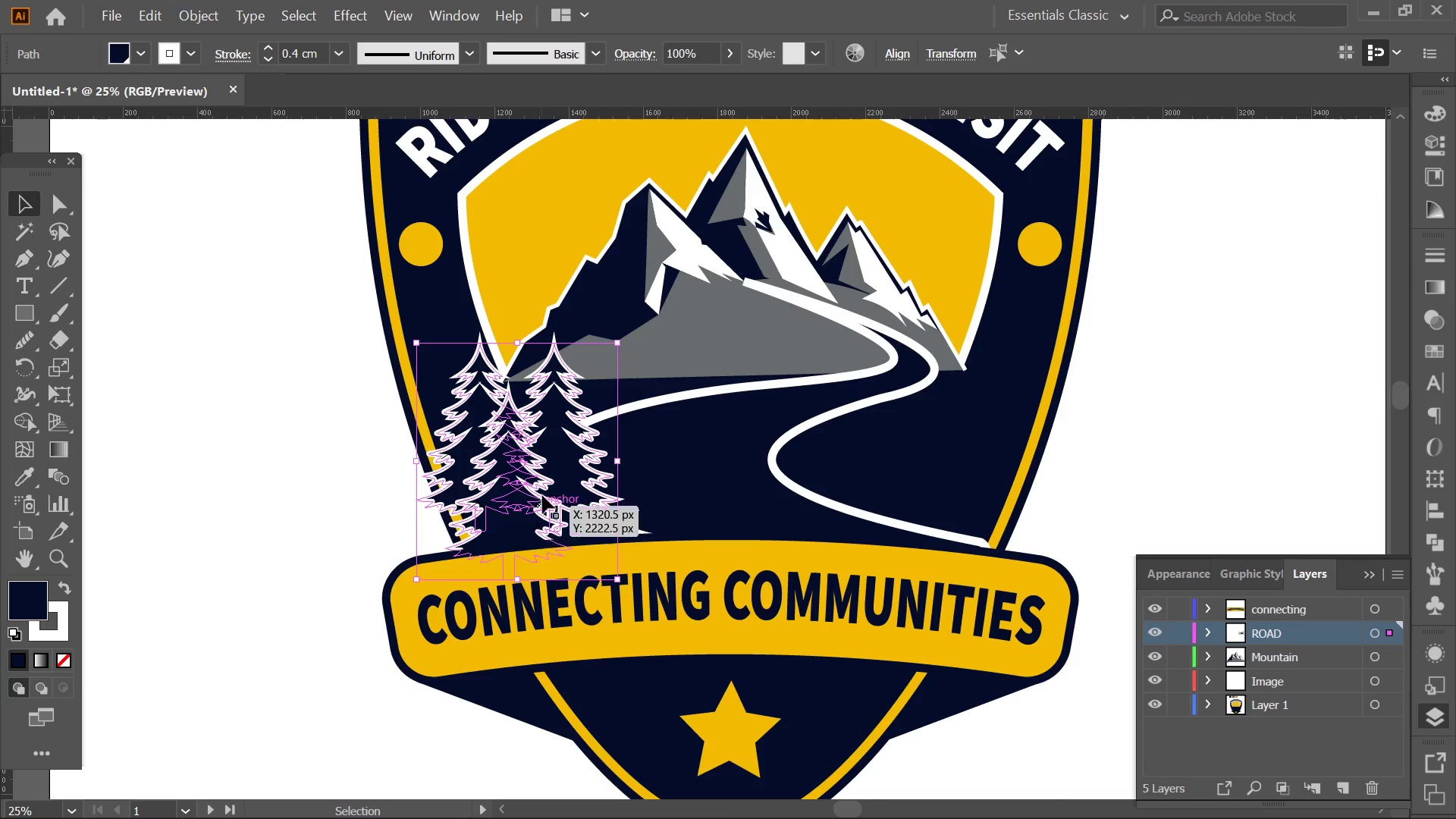 
hold_key(key=AltLeft, duration=1.42)
left_click_drag(start_coordinate=[522, 472], to_coordinate=[943, 378])
 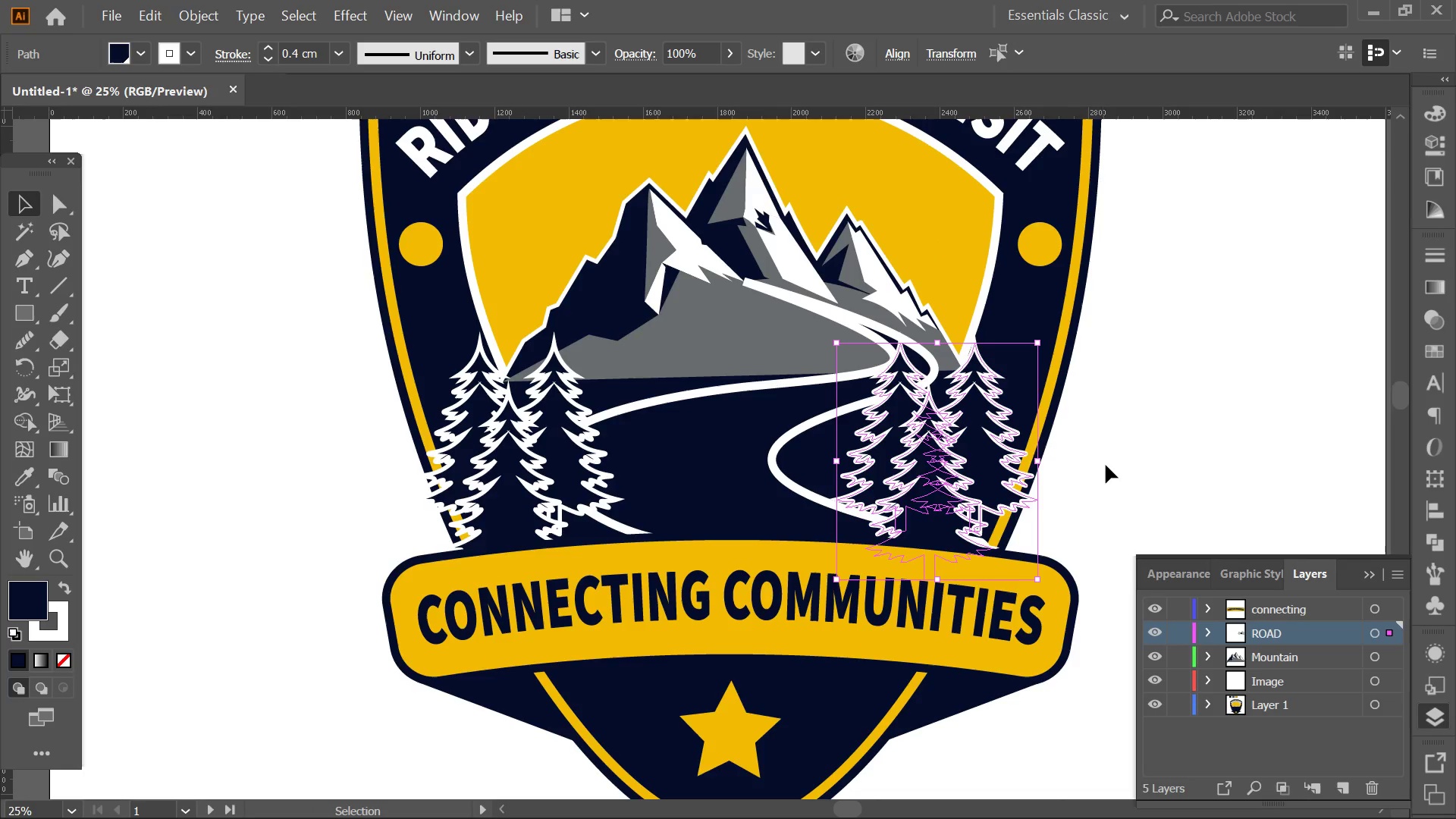 
hold_key(key=ShiftLeft, duration=1.17)
 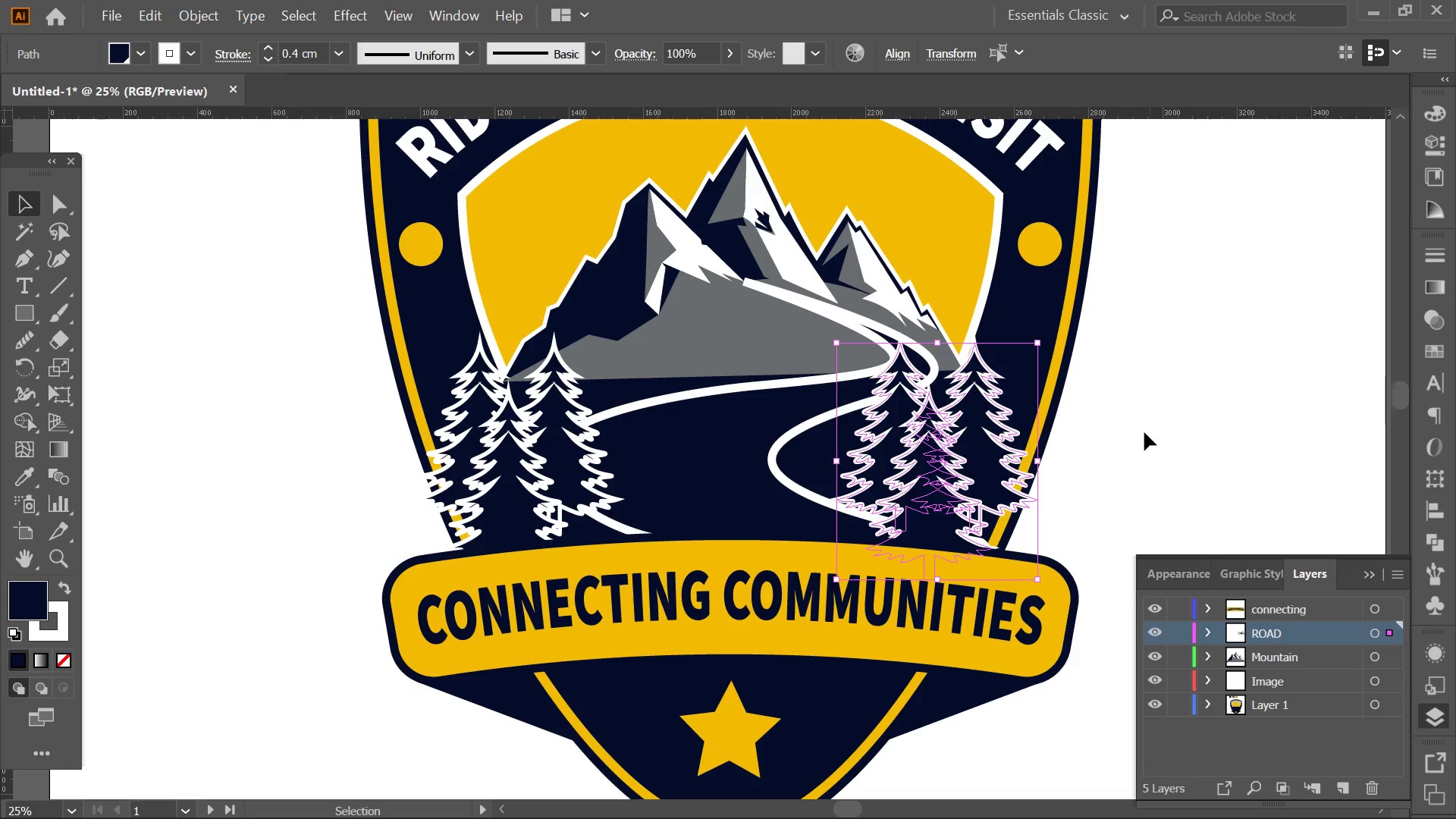 
left_click_drag(start_coordinate=[902, 472], to_coordinate=[873, 419])
 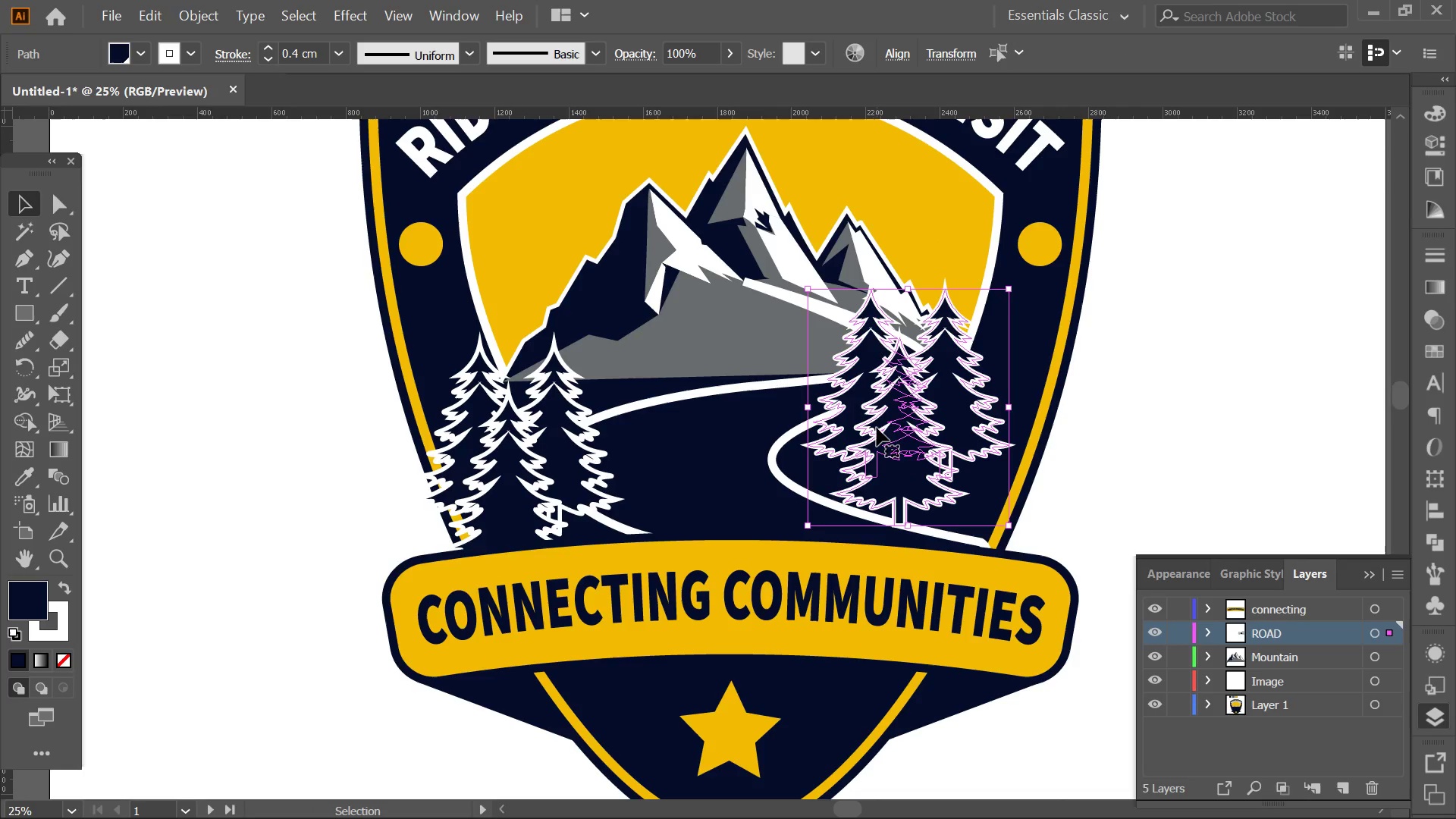 
left_click_drag(start_coordinate=[878, 428], to_coordinate=[887, 414])
 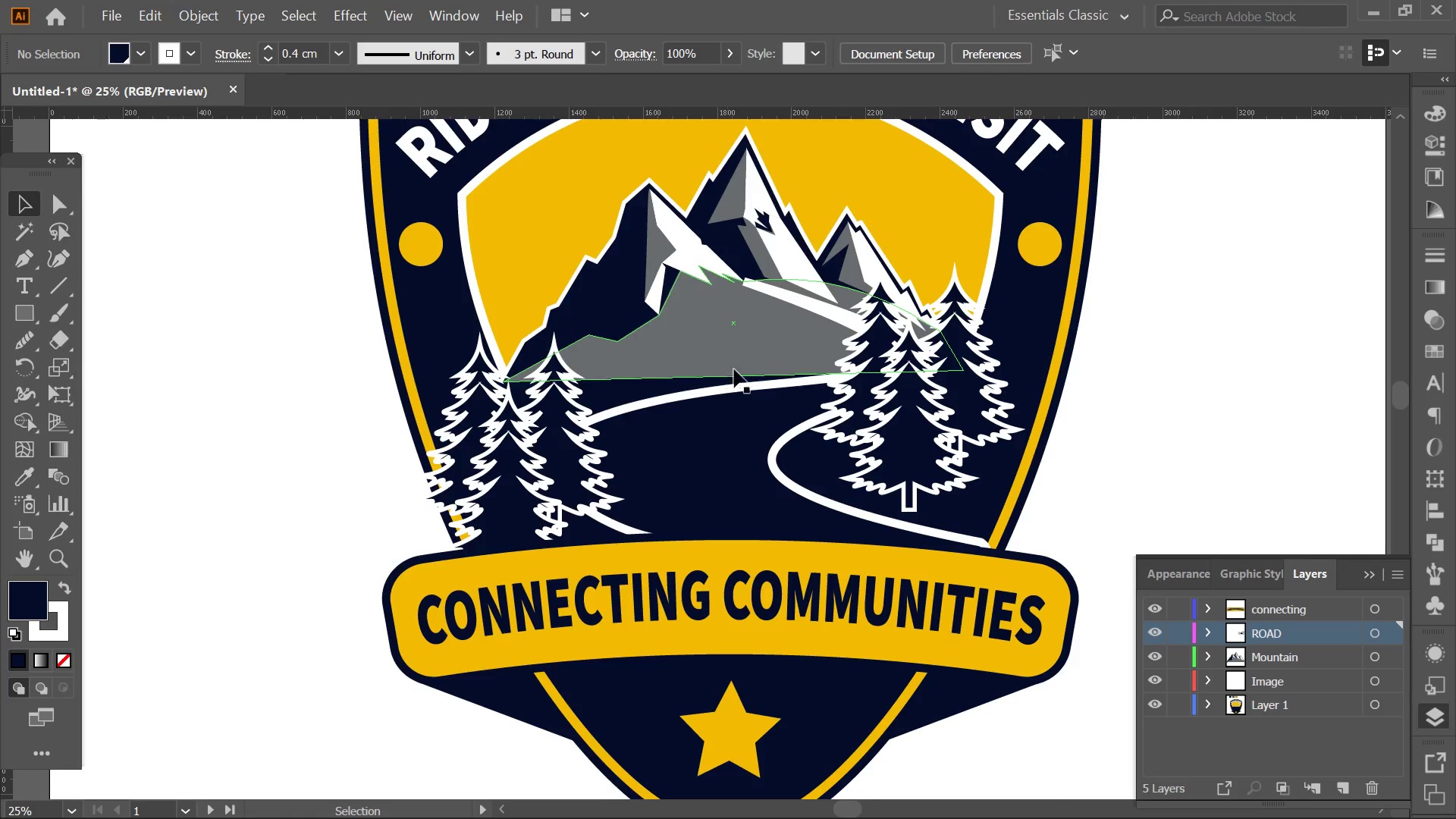 
left_click([789, 388])
 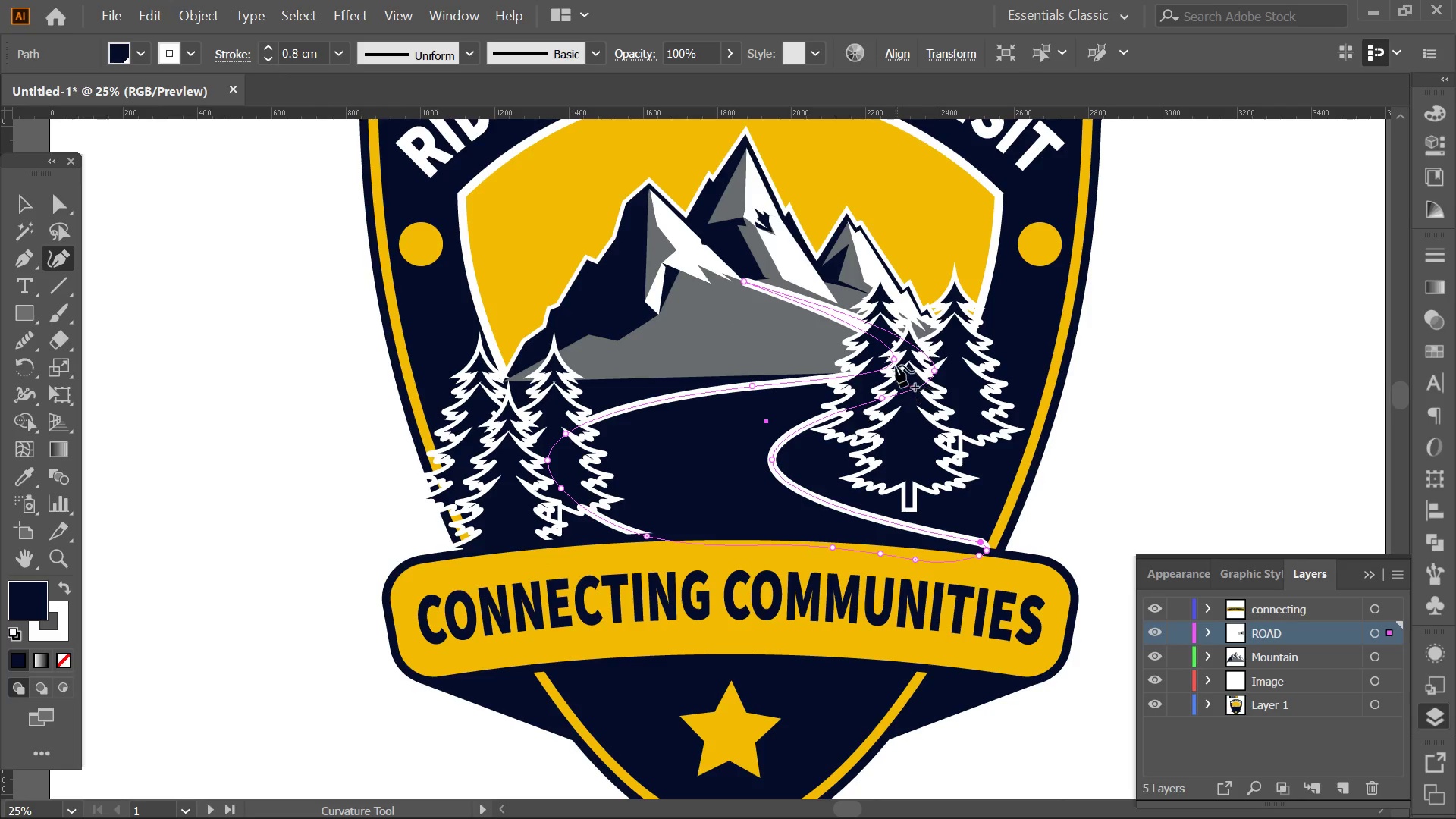 
left_click_drag(start_coordinate=[896, 356], to_coordinate=[806, 343])
 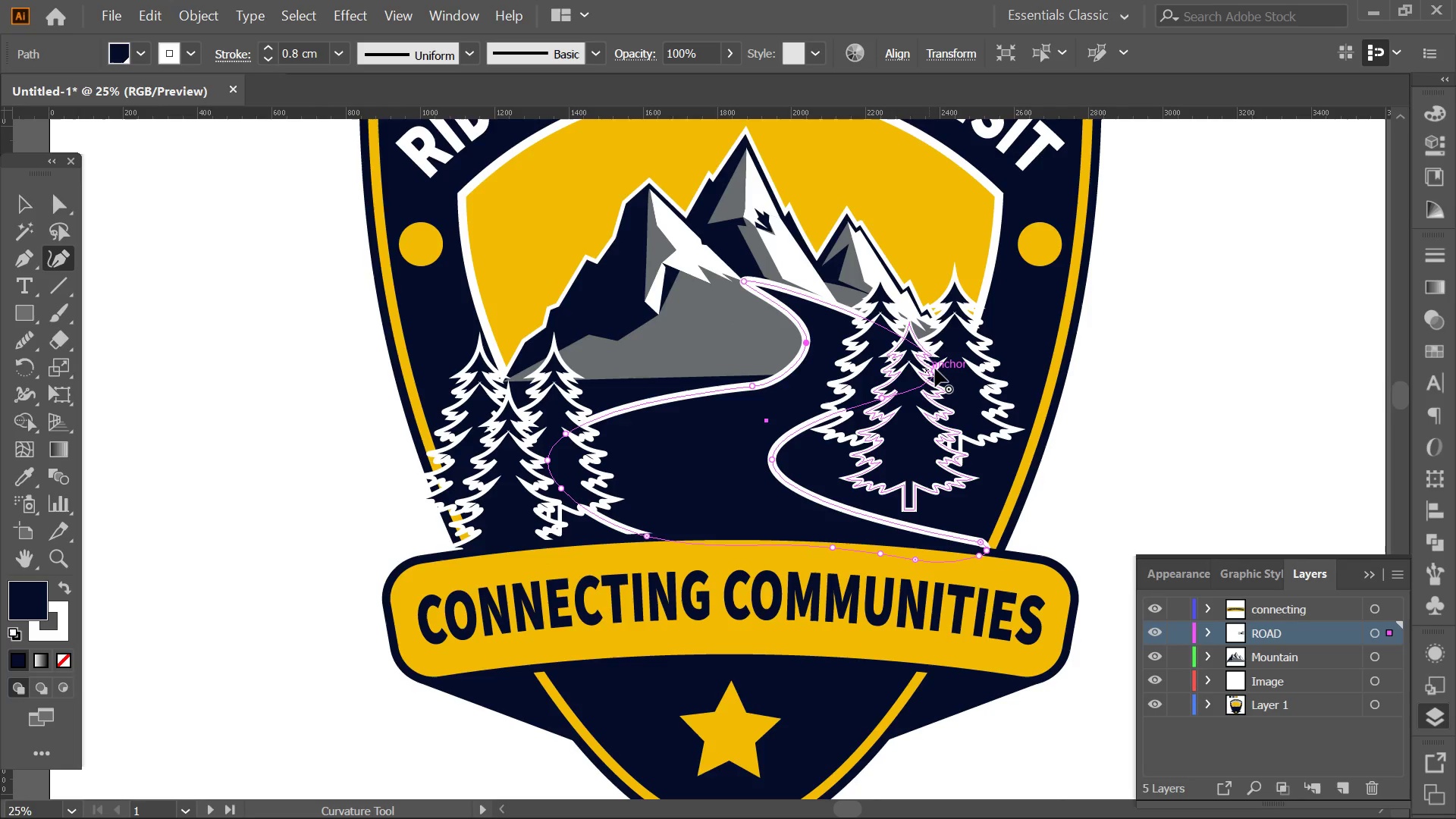 
left_click_drag(start_coordinate=[935, 369], to_coordinate=[865, 346])
 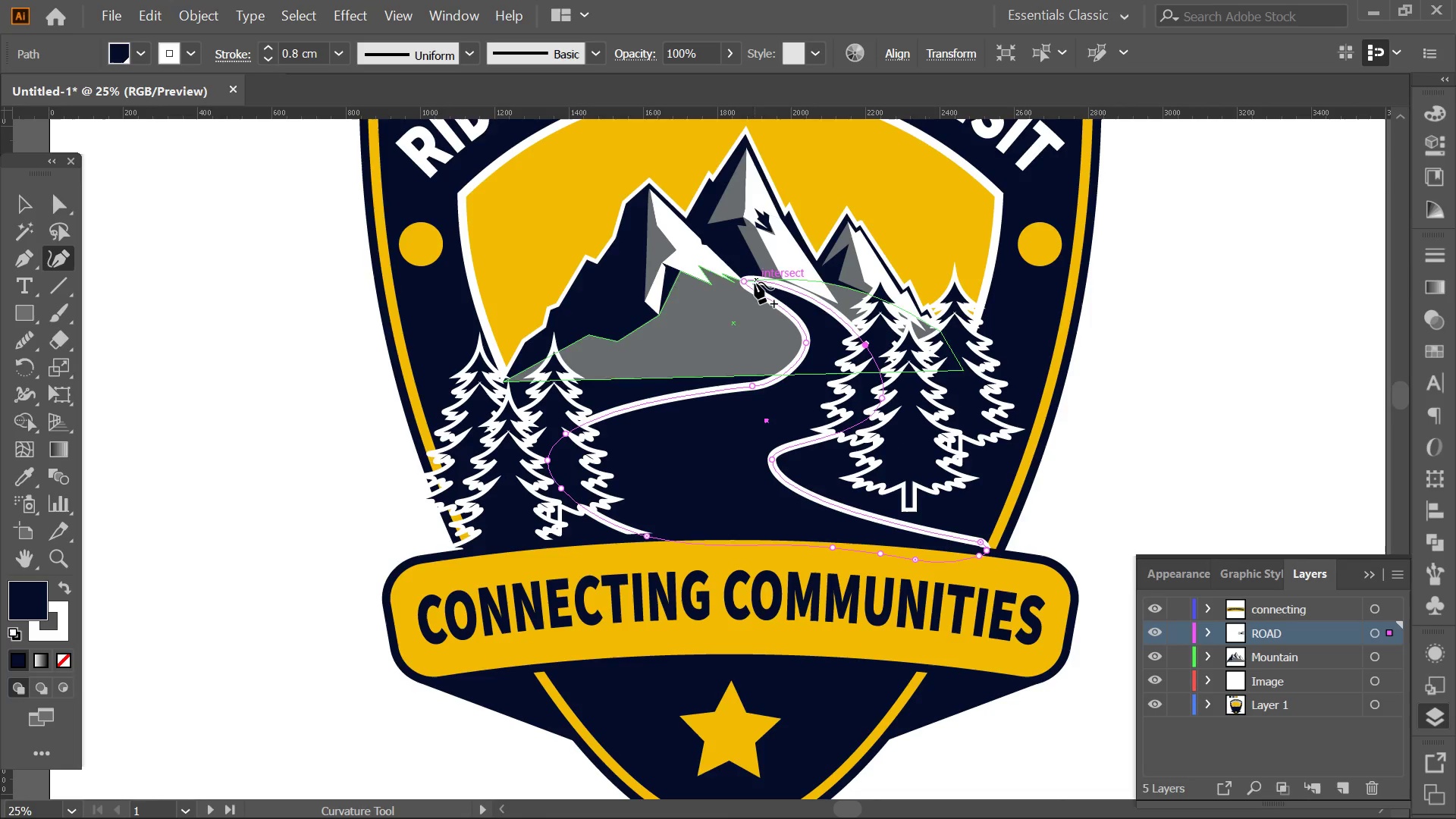 
left_click_drag(start_coordinate=[743, 279], to_coordinate=[660, 313])
 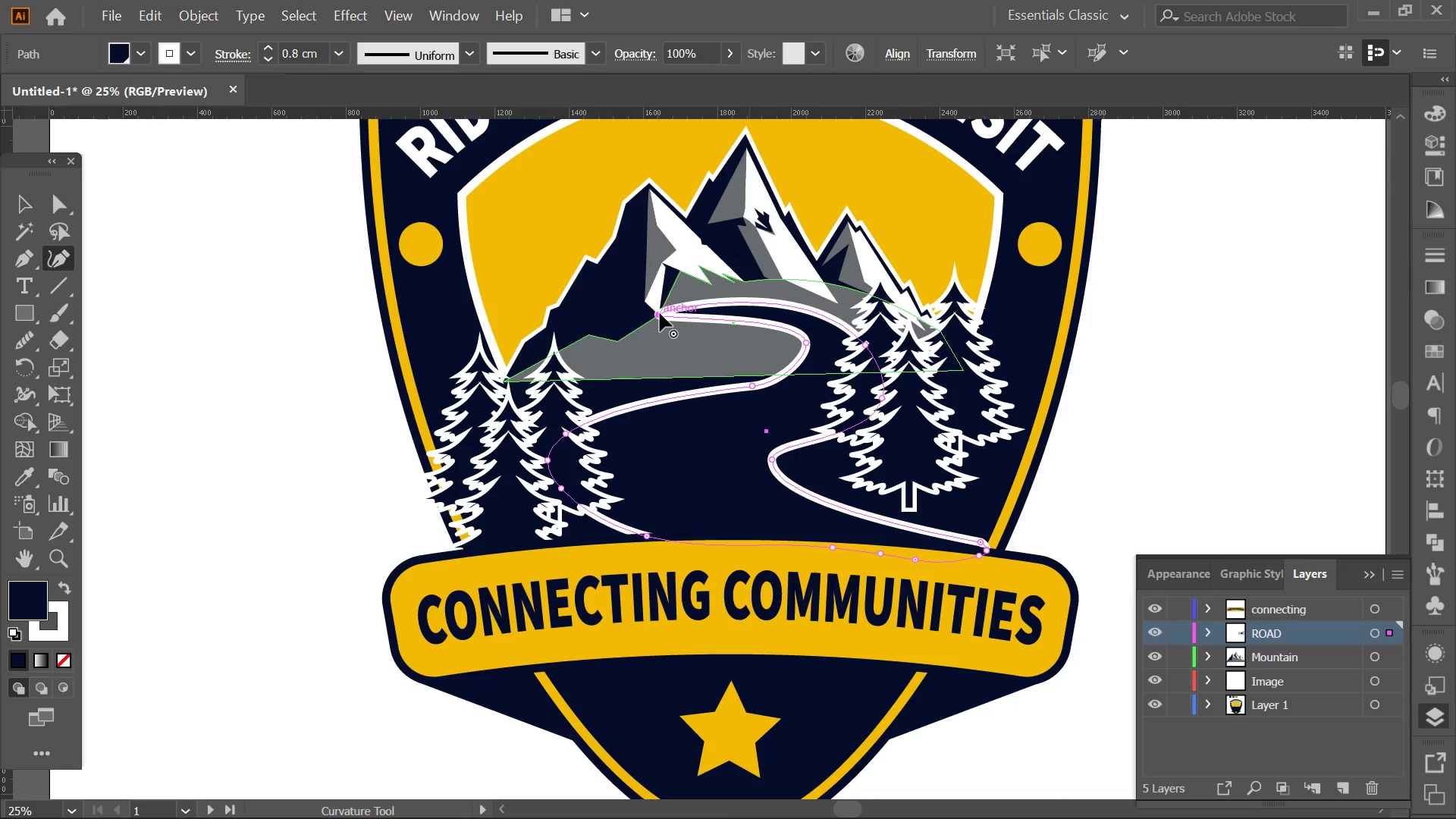 
double_click([660, 313])
 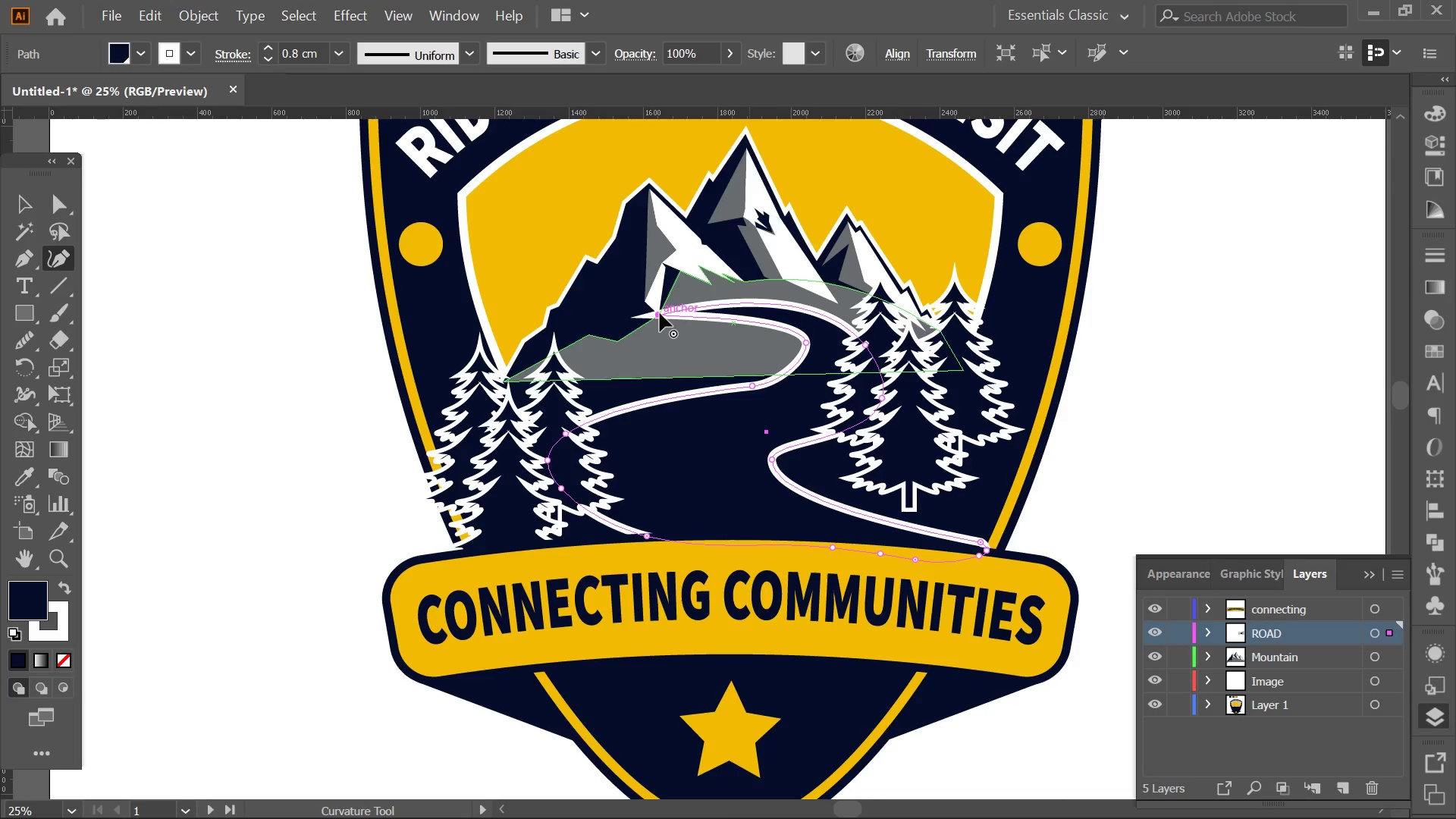 
double_click([660, 313])
 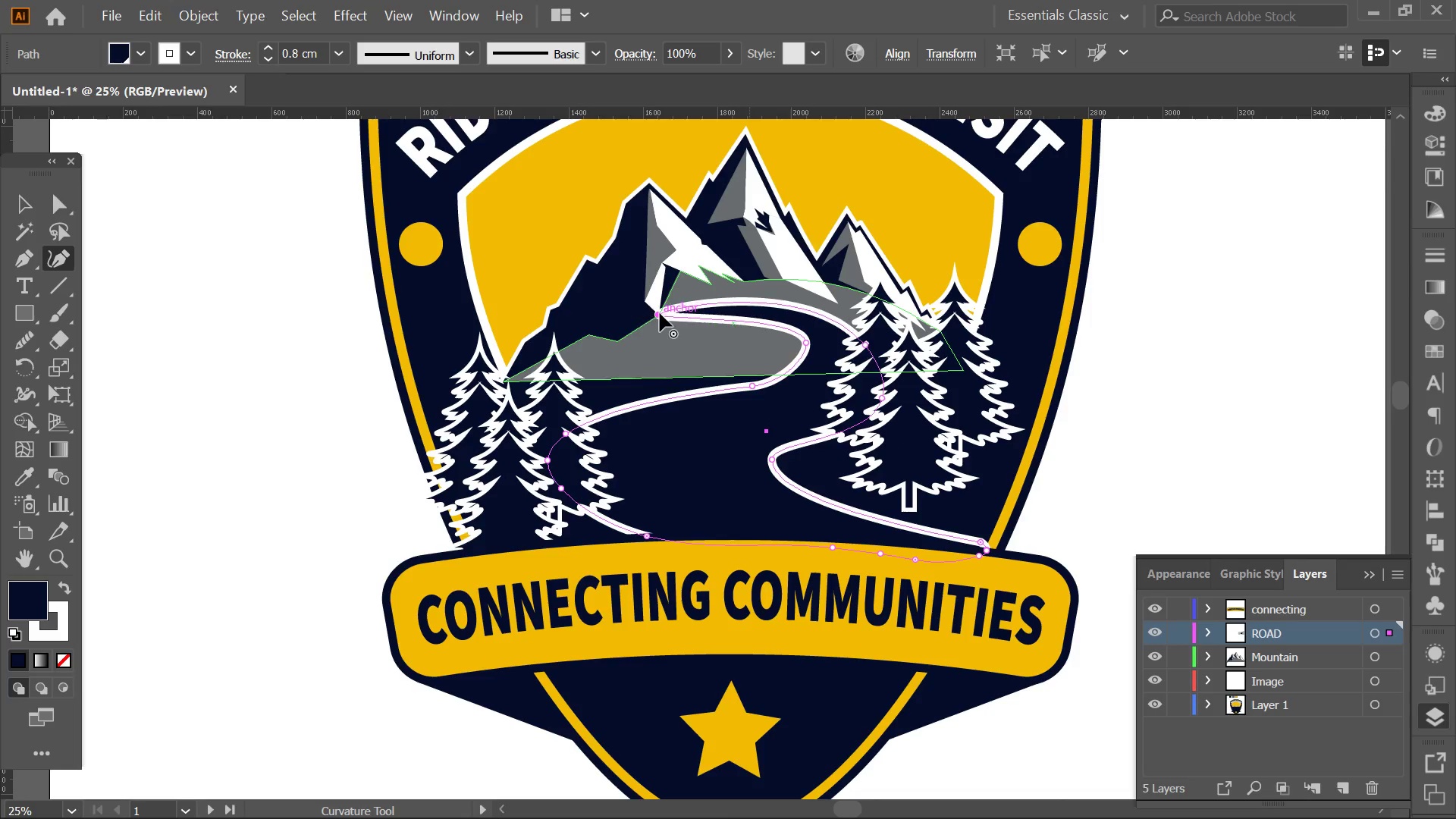 
triple_click([660, 313])
 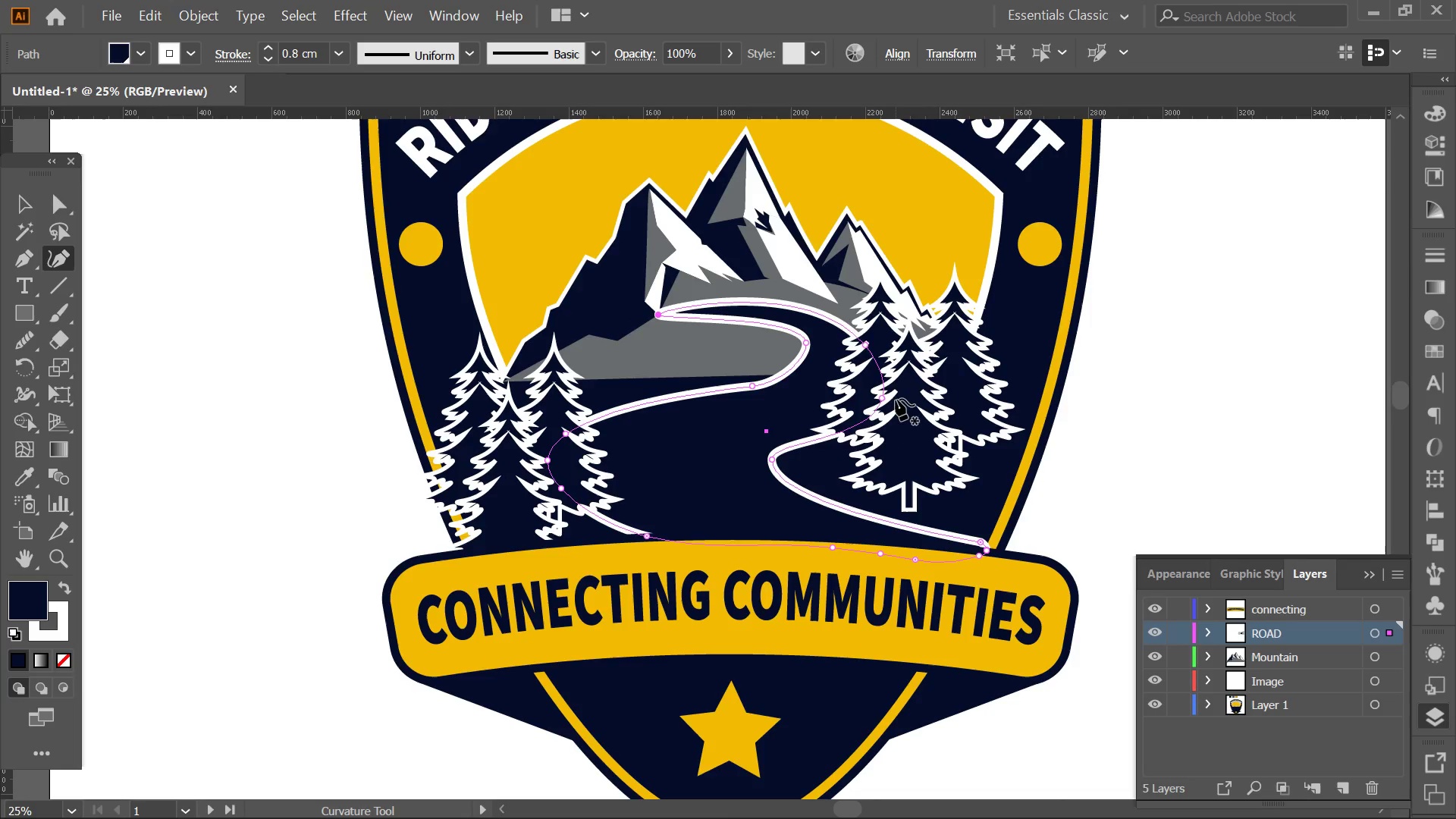 
left_click_drag(start_coordinate=[883, 400], to_coordinate=[850, 391])
 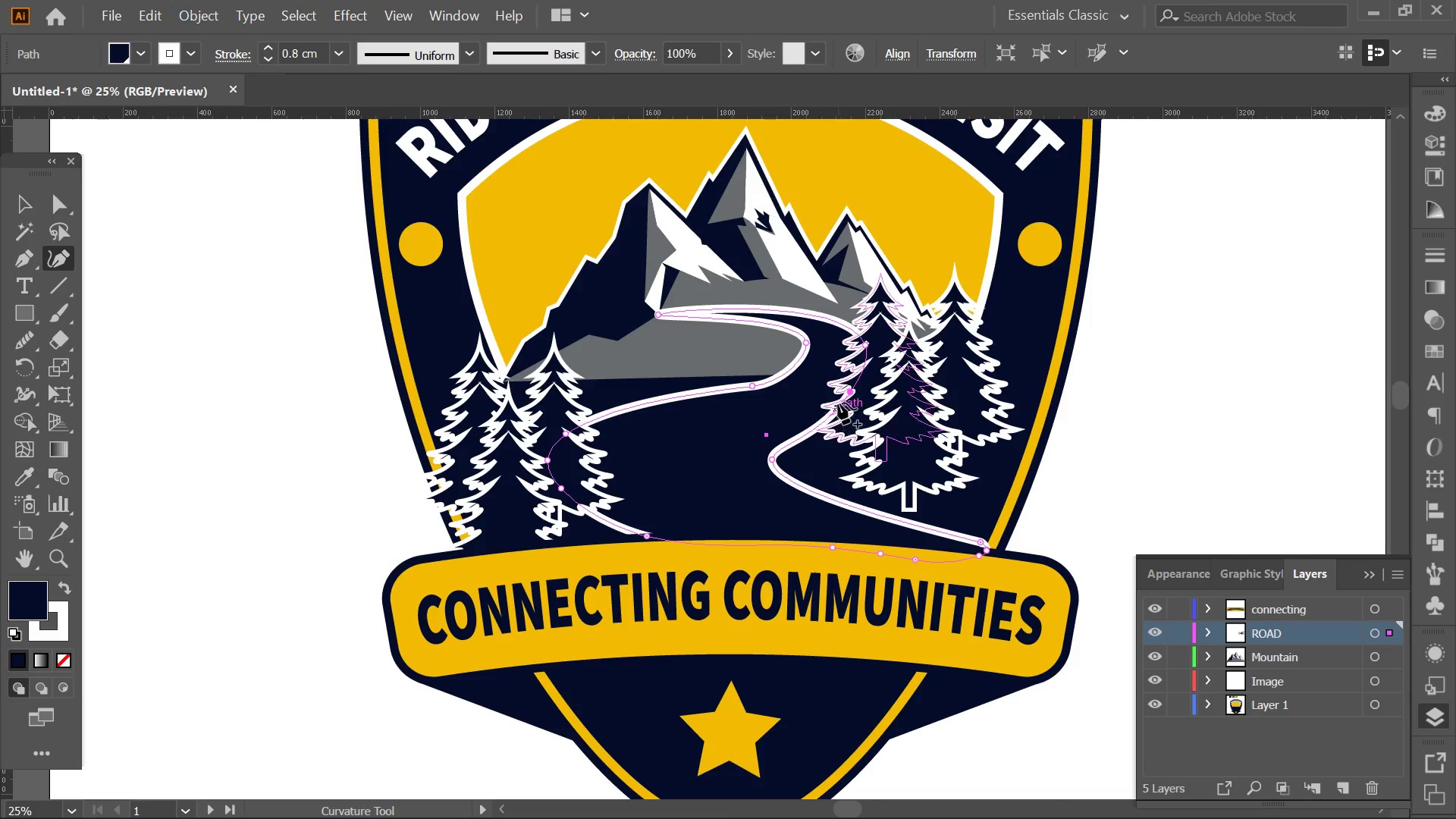 
left_click([852, 394])
 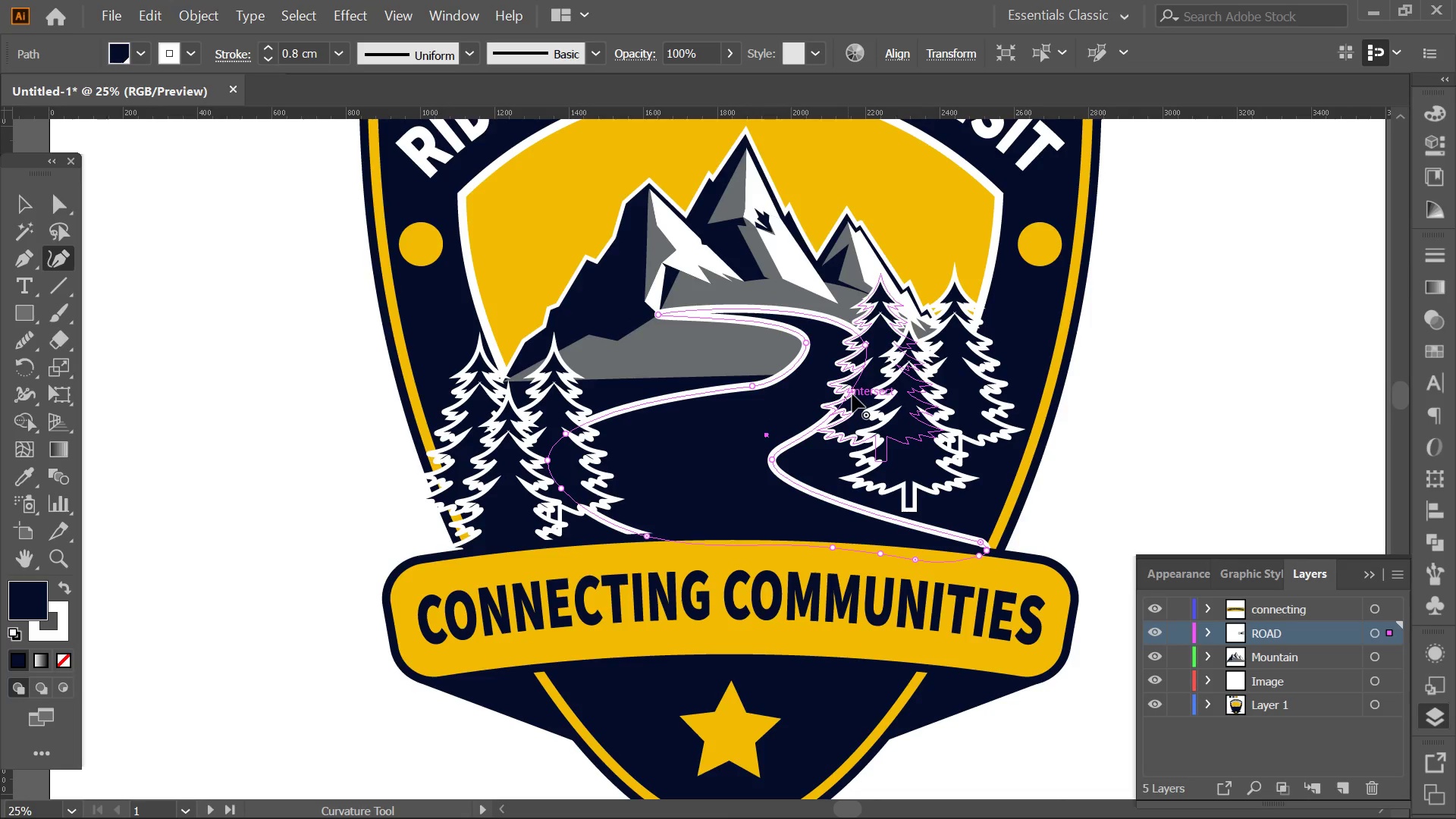 
key(Delete)
 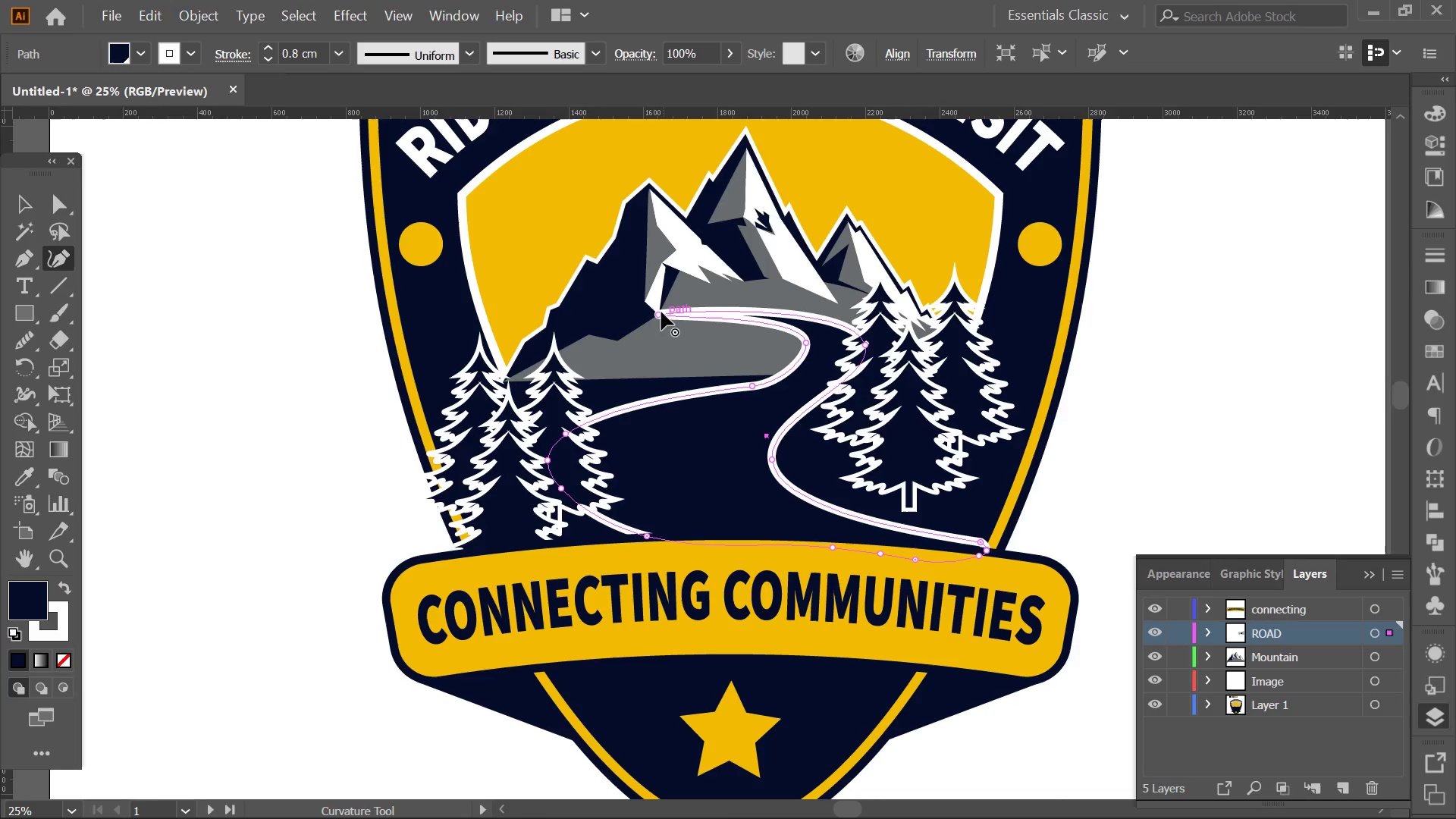 
left_click_drag(start_coordinate=[661, 312], to_coordinate=[705, 278])
 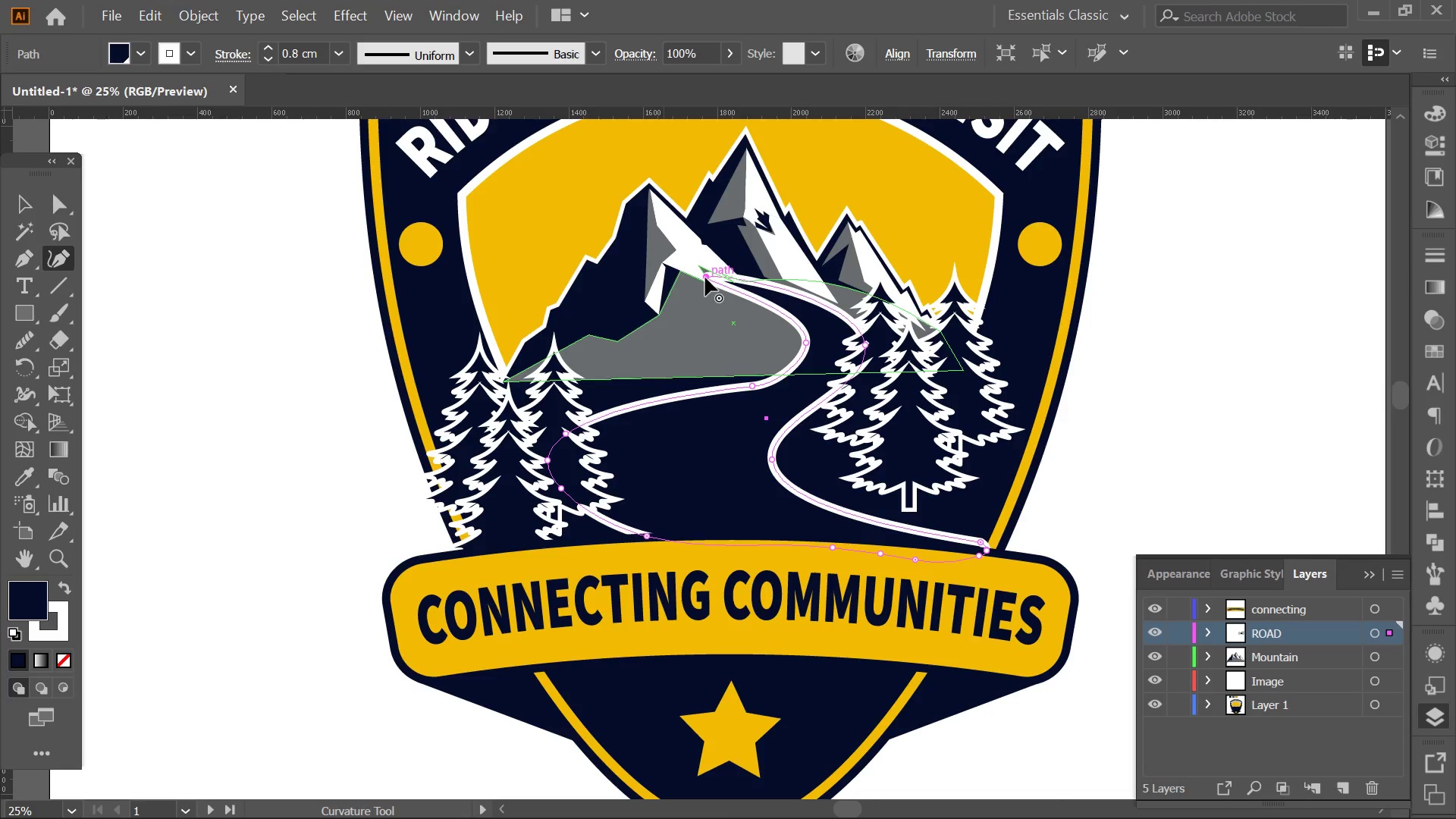 
double_click([705, 278])
 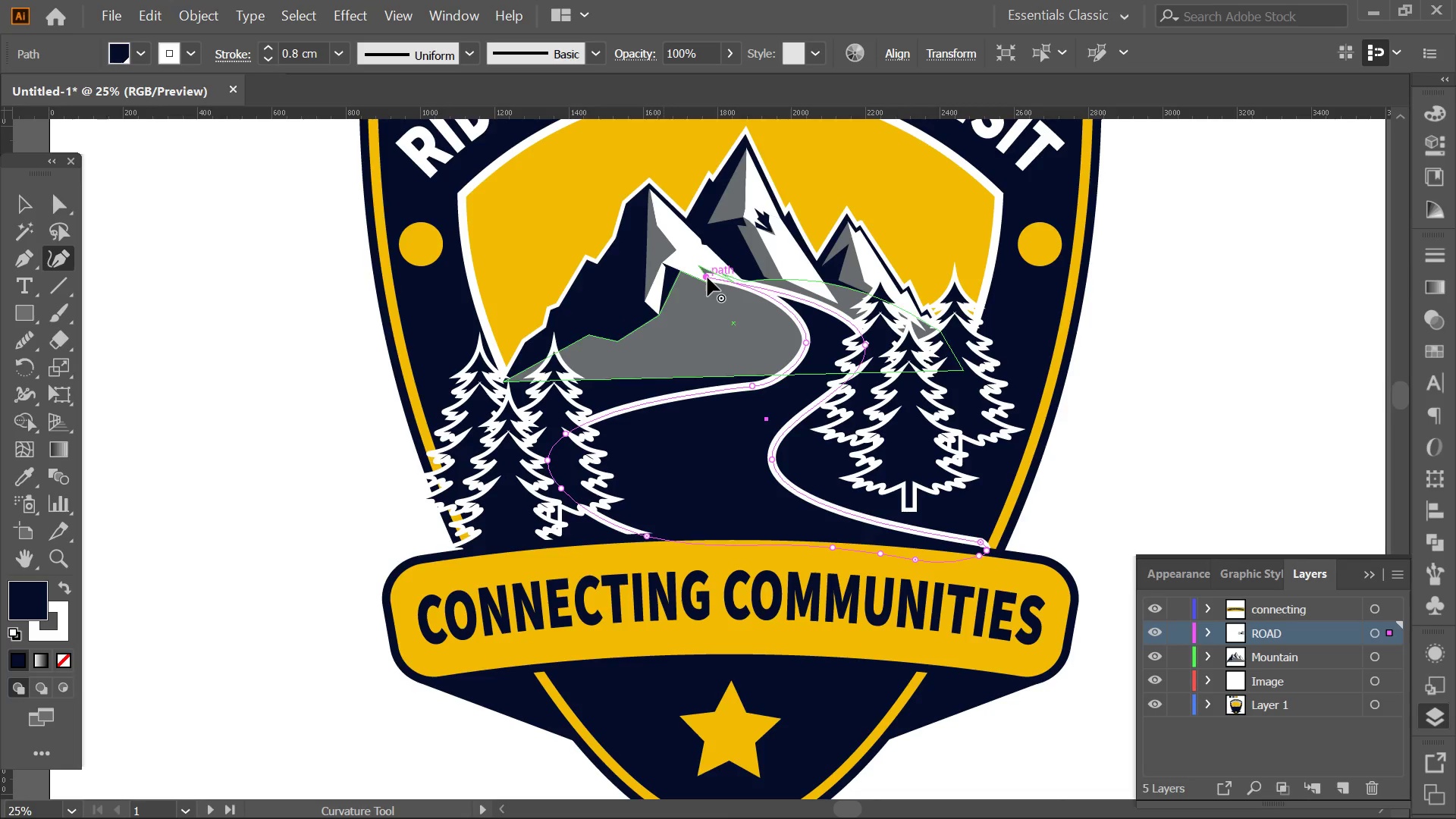 
key(Alt+AltLeft)
 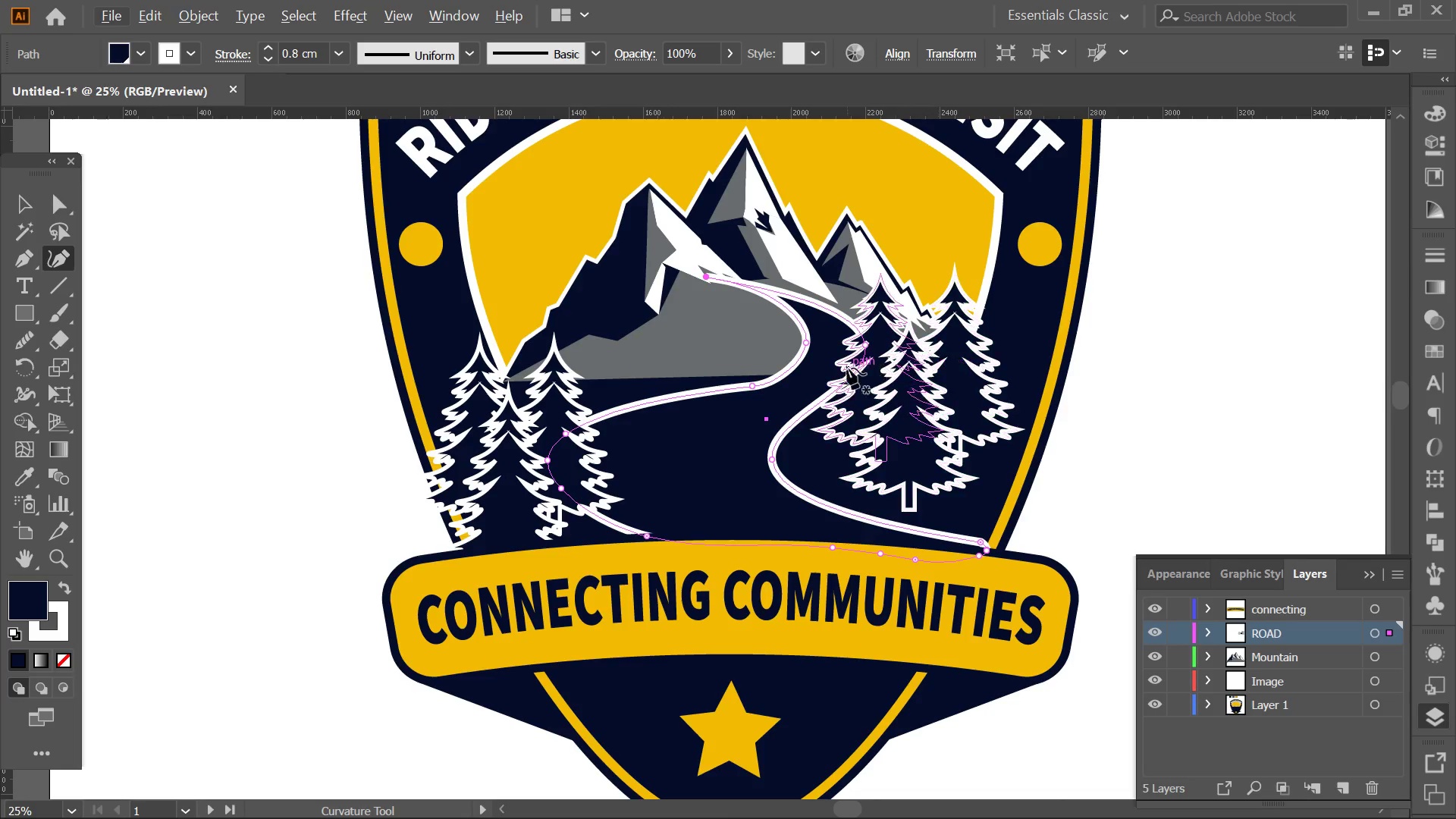 
key(Alt+AltLeft)
 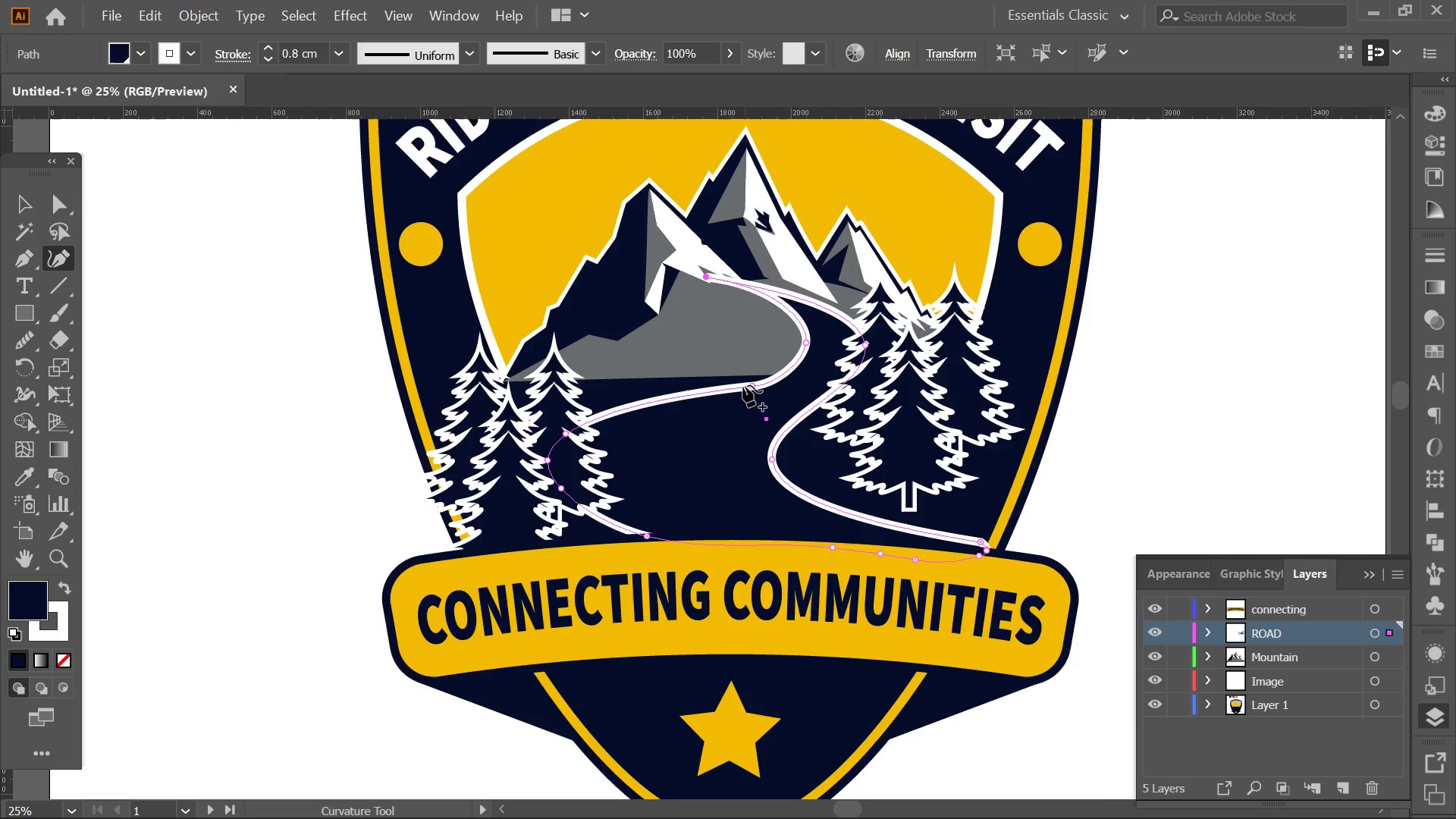 
scroll: coordinate [742, 385], scroll_direction: up, amount: 1.0
 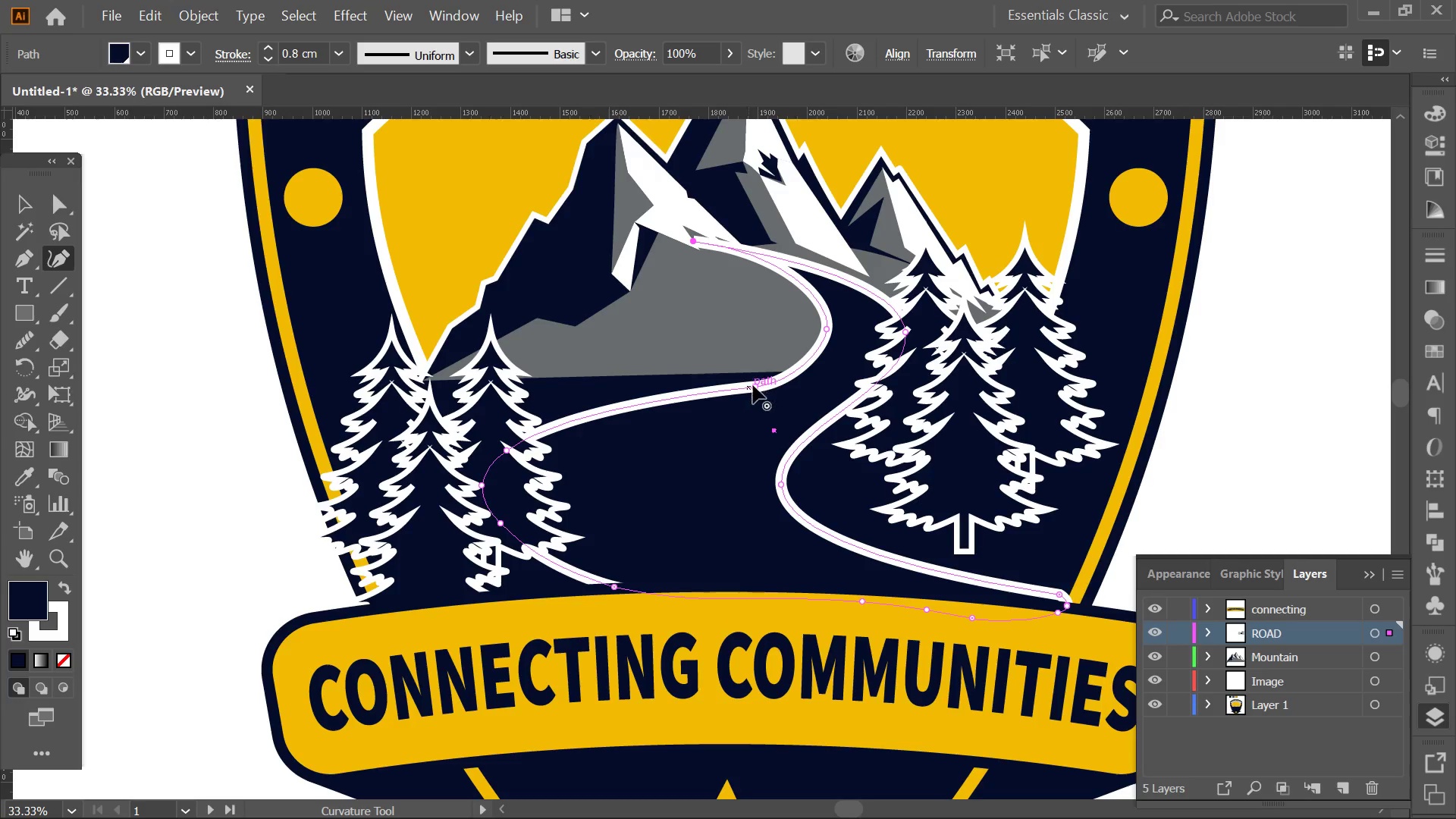 
left_click([754, 388])
 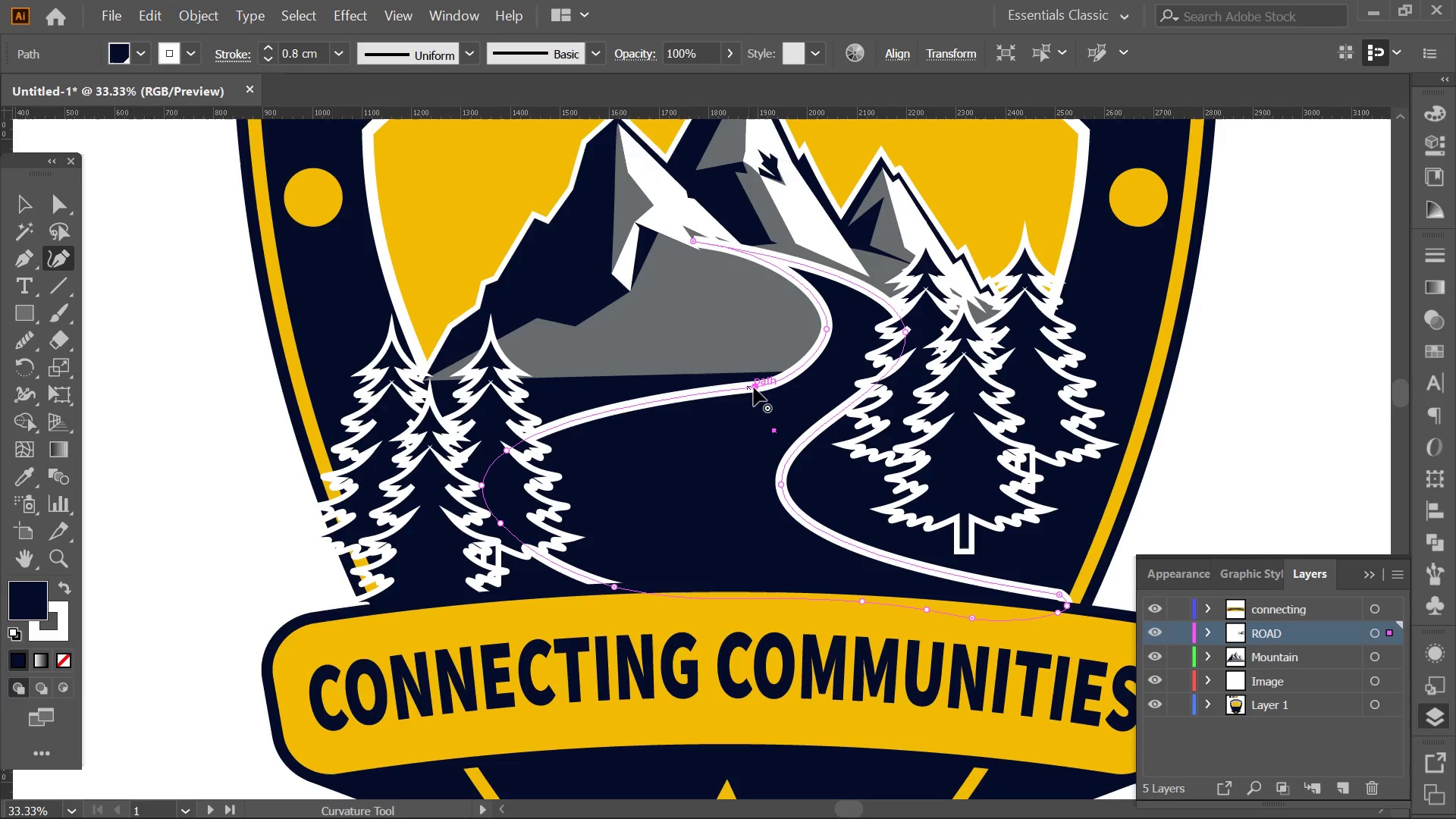 
key(Delete)
 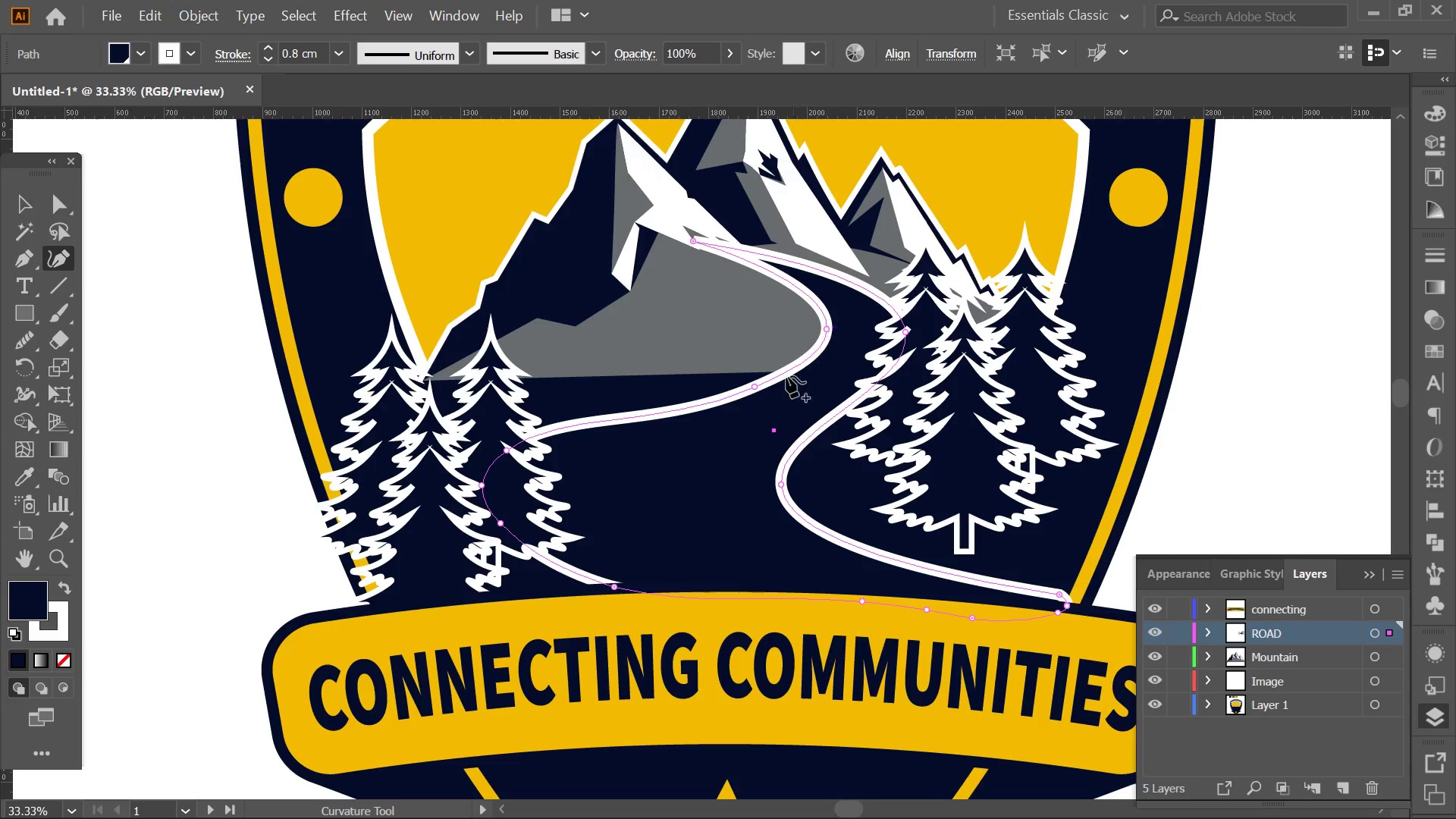 
left_click([755, 385])
 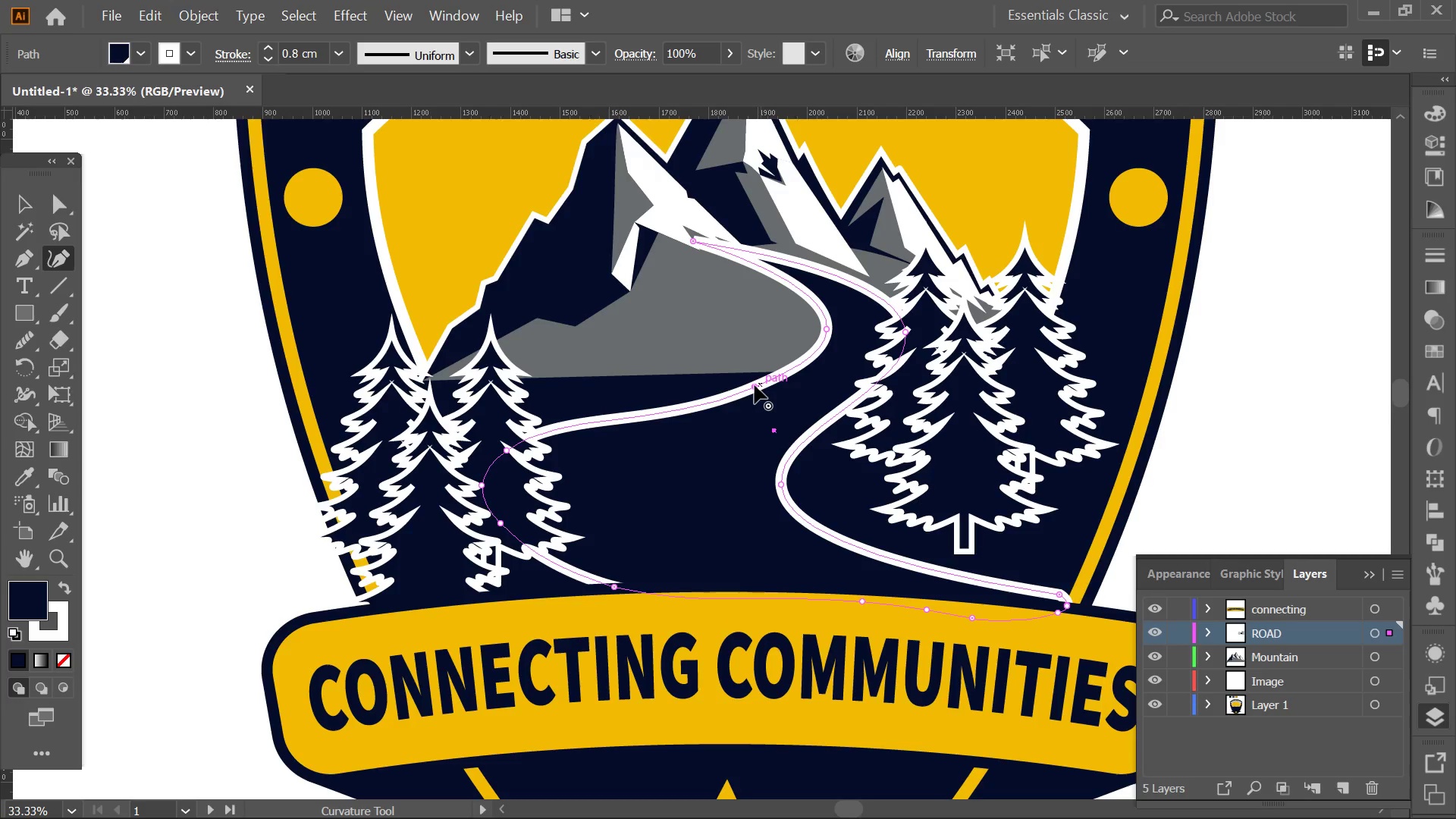 
key(Delete)
 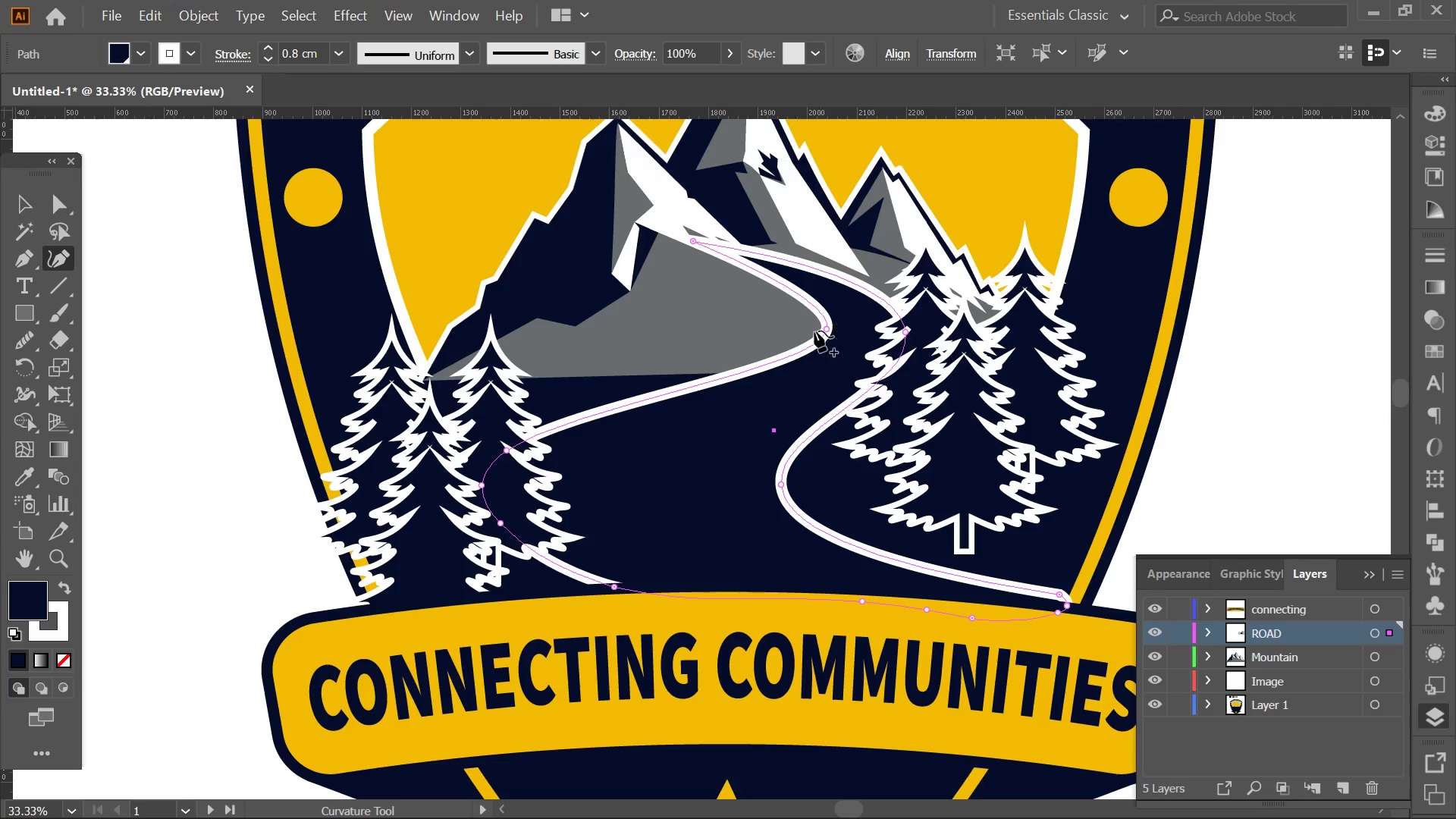 
hold_key(key=AltLeft, duration=0.52)
scroll: coordinate [526, 372], scroll_direction: down, amount: 1.0
 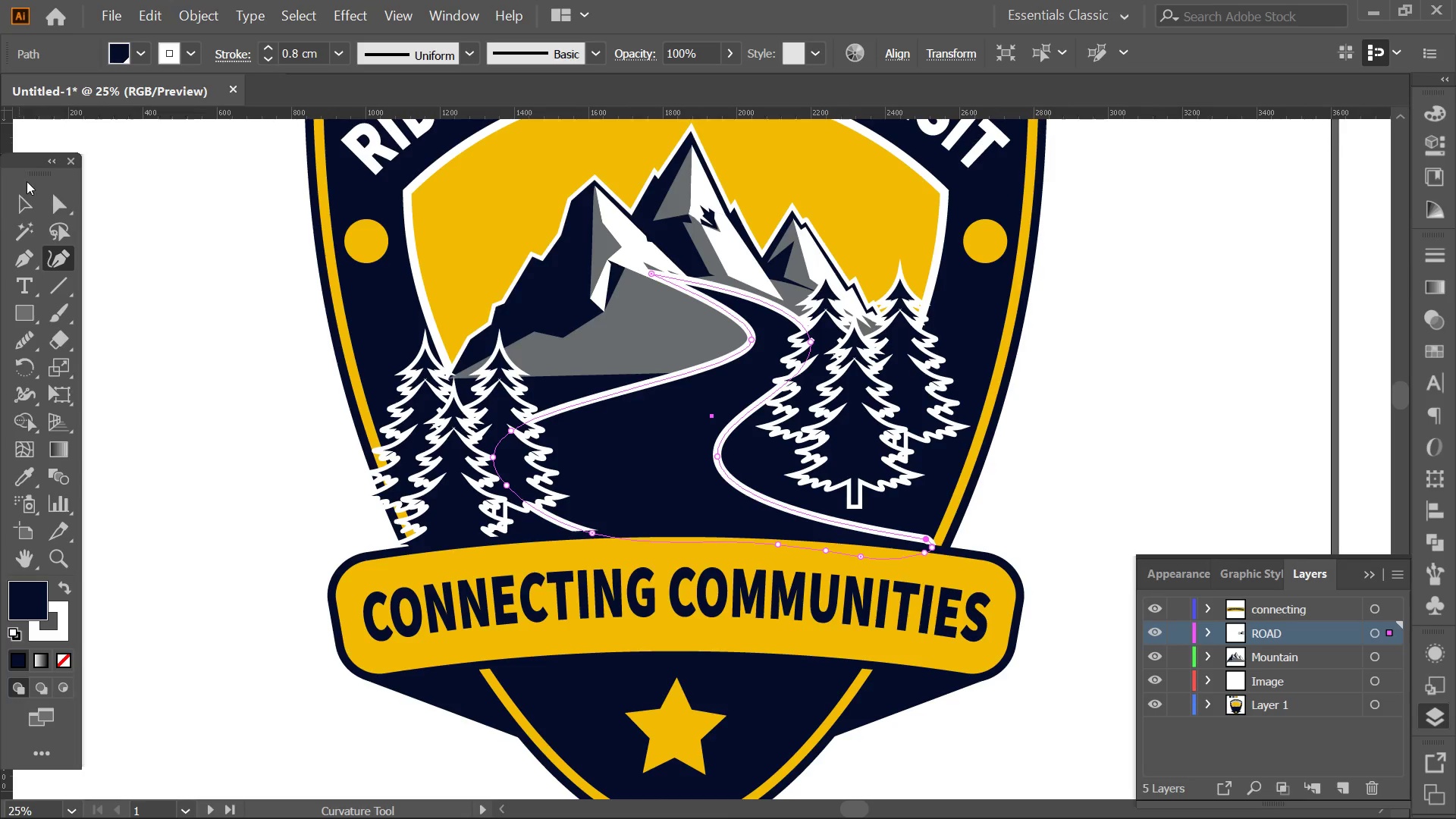 
left_click([28, 202])
 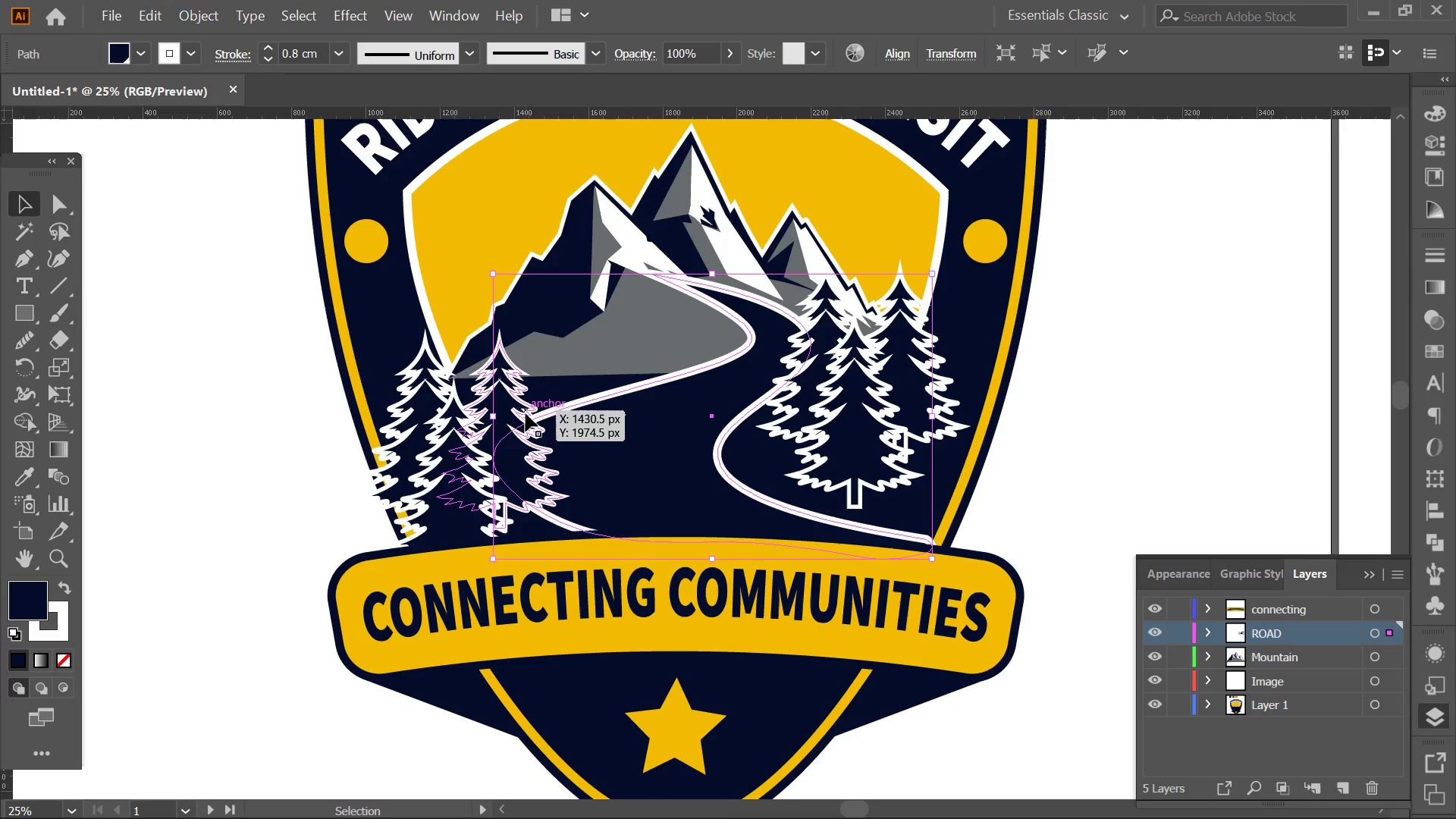 
left_click([522, 413])
 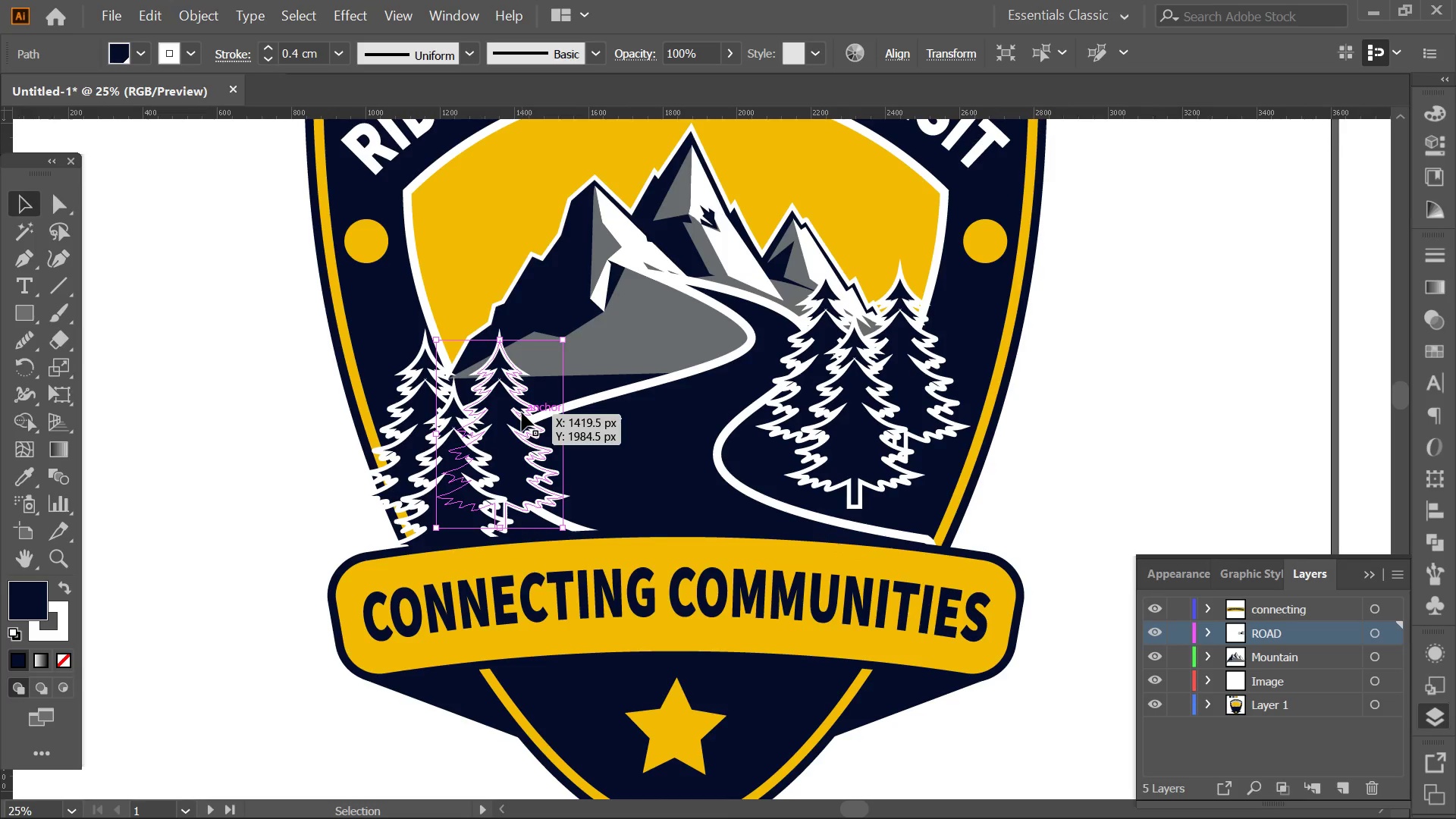 
key(Delete)
 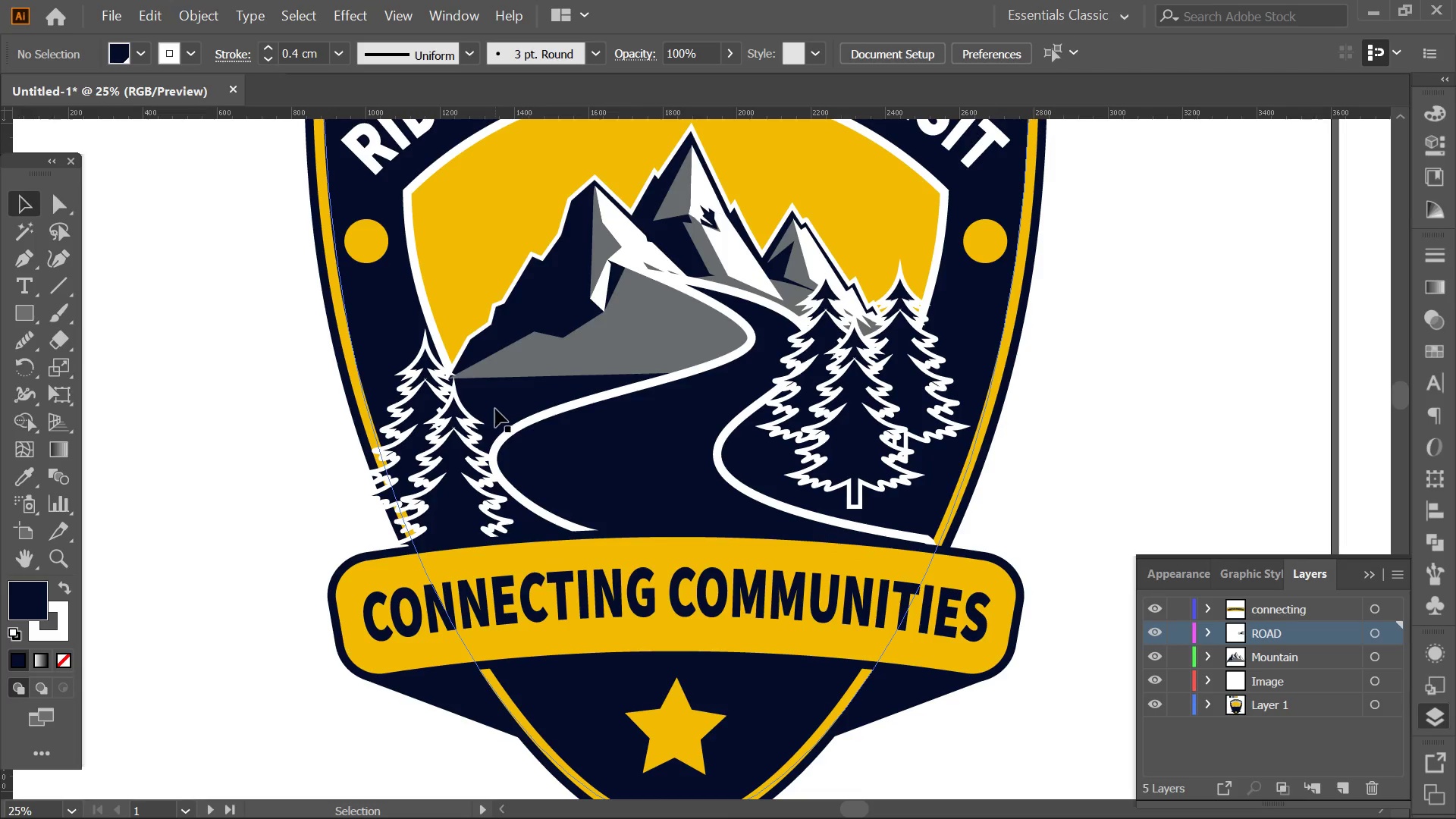 
hold_key(key=AltLeft, duration=1.2)
left_click_drag(start_coordinate=[424, 406], to_coordinate=[390, 347])
 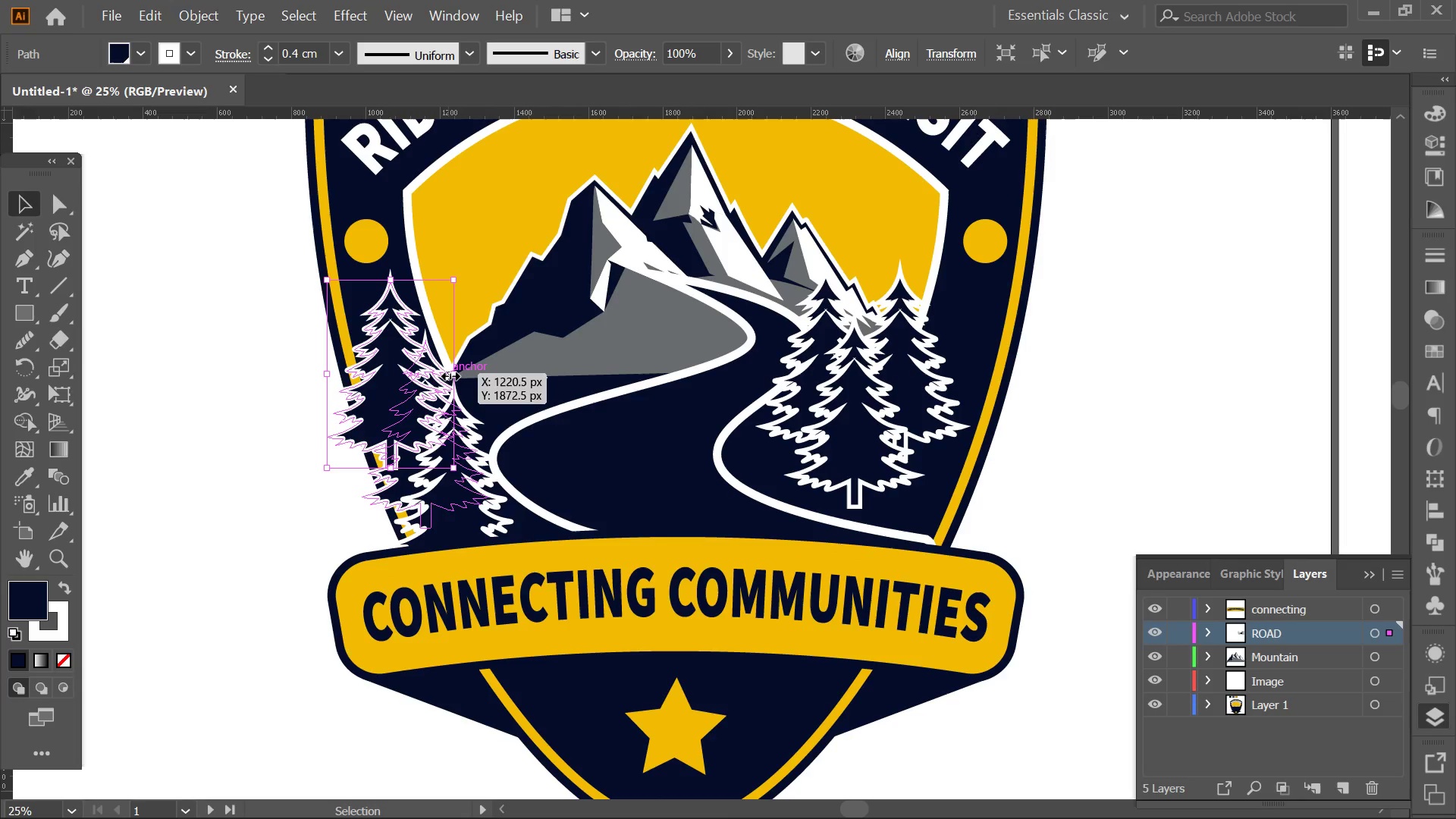 
left_click([444, 375])
 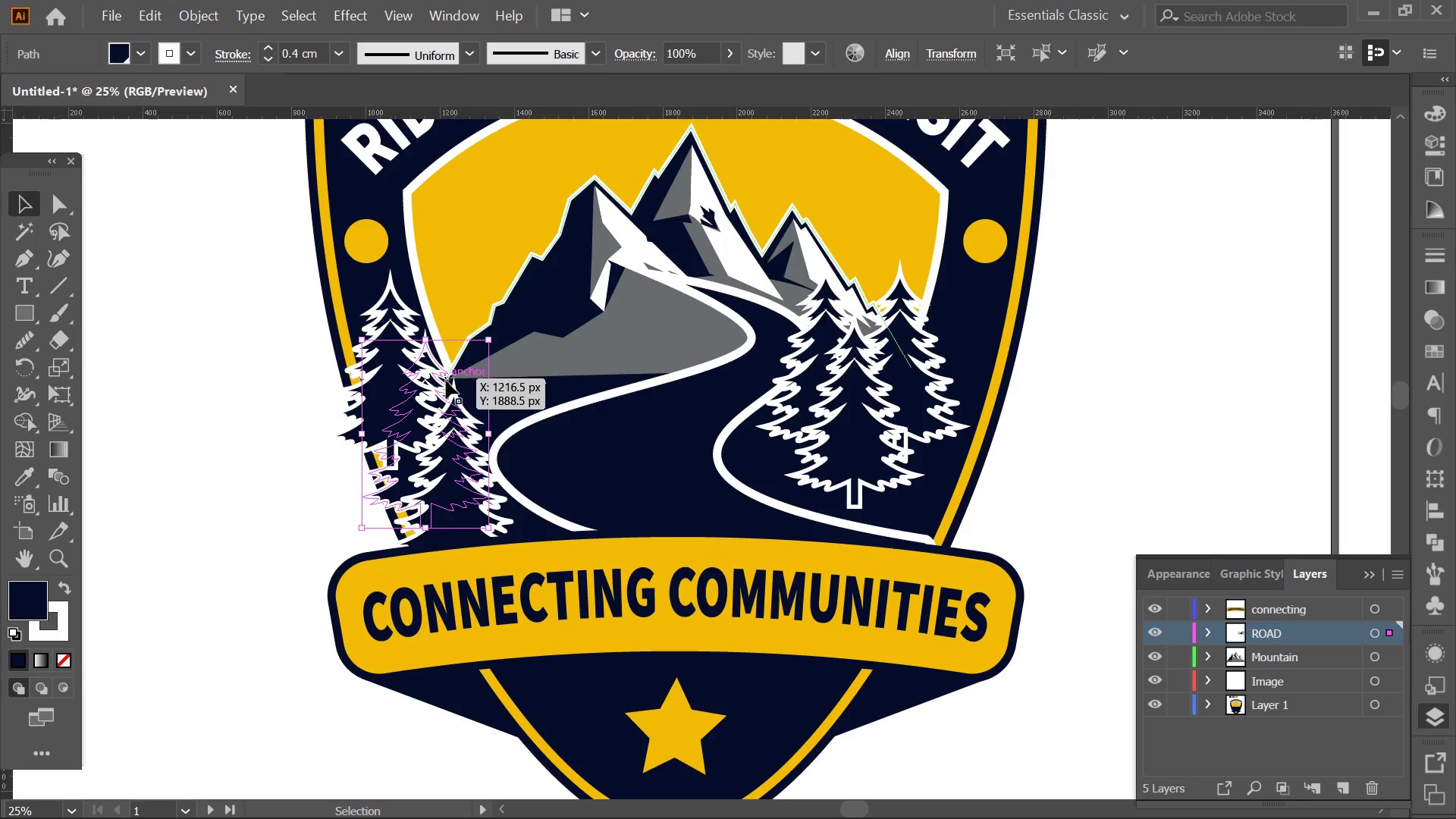 
hold_key(key=ShiftLeft, duration=2.45)
left_click([472, 529])
 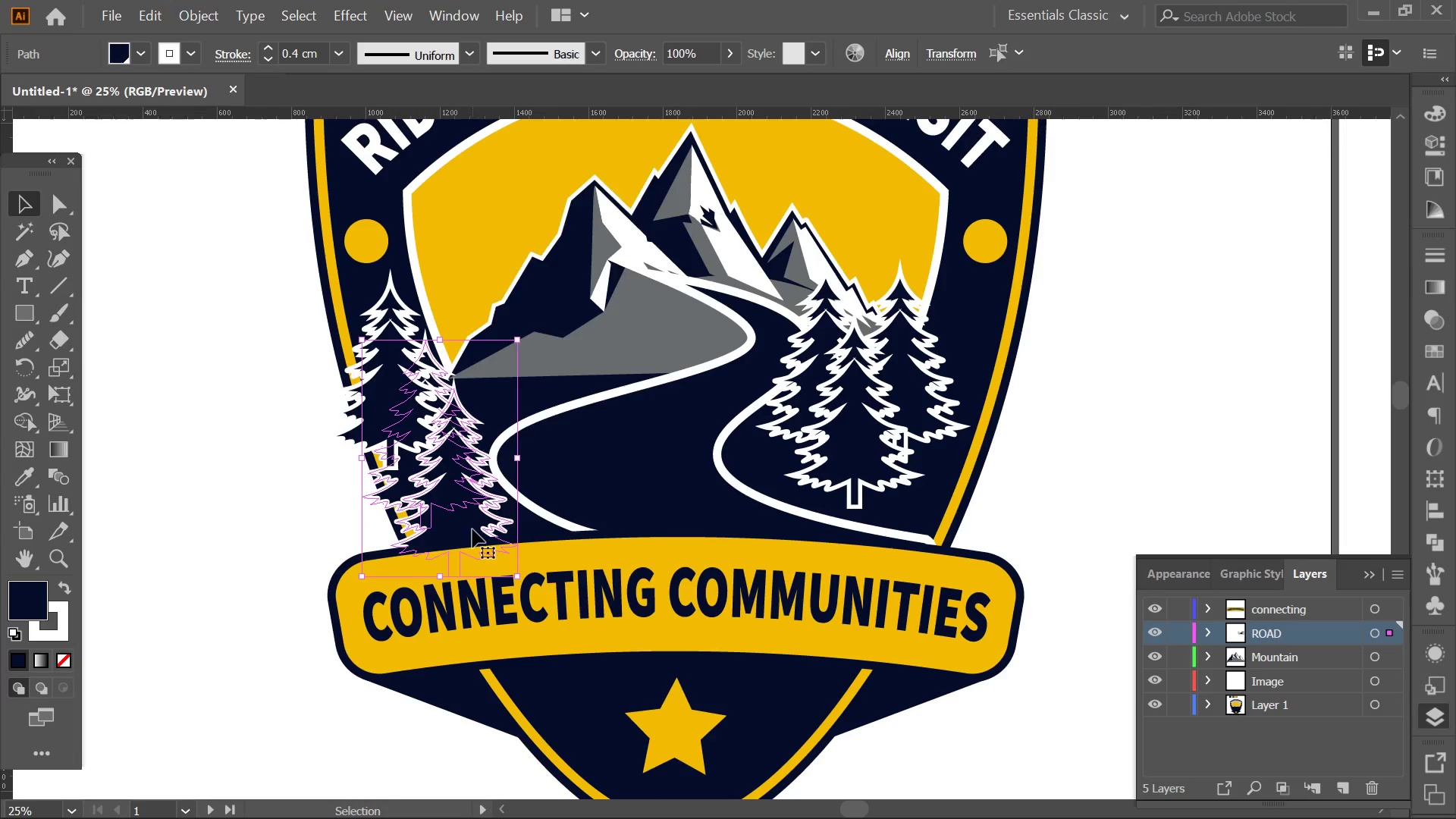 
right_click([472, 529])
 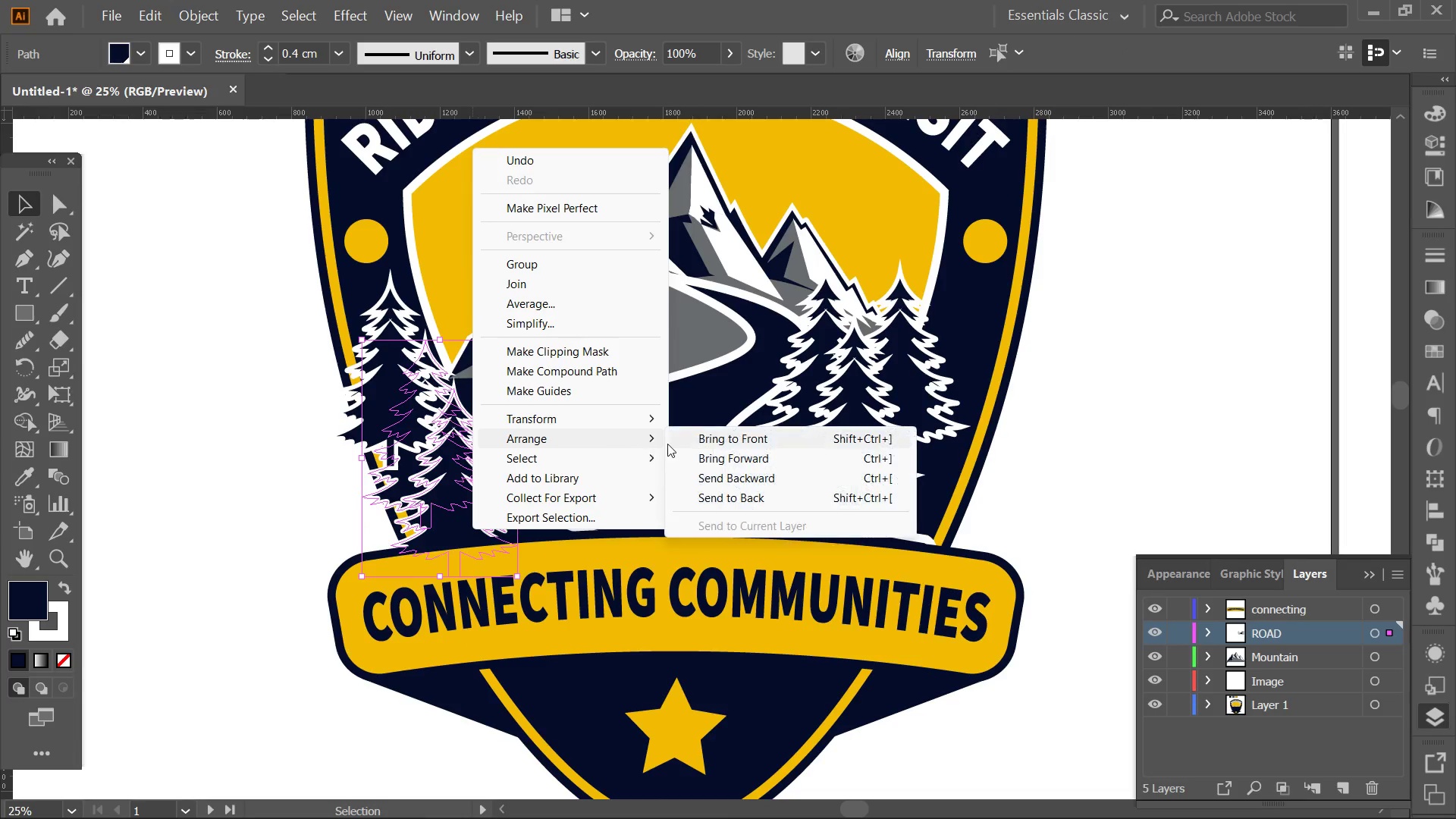 
left_click([682, 444])
 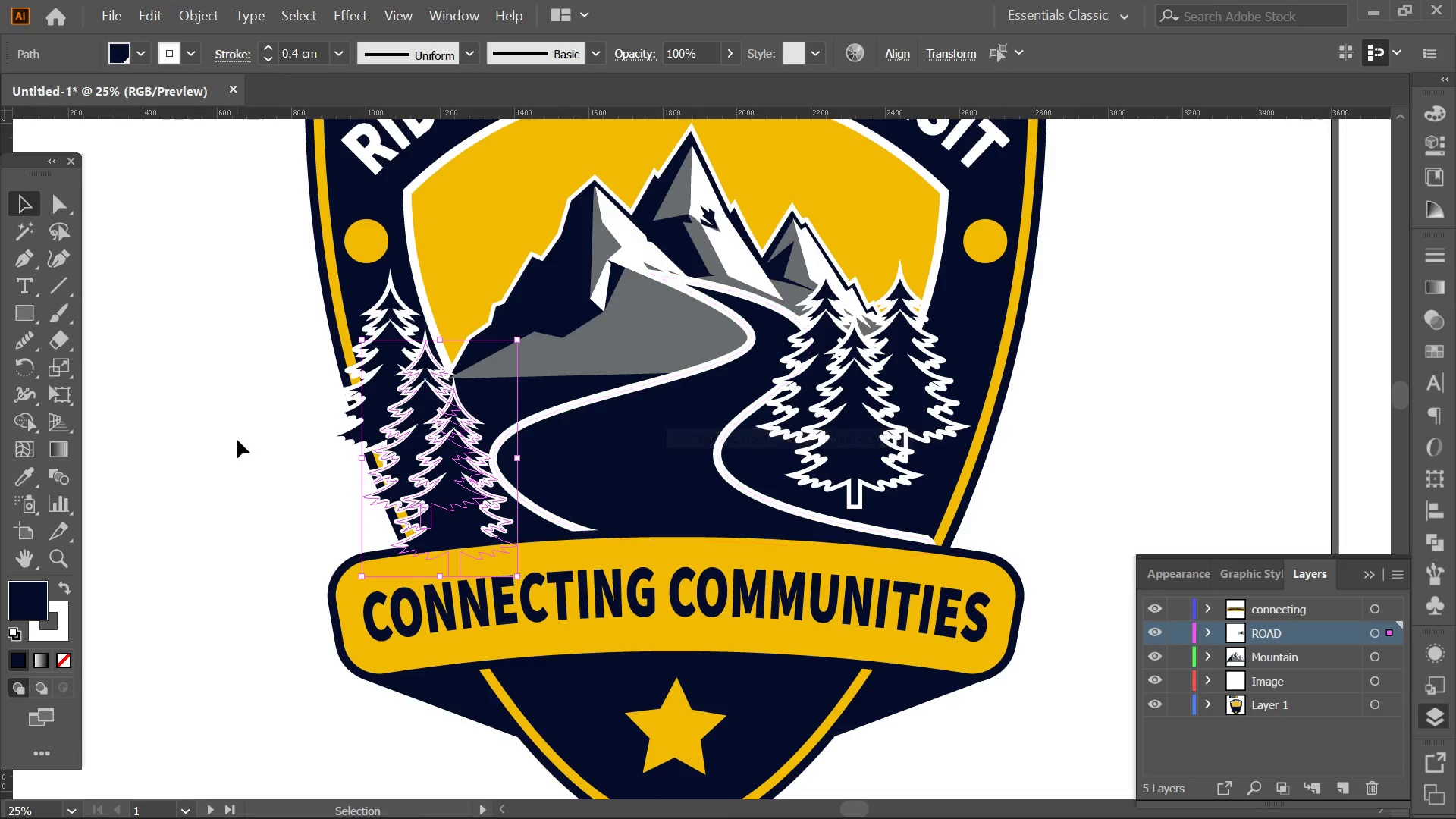 
left_click([232, 446])
 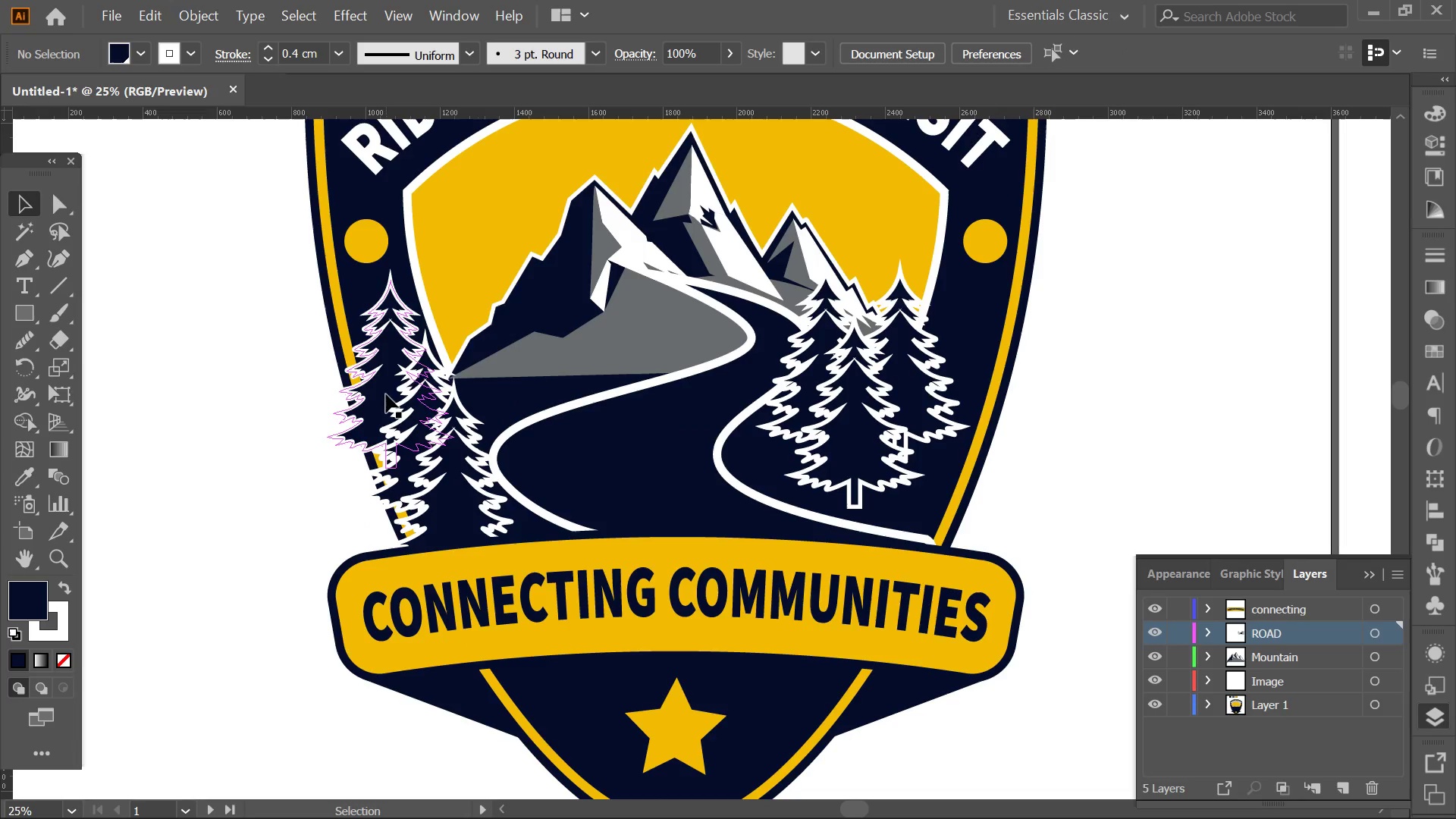 
left_click_drag(start_coordinate=[386, 384], to_coordinate=[413, 375])
 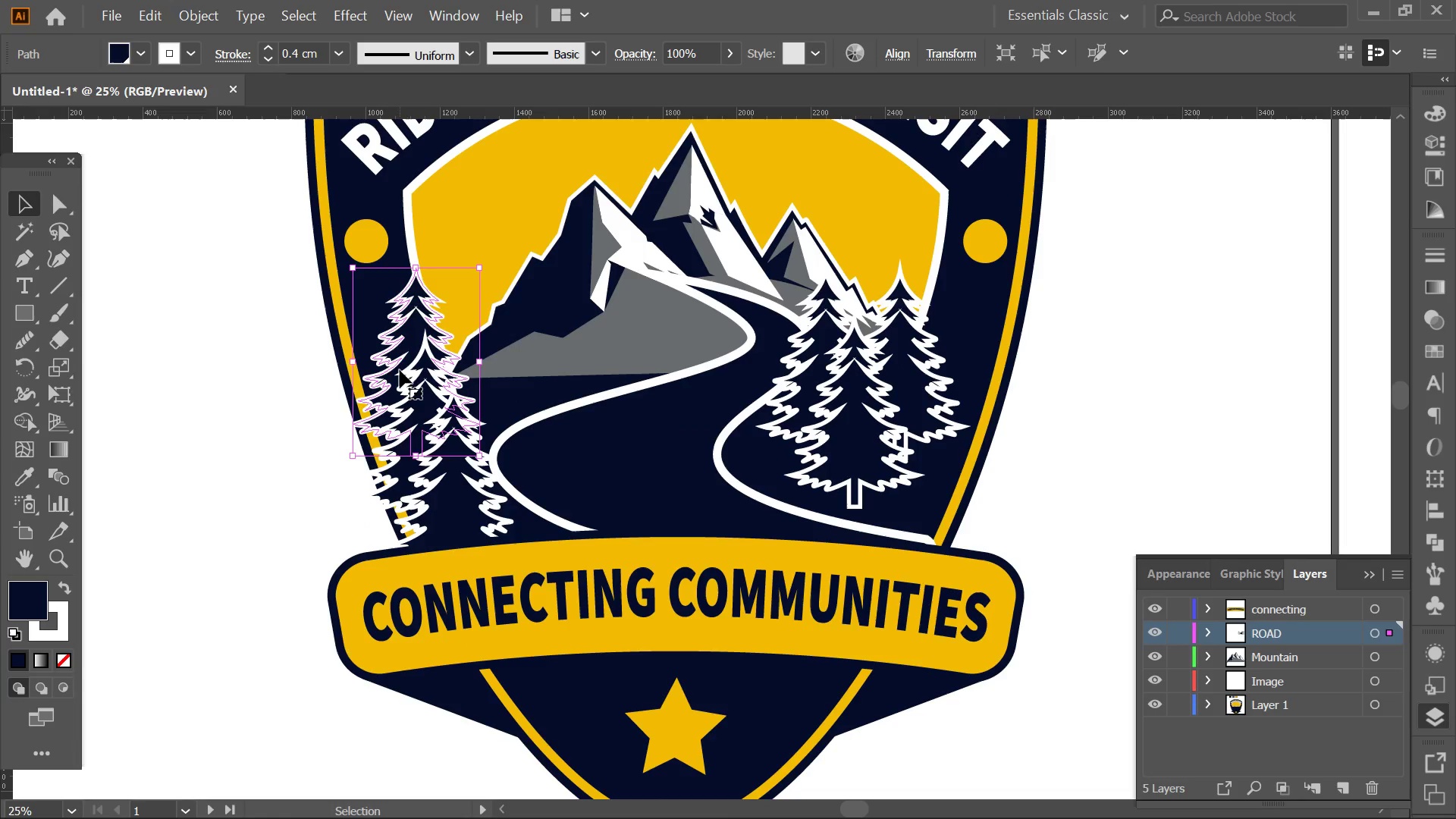 
left_click_drag(start_coordinate=[400, 370], to_coordinate=[416, 375])
 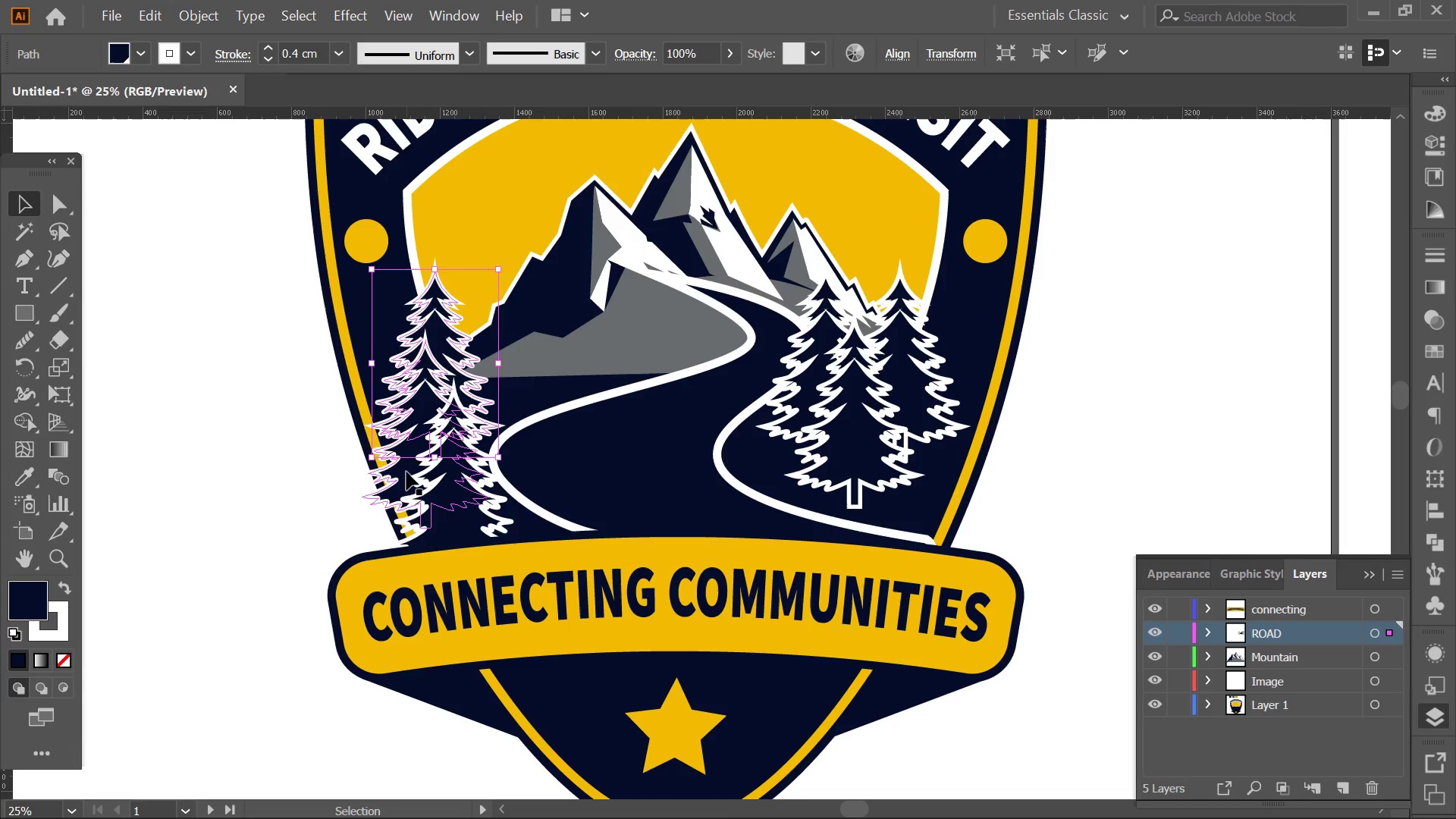 
left_click([405, 476])
 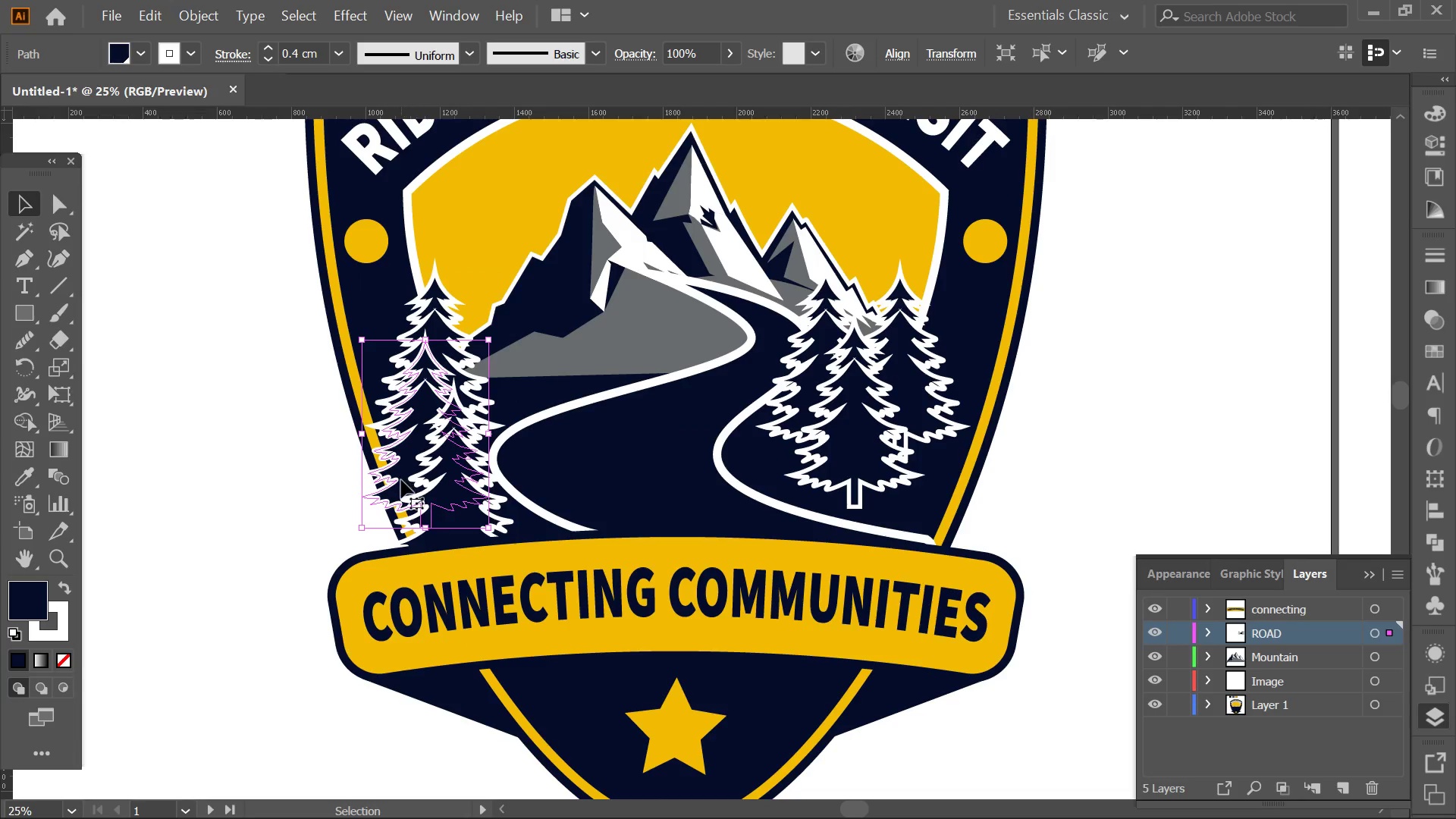 
left_click_drag(start_coordinate=[401, 480], to_coordinate=[428, 480])
 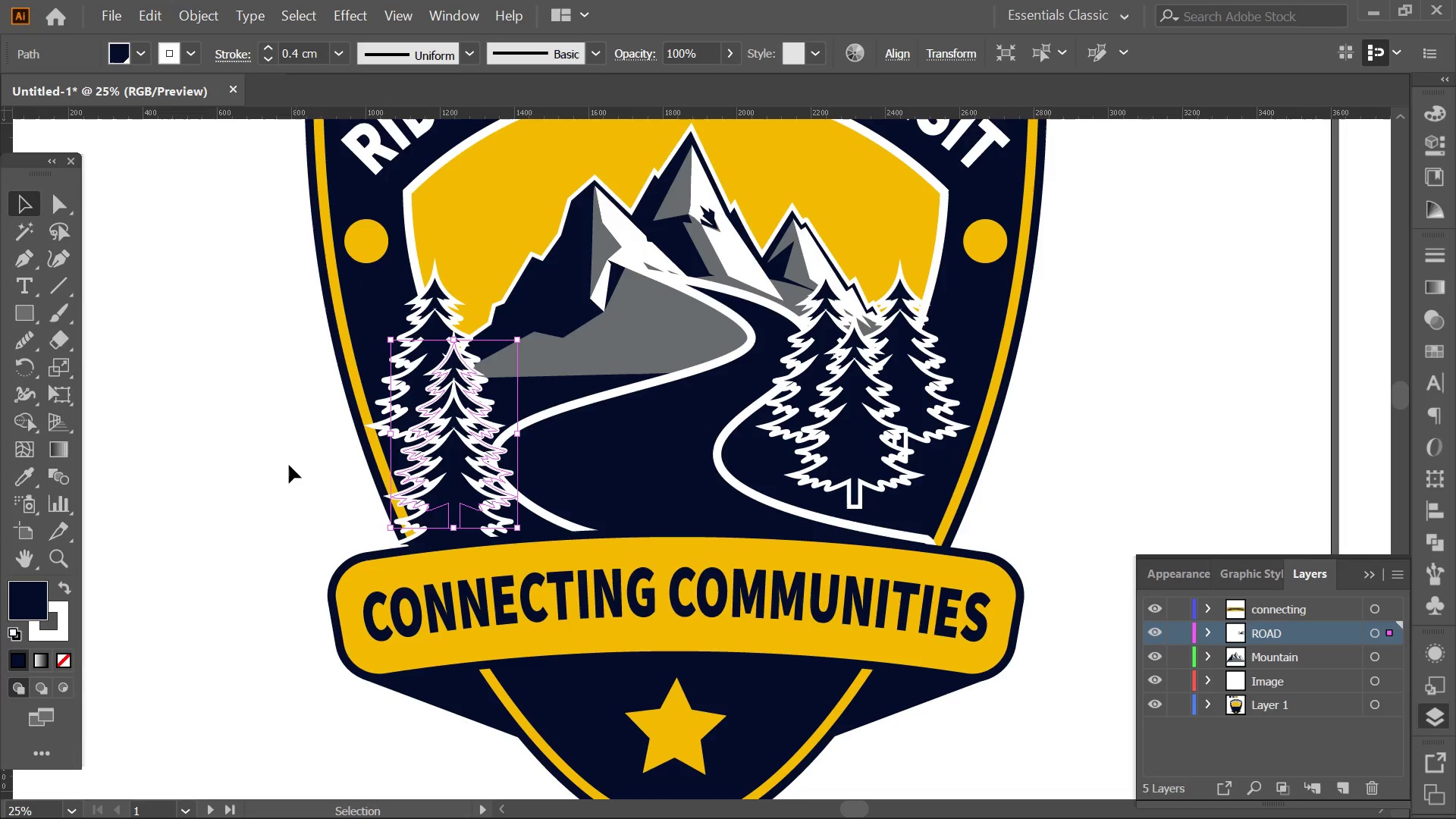 
left_click([284, 469])
 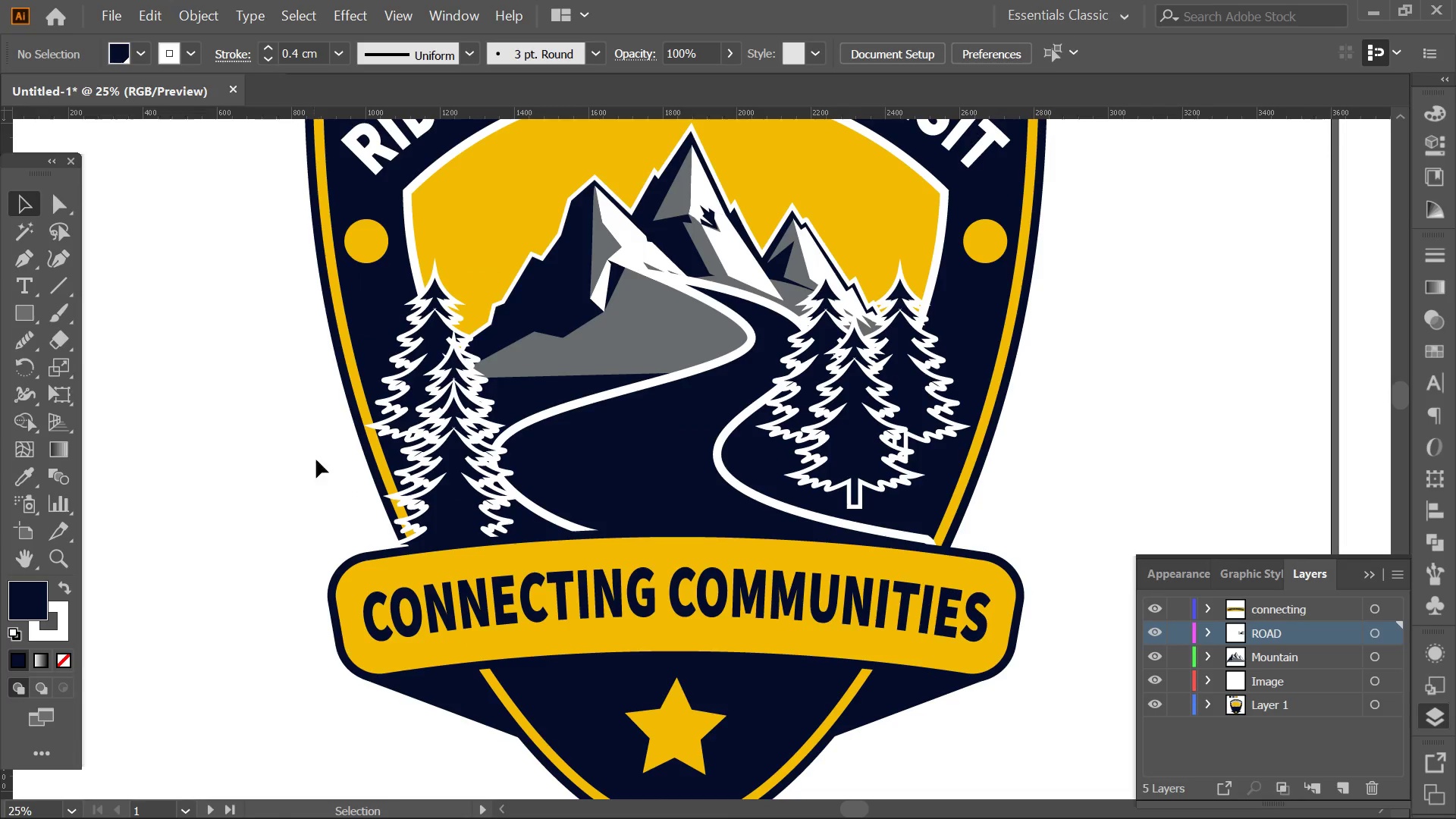 
key(Control+Z)
 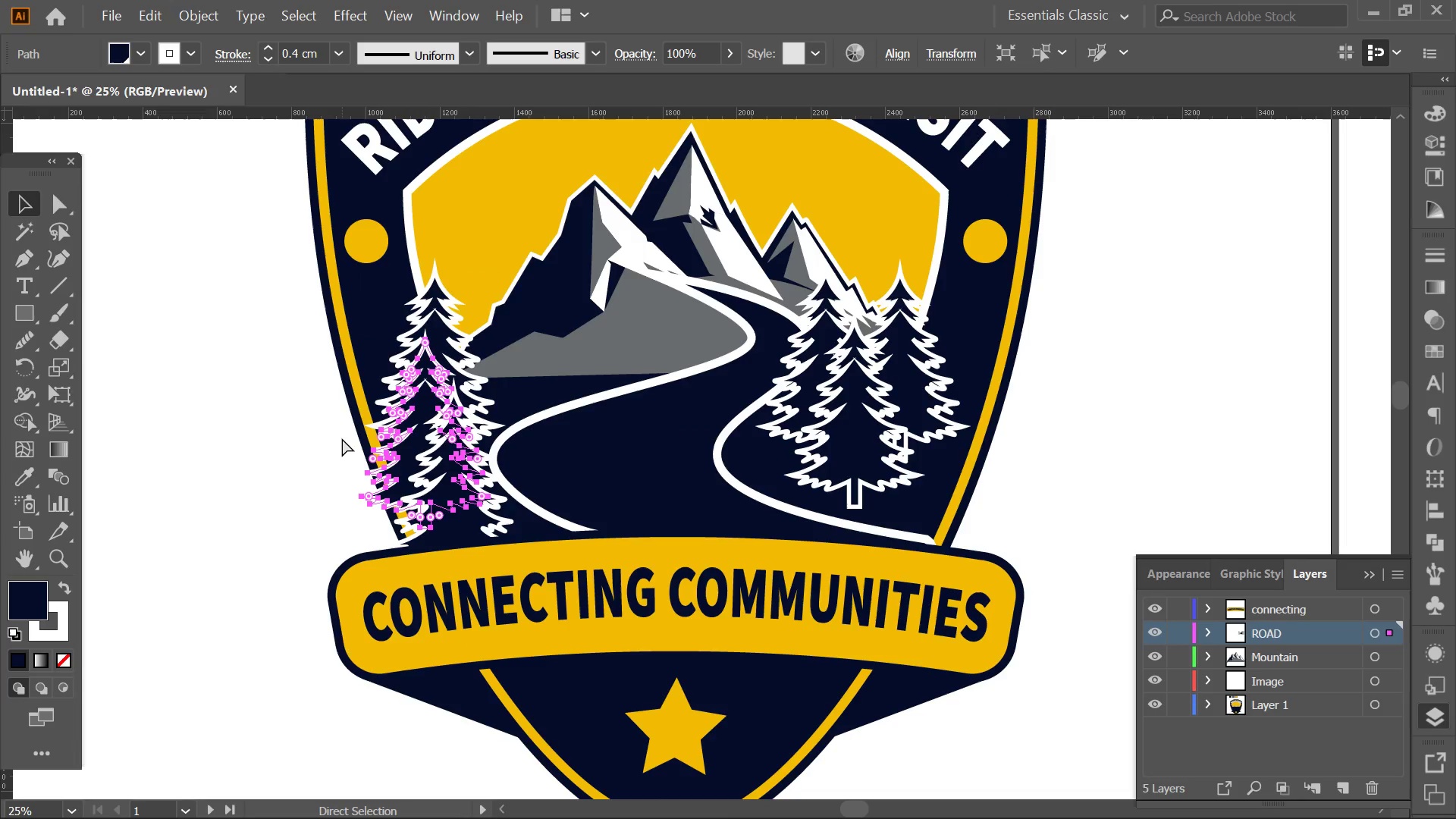 
key(Control+Z)
 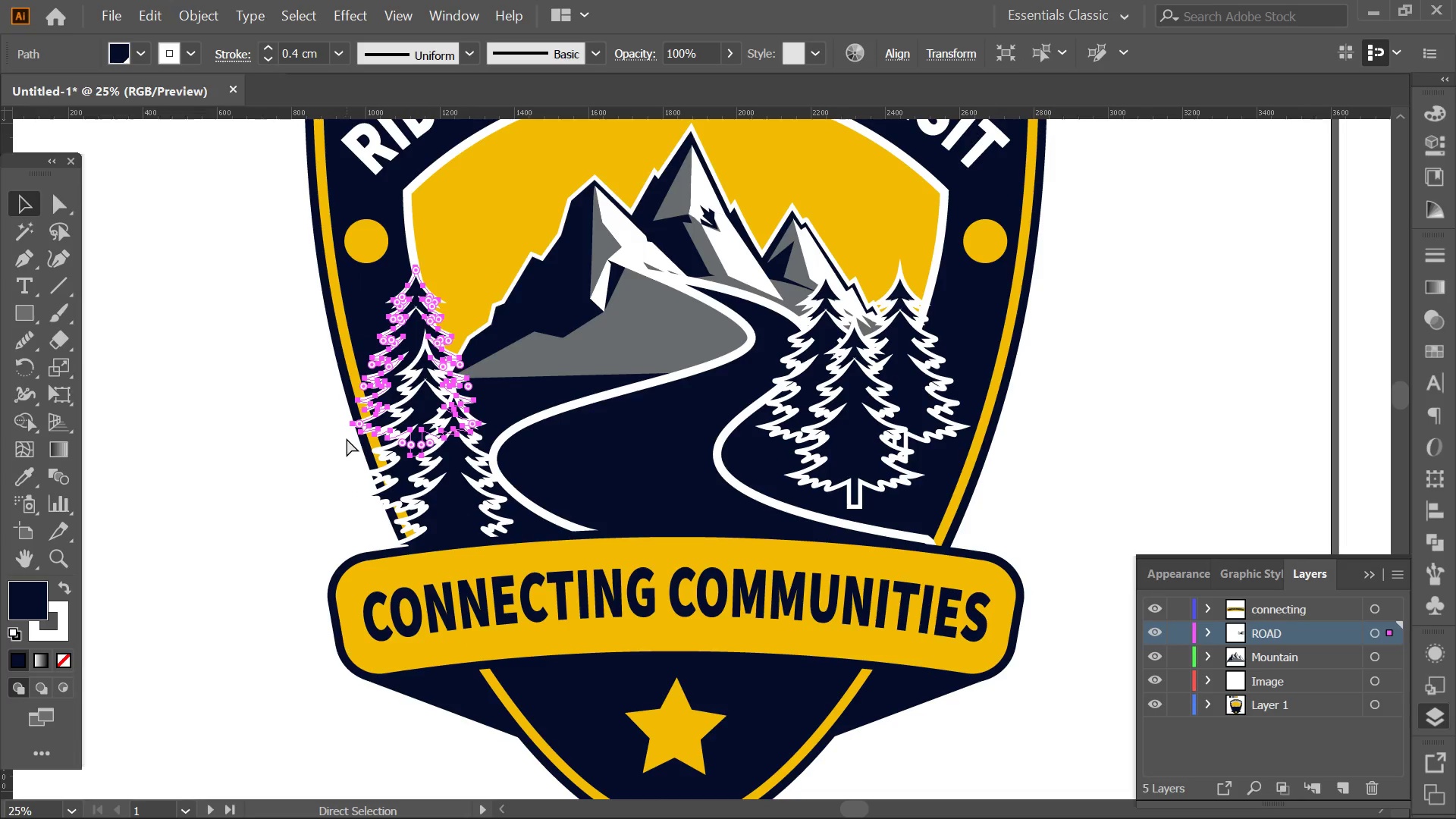 
key(Control+Z)
 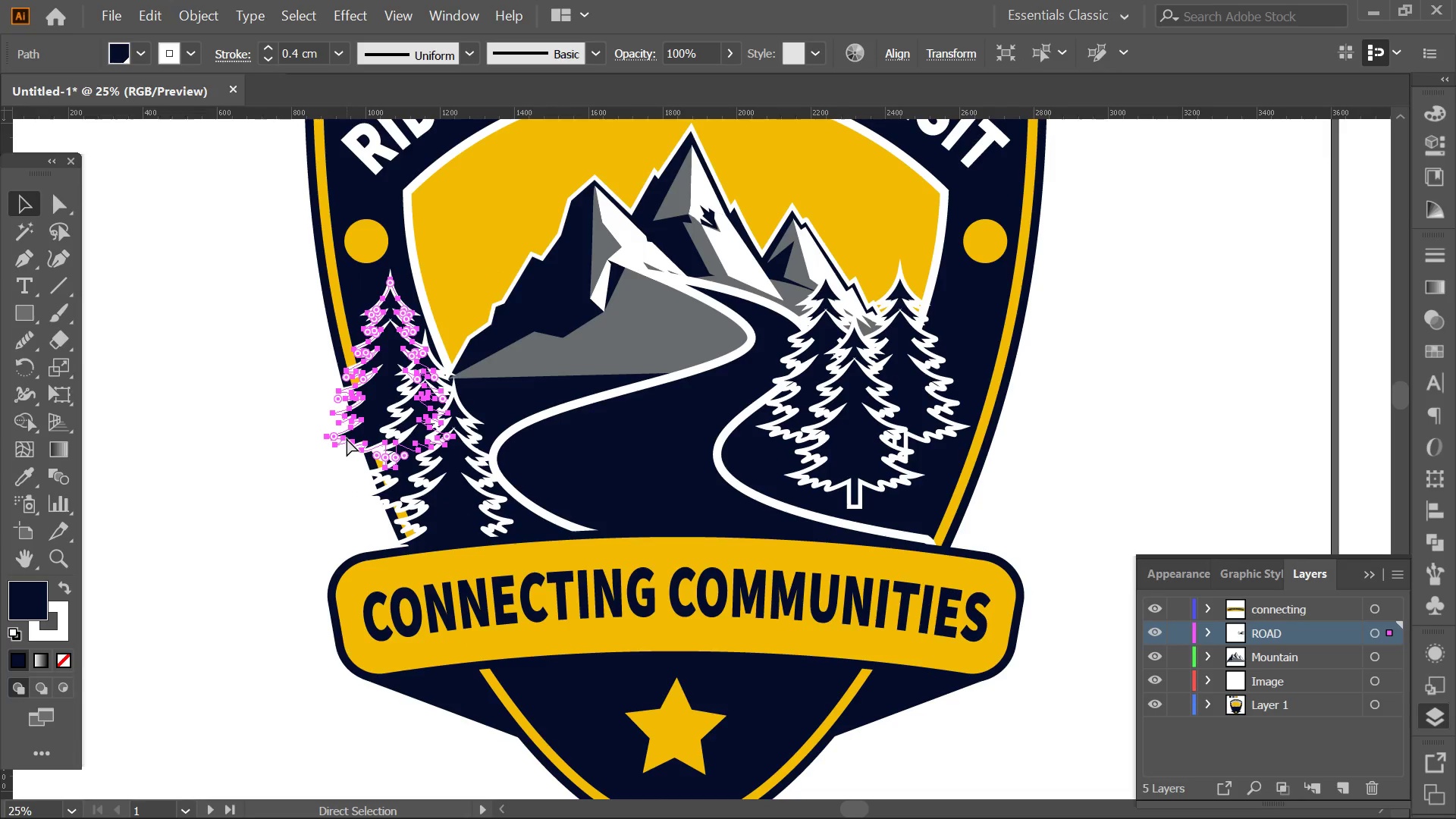 
key(Control+Z)
 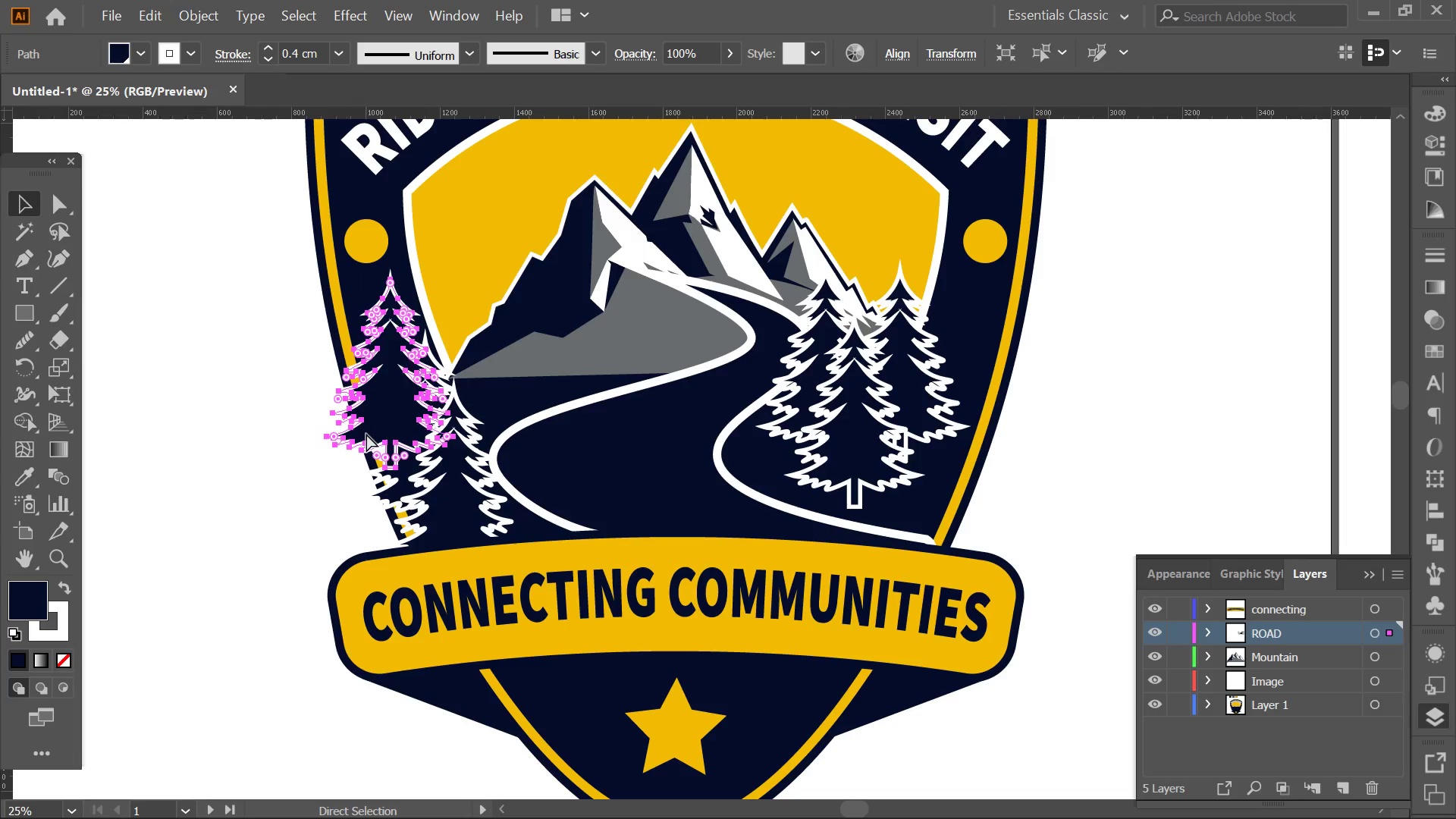 
key(Control+Z)
 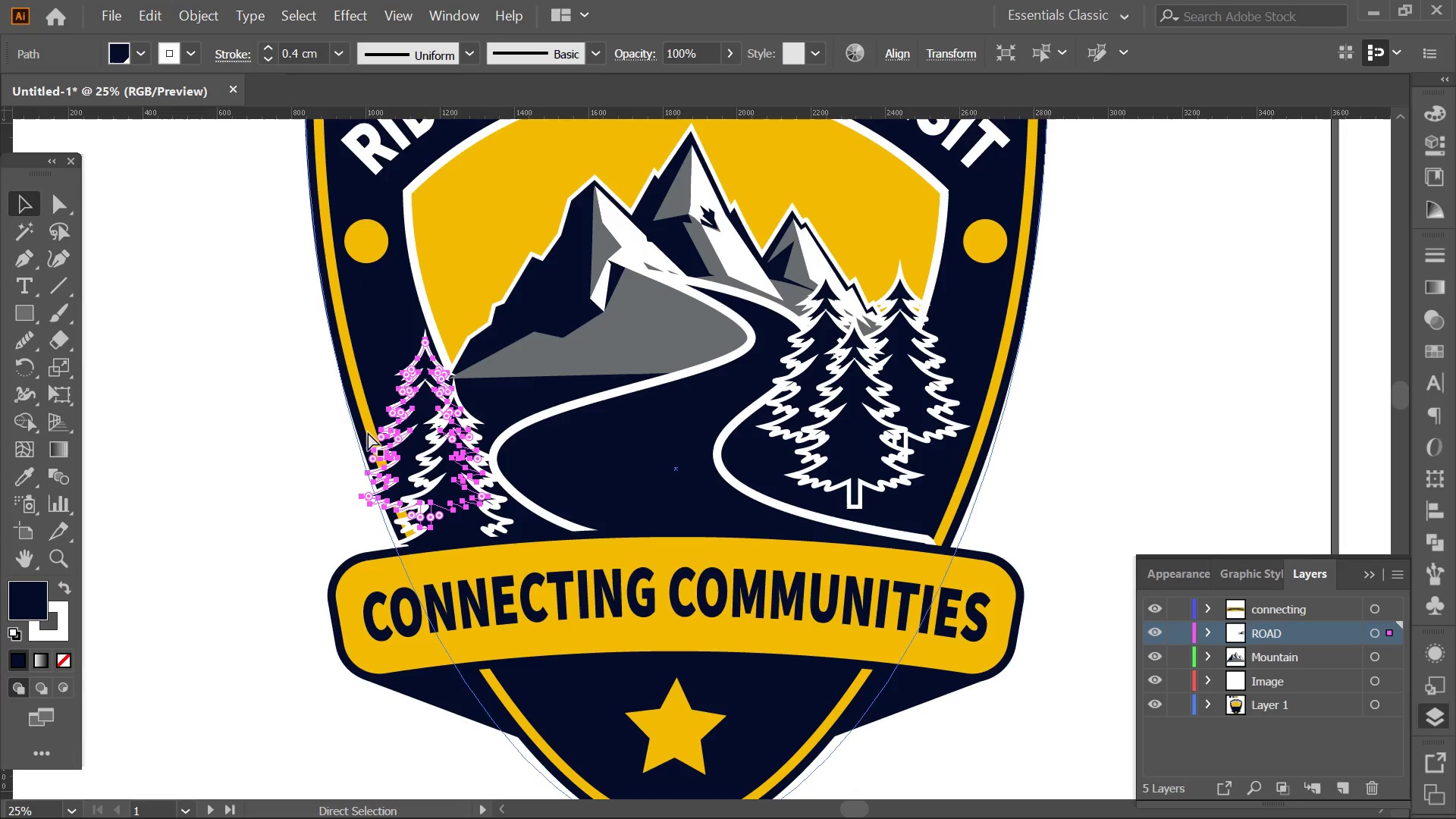 
key(Control+Z)
 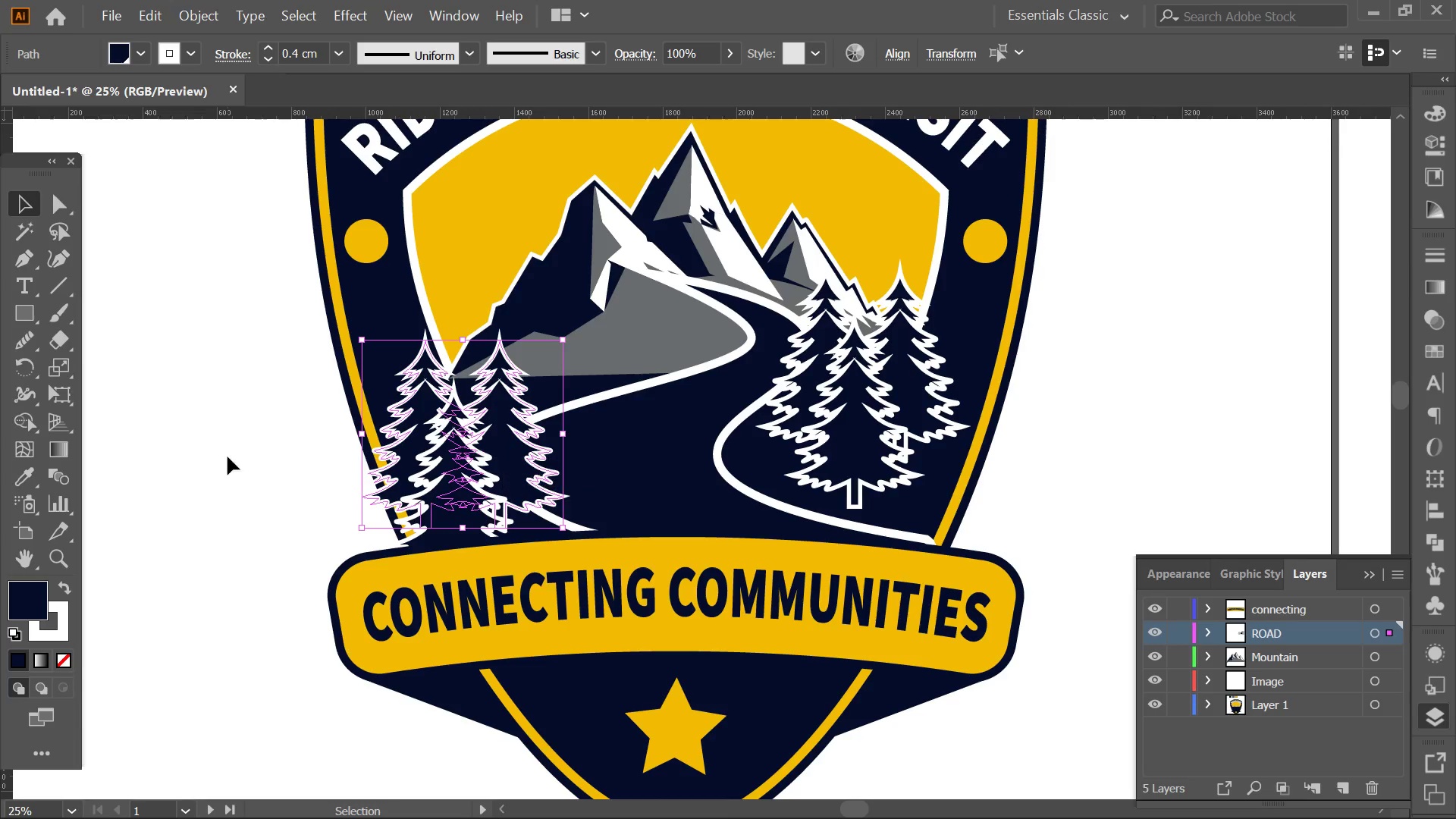 
left_click([202, 383])
 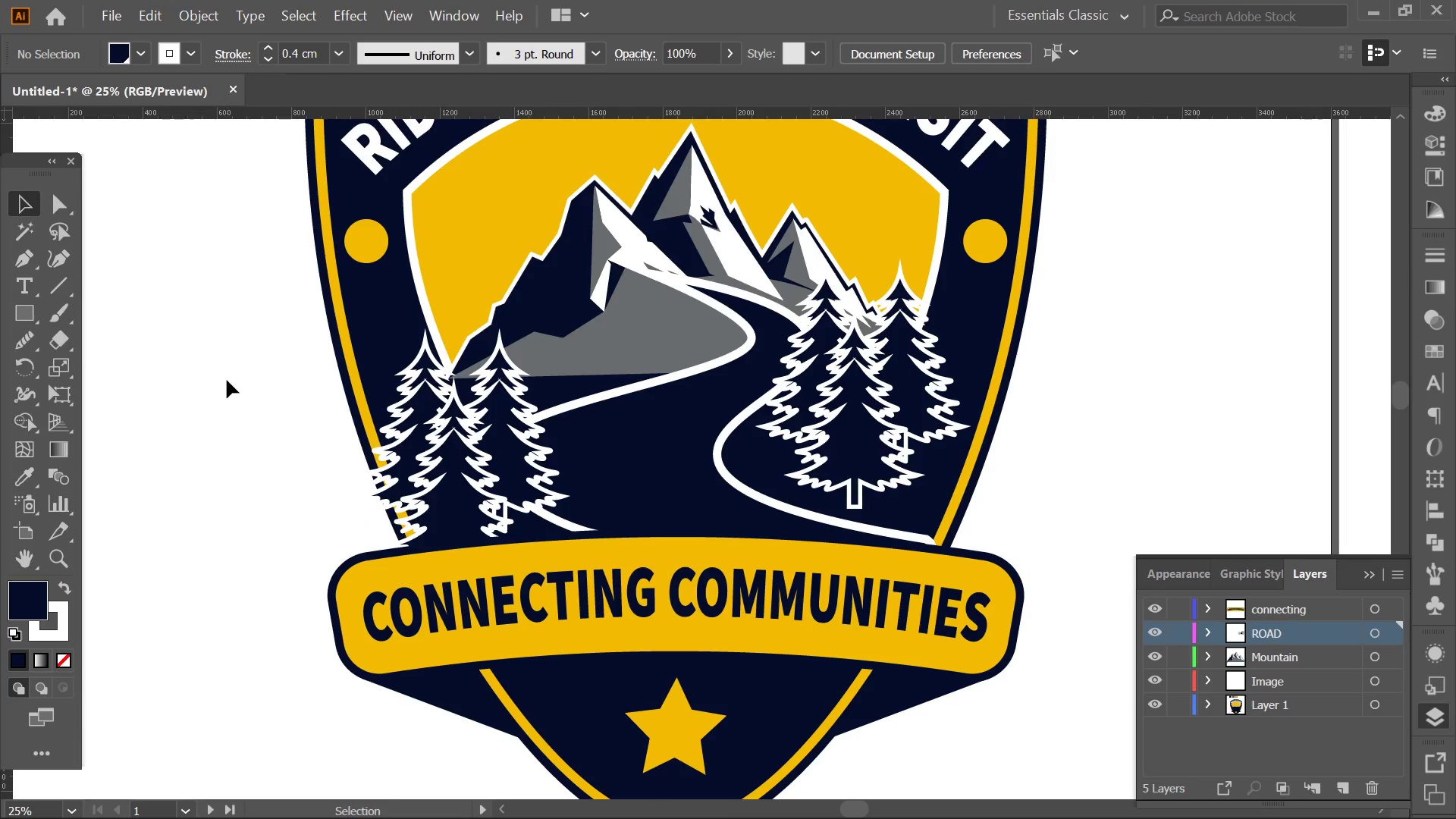 
key(Alt+AltLeft)
 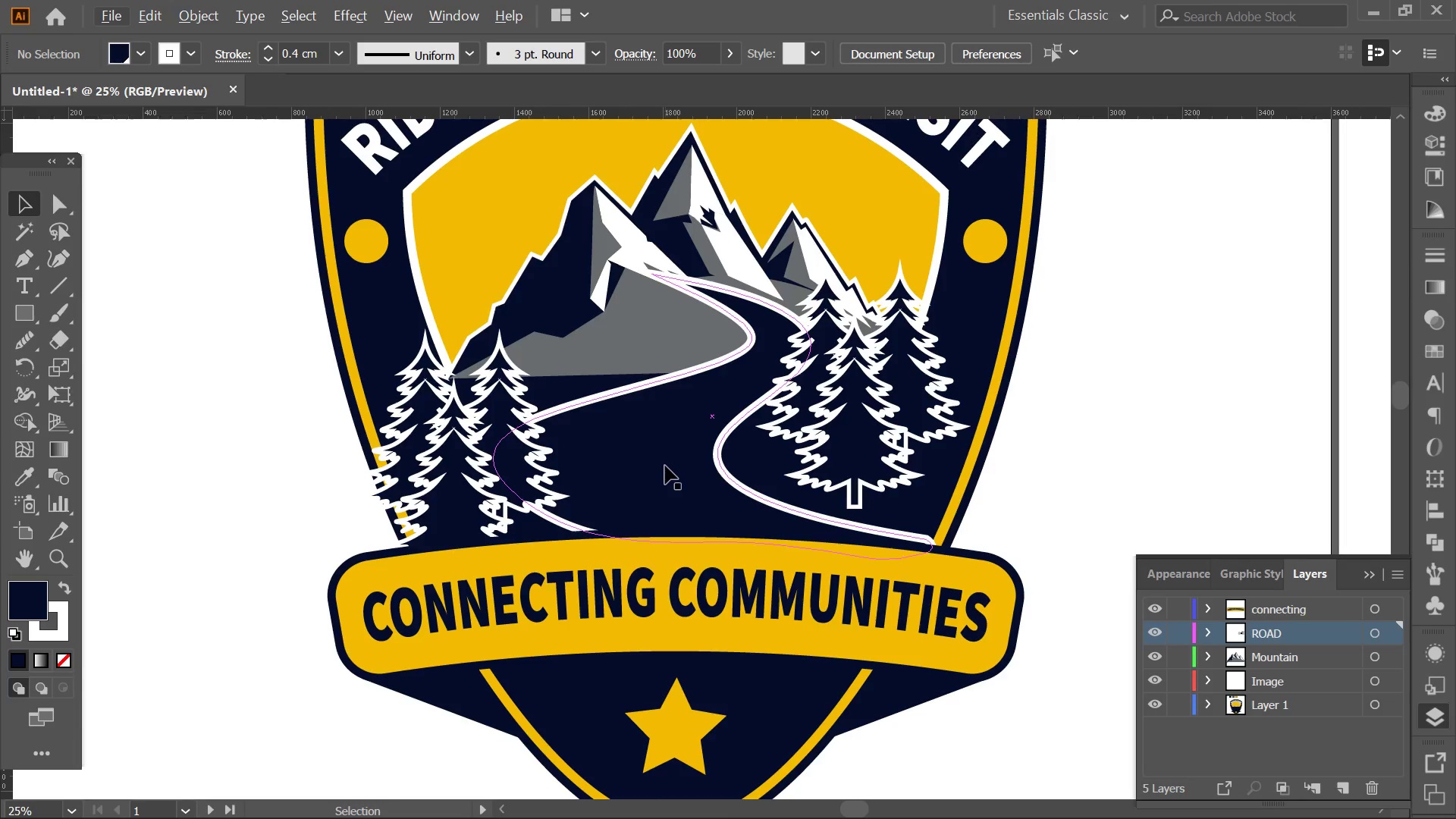 
left_click([665, 466])
 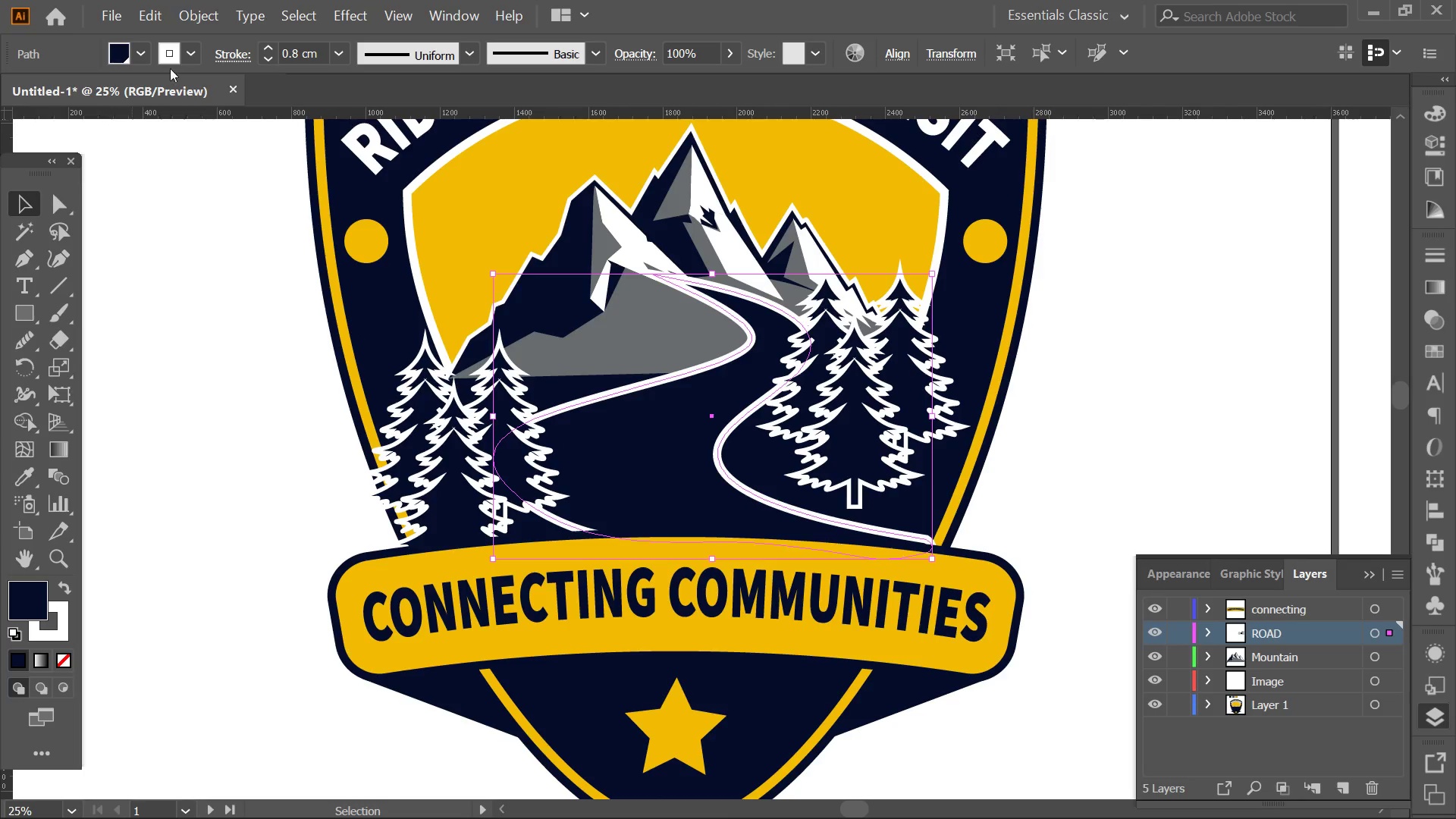 
left_click([138, 55])
 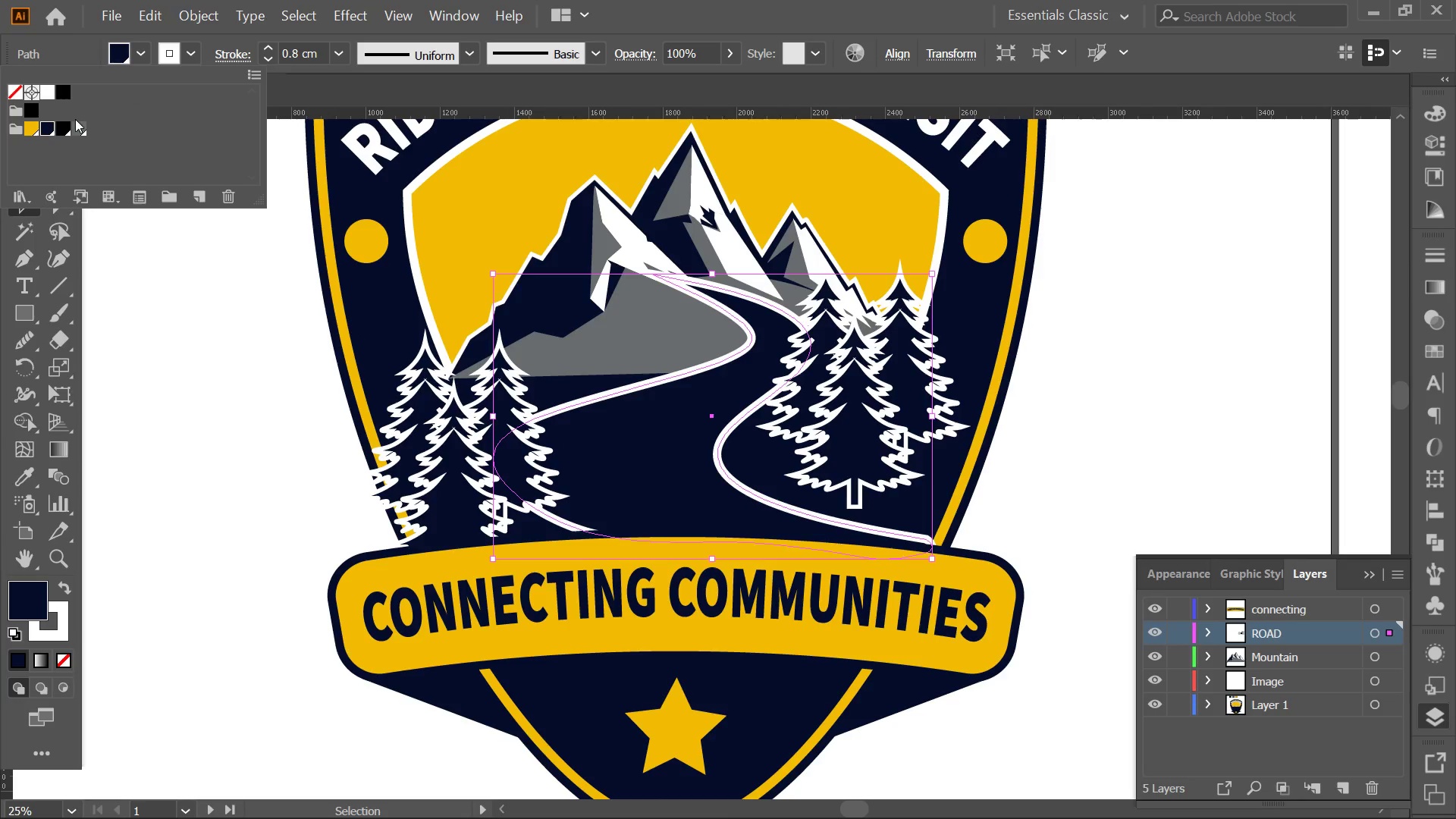 
left_click([76, 129])
 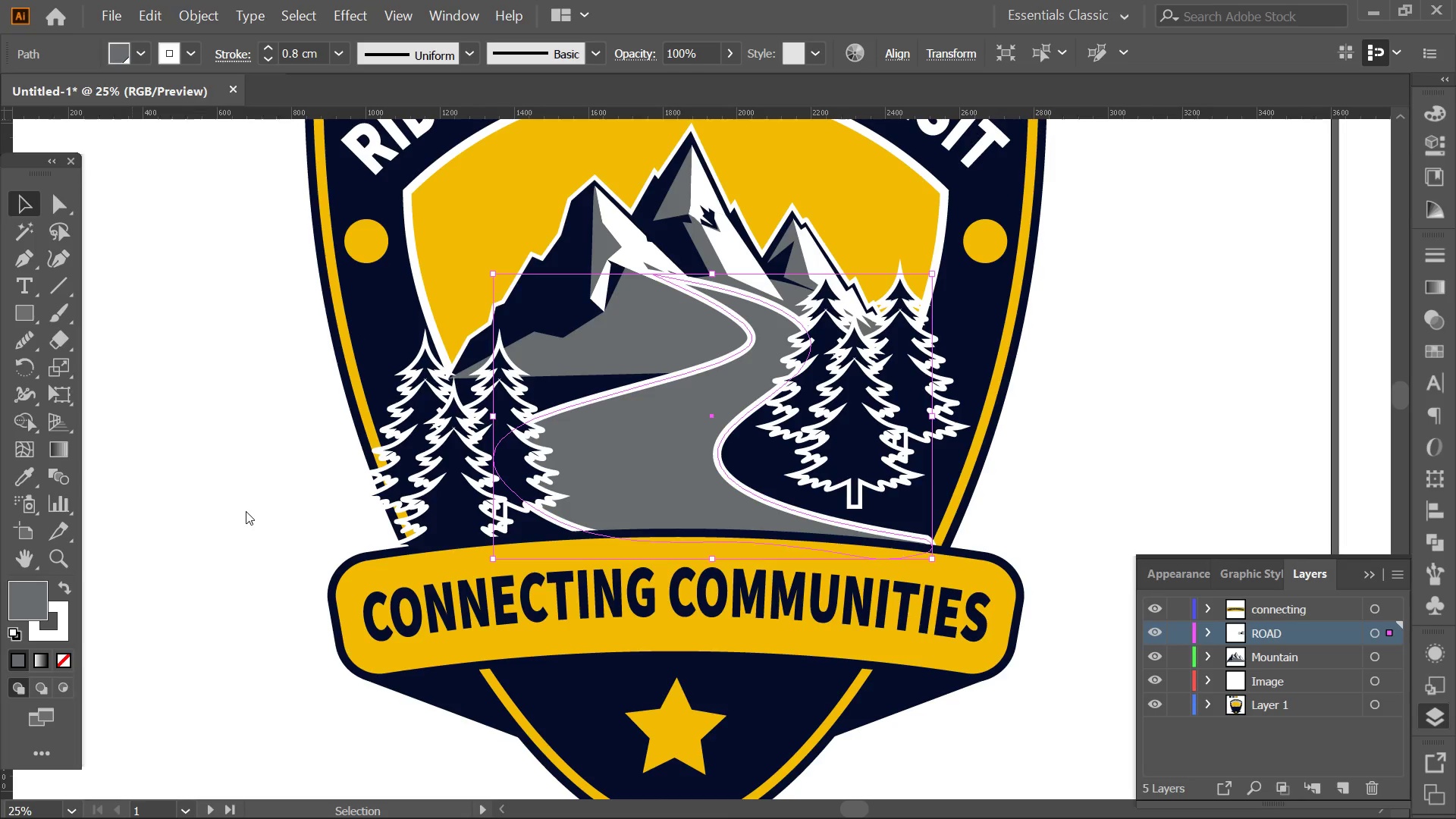 
triple_click([246, 511])
 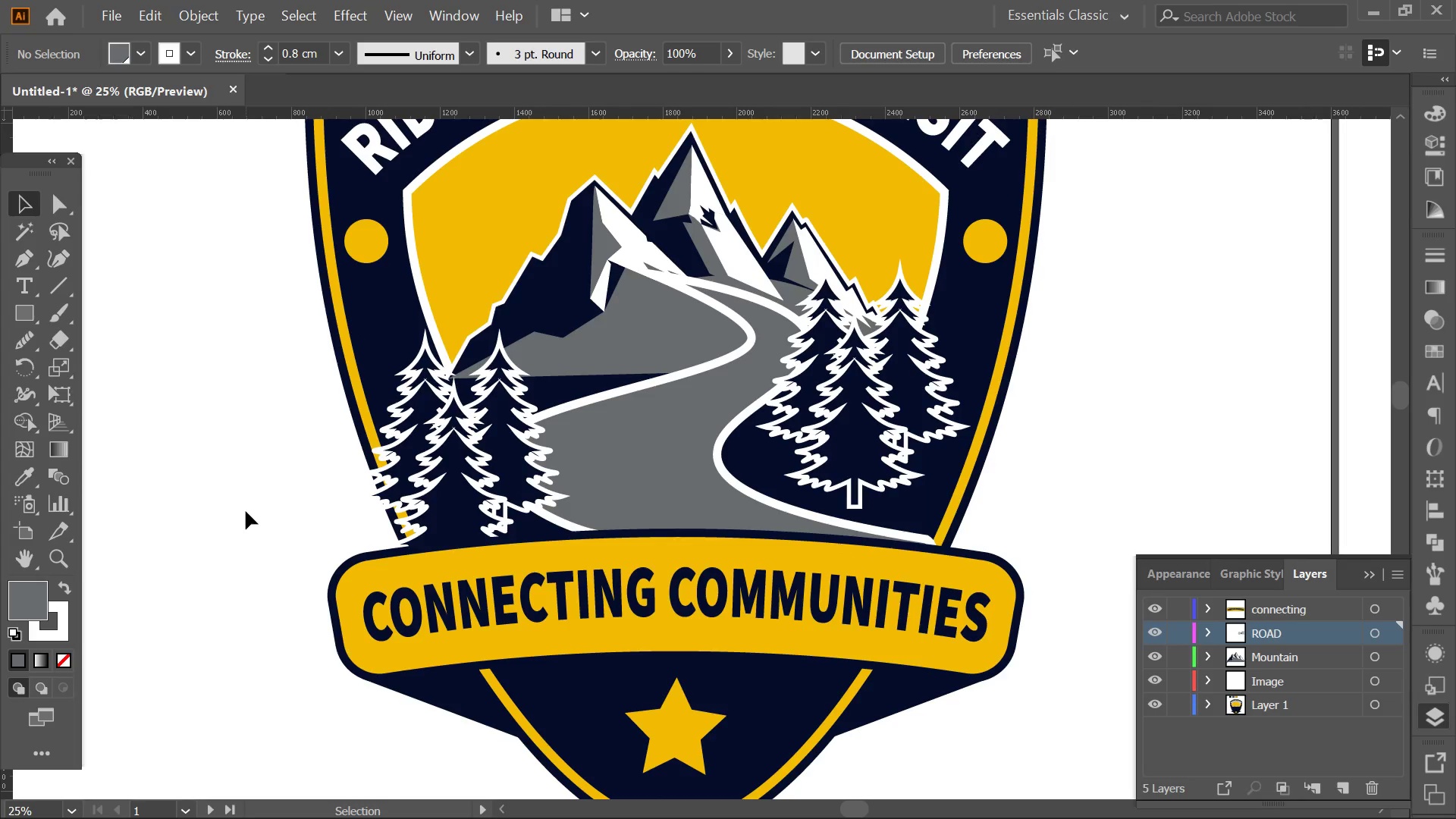 
hold_key(key=AltLeft, duration=0.5)
scroll: coordinate [265, 489], scroll_direction: down, amount: 2.0
 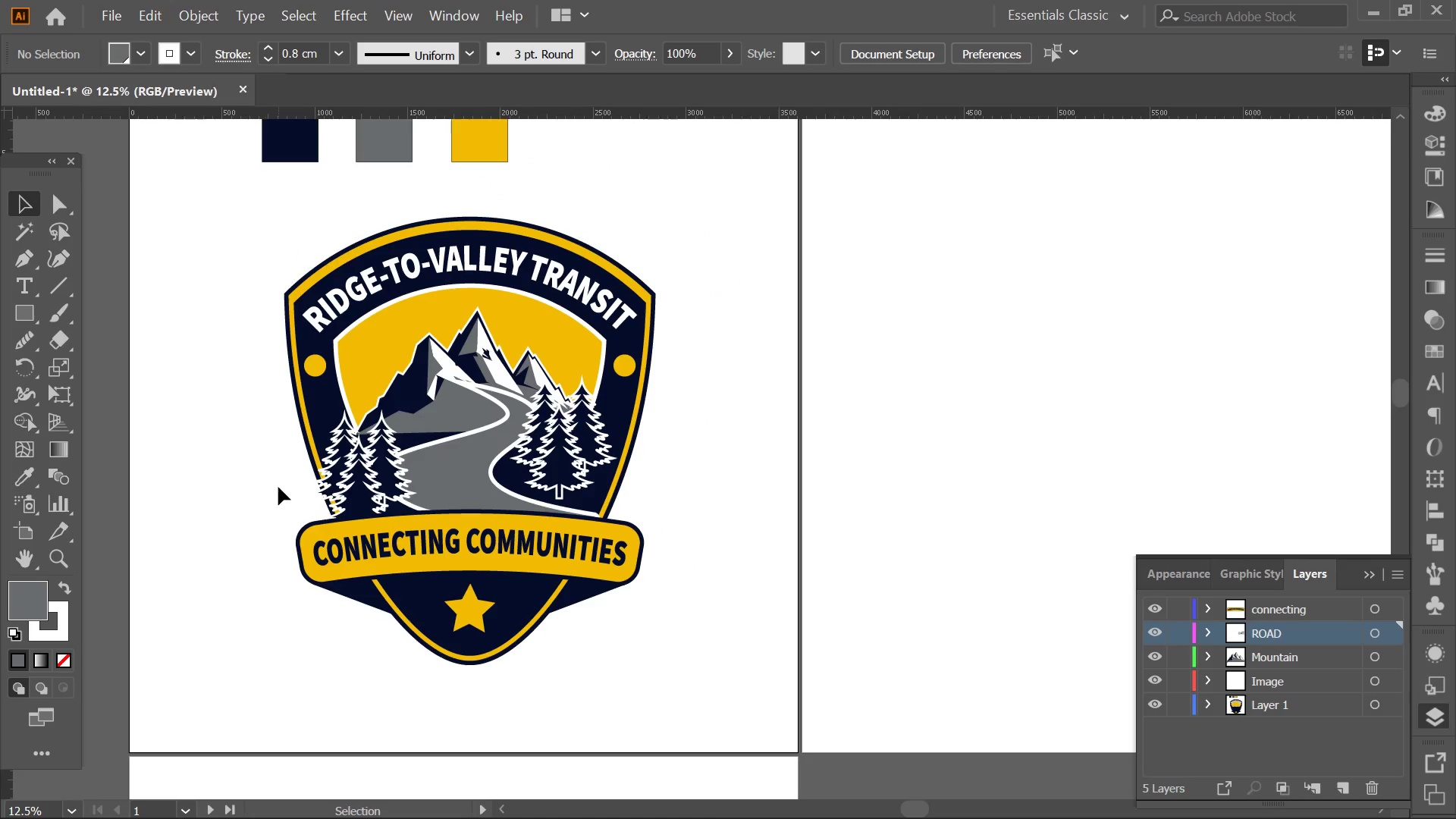 
key(Control+Z)
 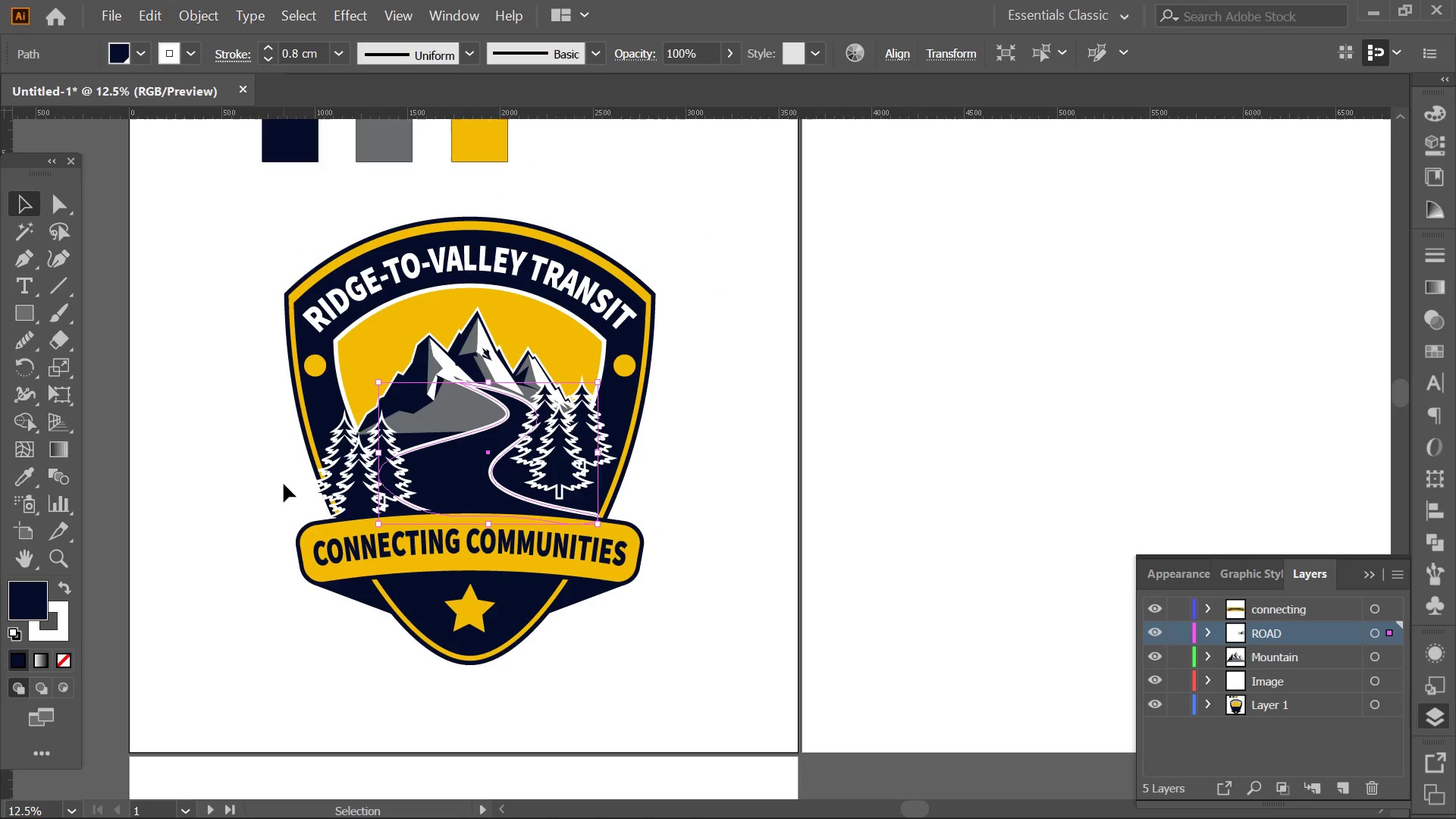 
double_click([284, 484])
 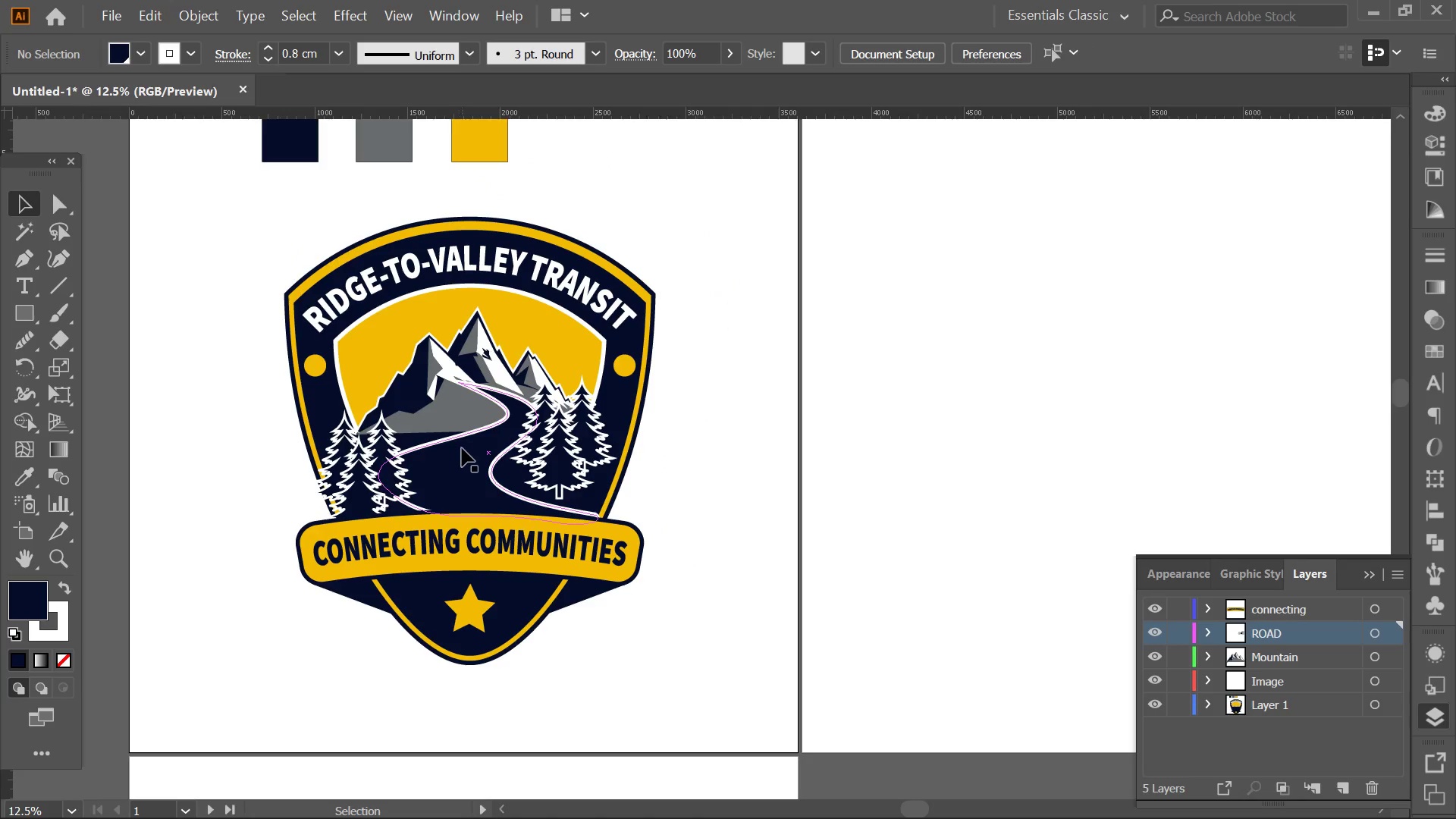 
hold_key(key=AltLeft, duration=0.38)
scroll: coordinate [422, 428], scroll_direction: up, amount: 1.0
 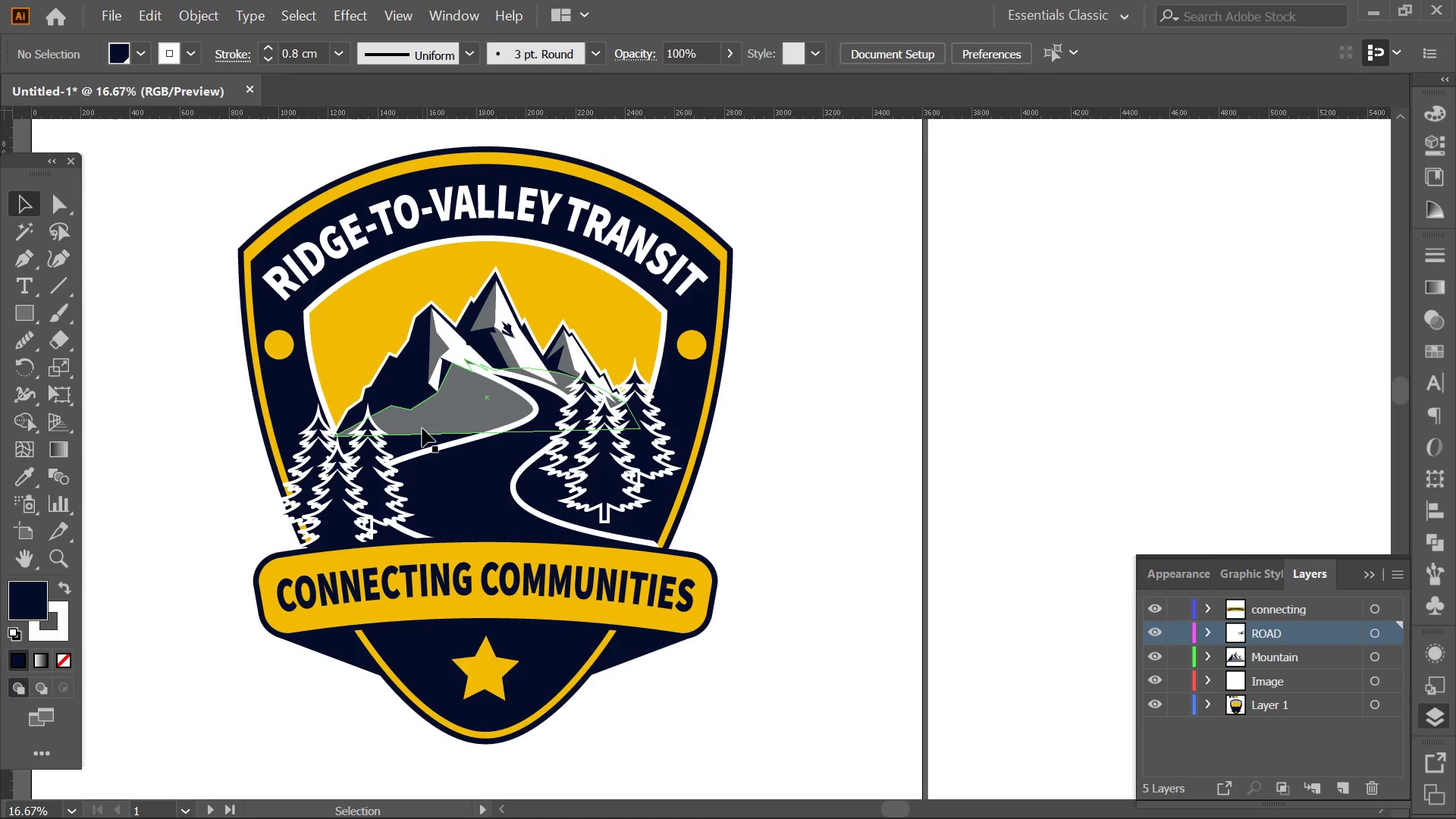 
hold_key(key=AltLeft, duration=0.77)
 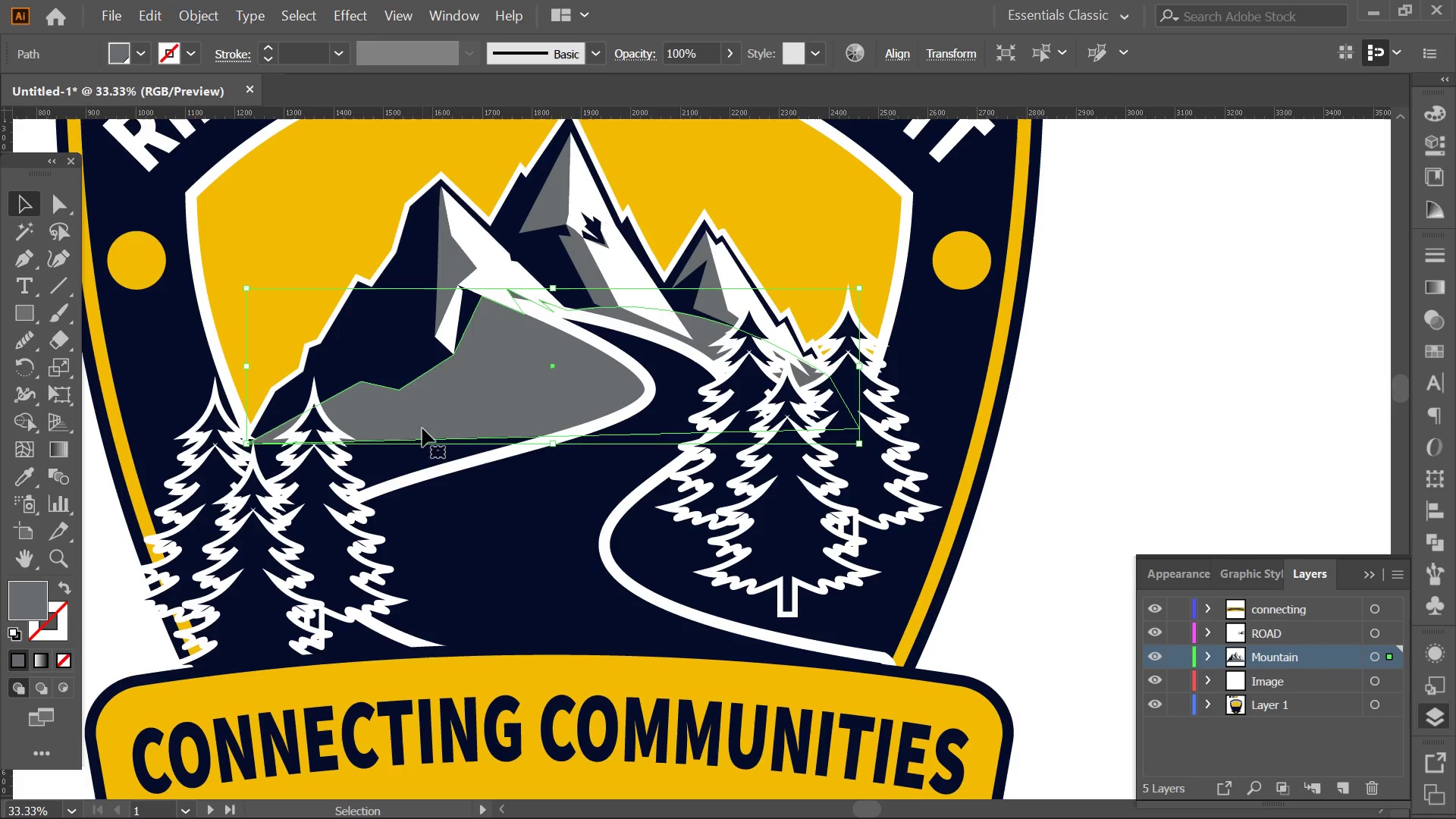 
left_click([422, 428])
 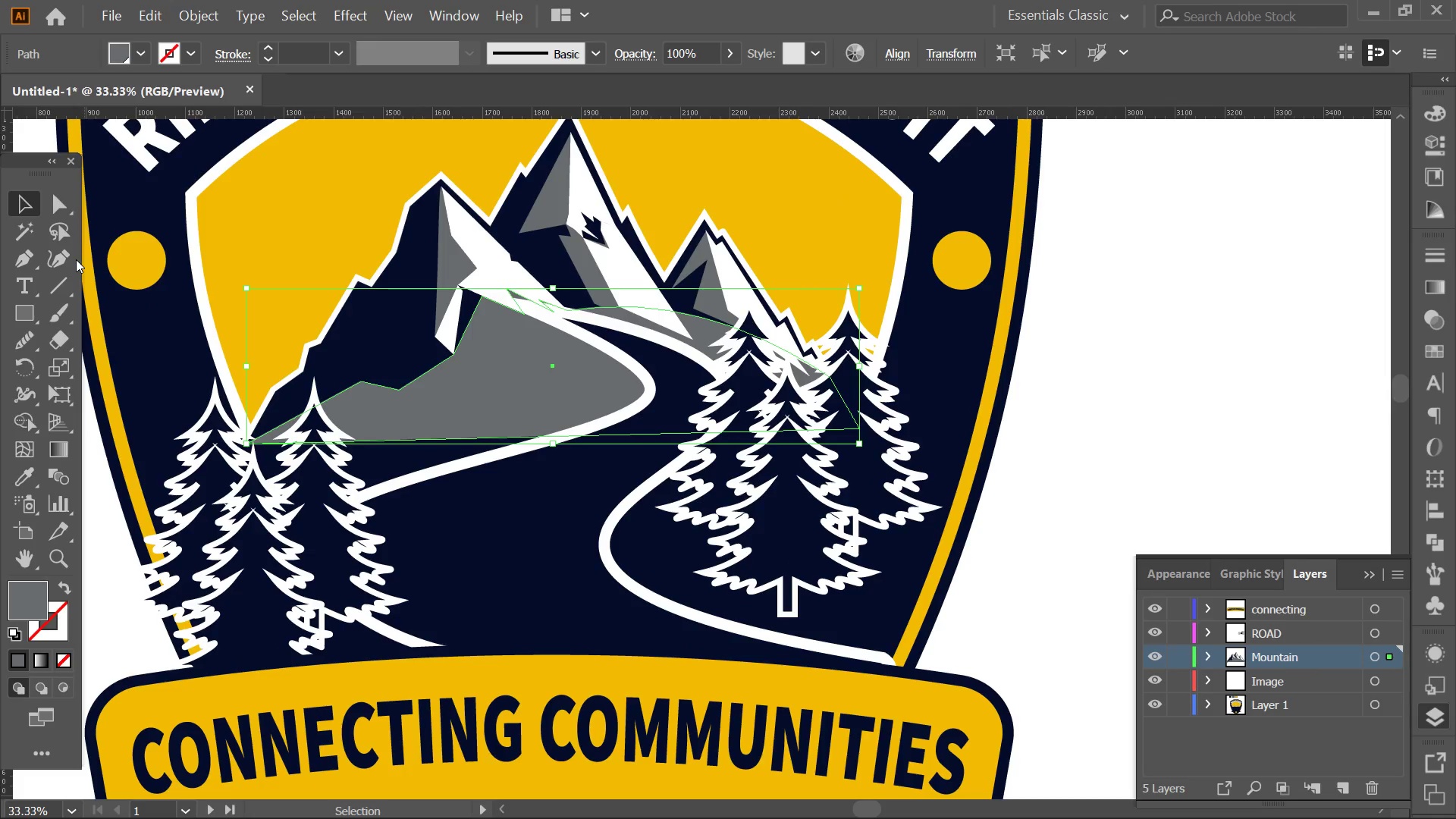 
scroll: coordinate [422, 428], scroll_direction: up, amount: 2.0
 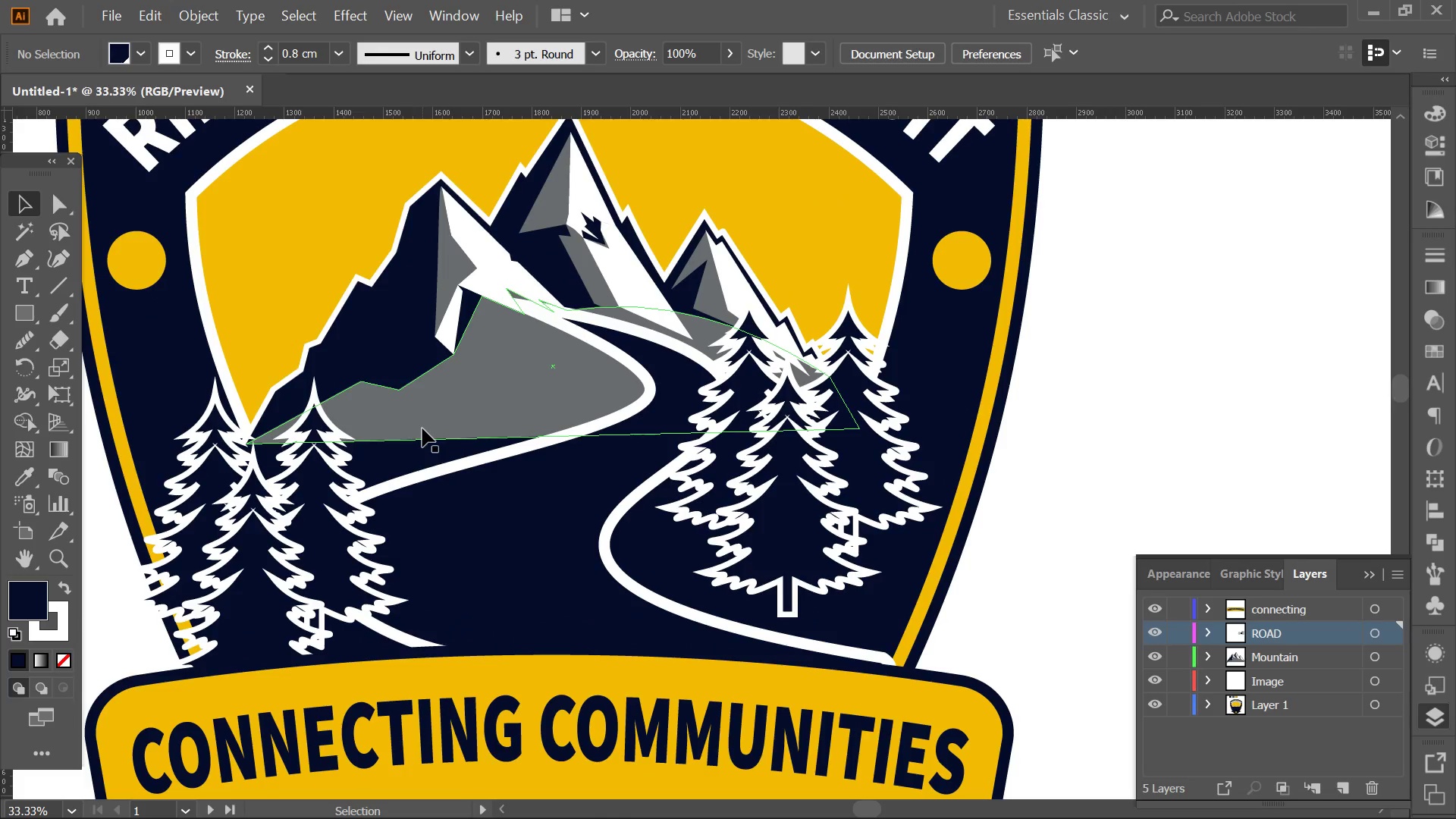 
double_click([42, 259])
 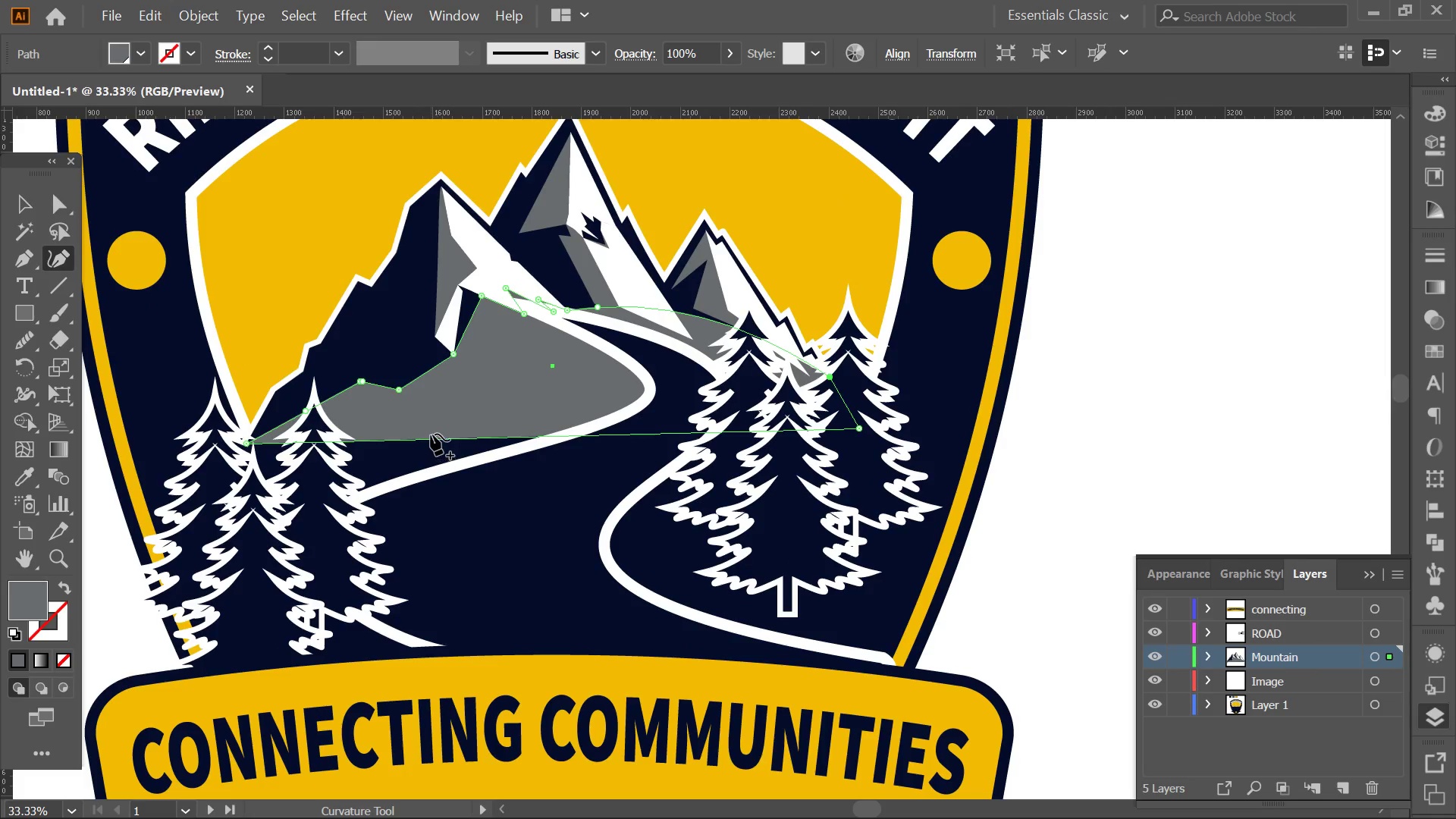 
left_click_drag(start_coordinate=[431, 434], to_coordinate=[371, 547])
 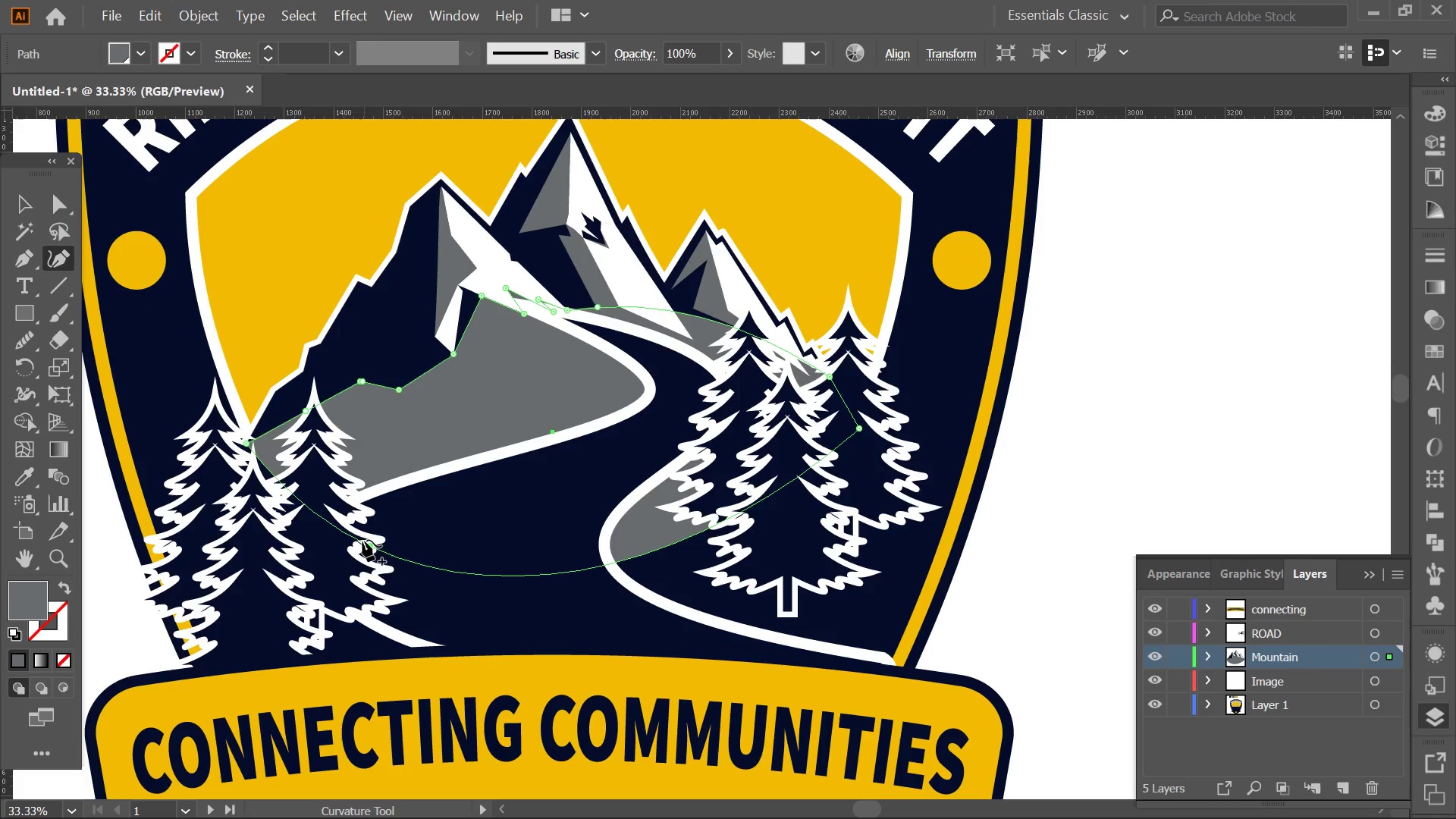 
left_click_drag(start_coordinate=[366, 548], to_coordinate=[240, 668])
 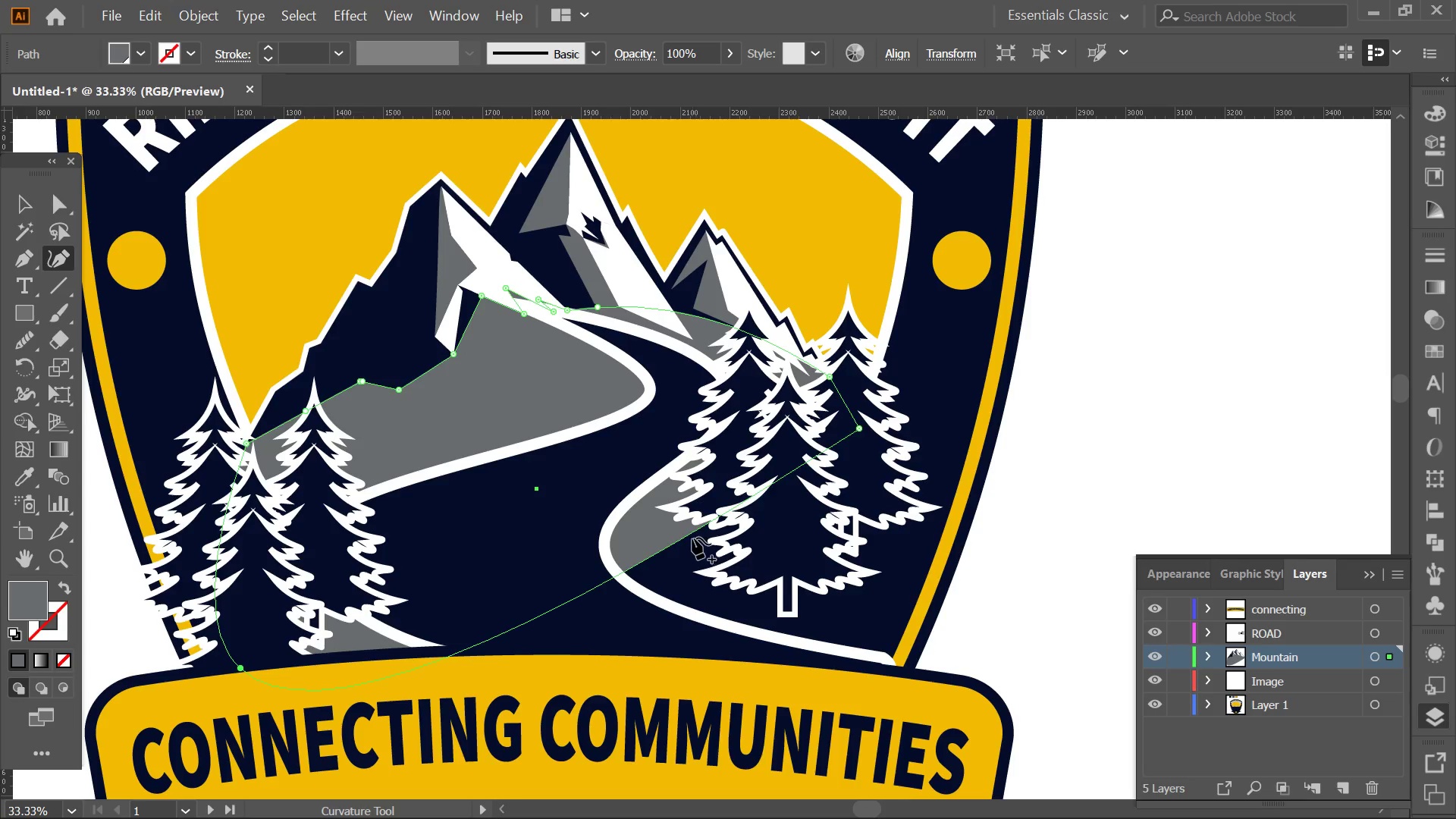 
left_click_drag(start_coordinate=[689, 533], to_coordinate=[894, 661])
 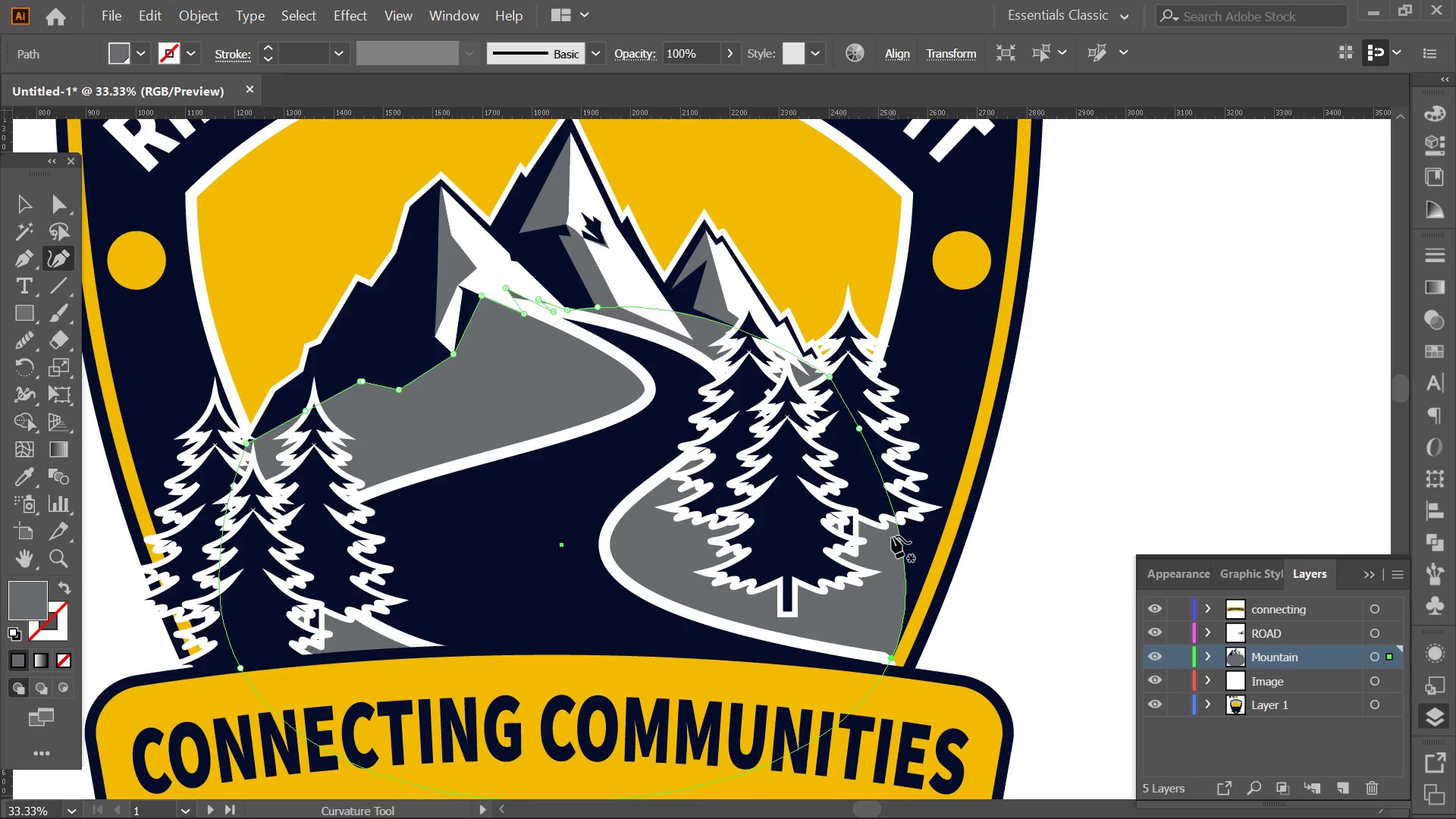 
left_click_drag(start_coordinate=[894, 532], to_coordinate=[973, 431])
 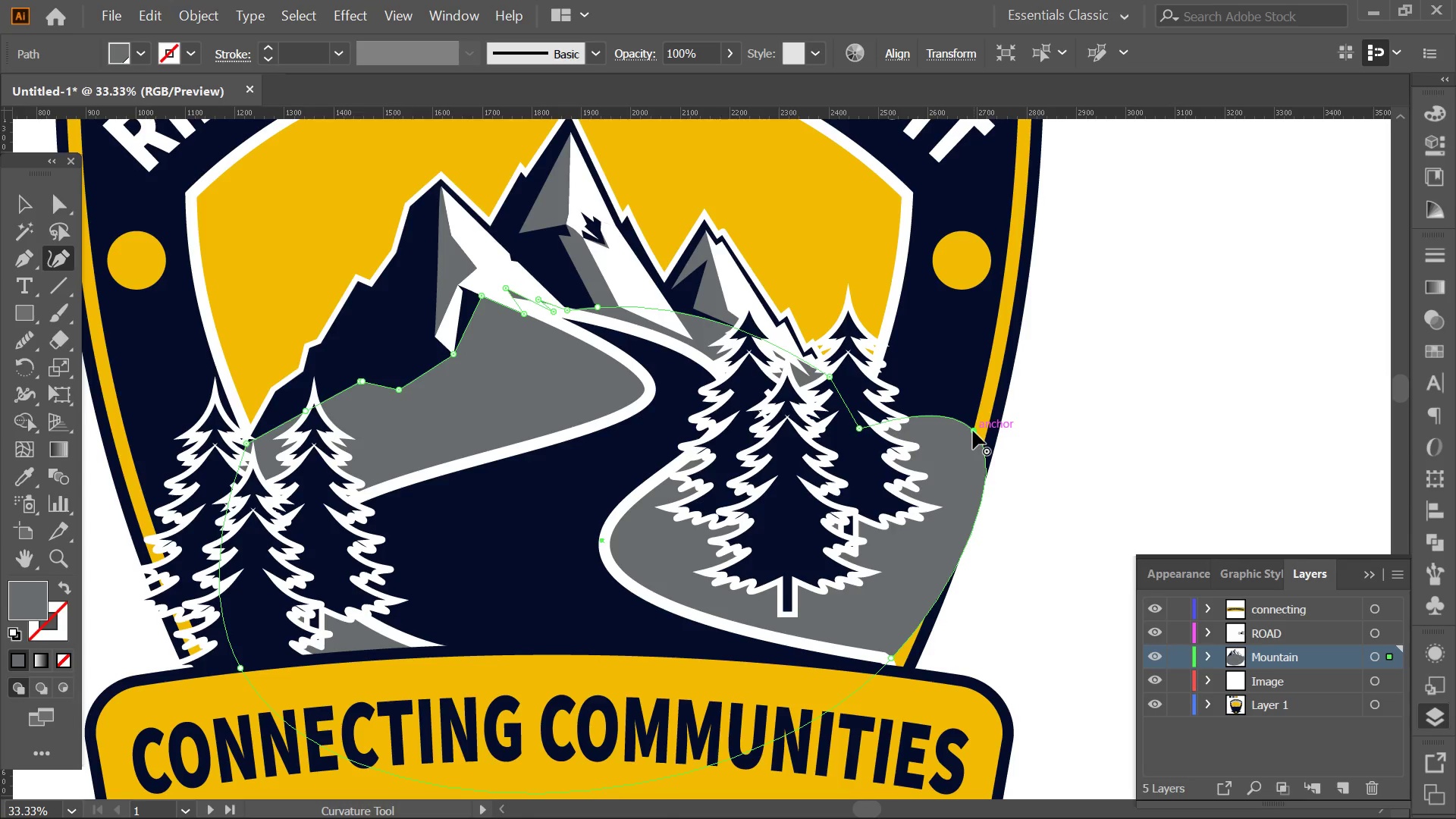 
double_click([973, 431])
 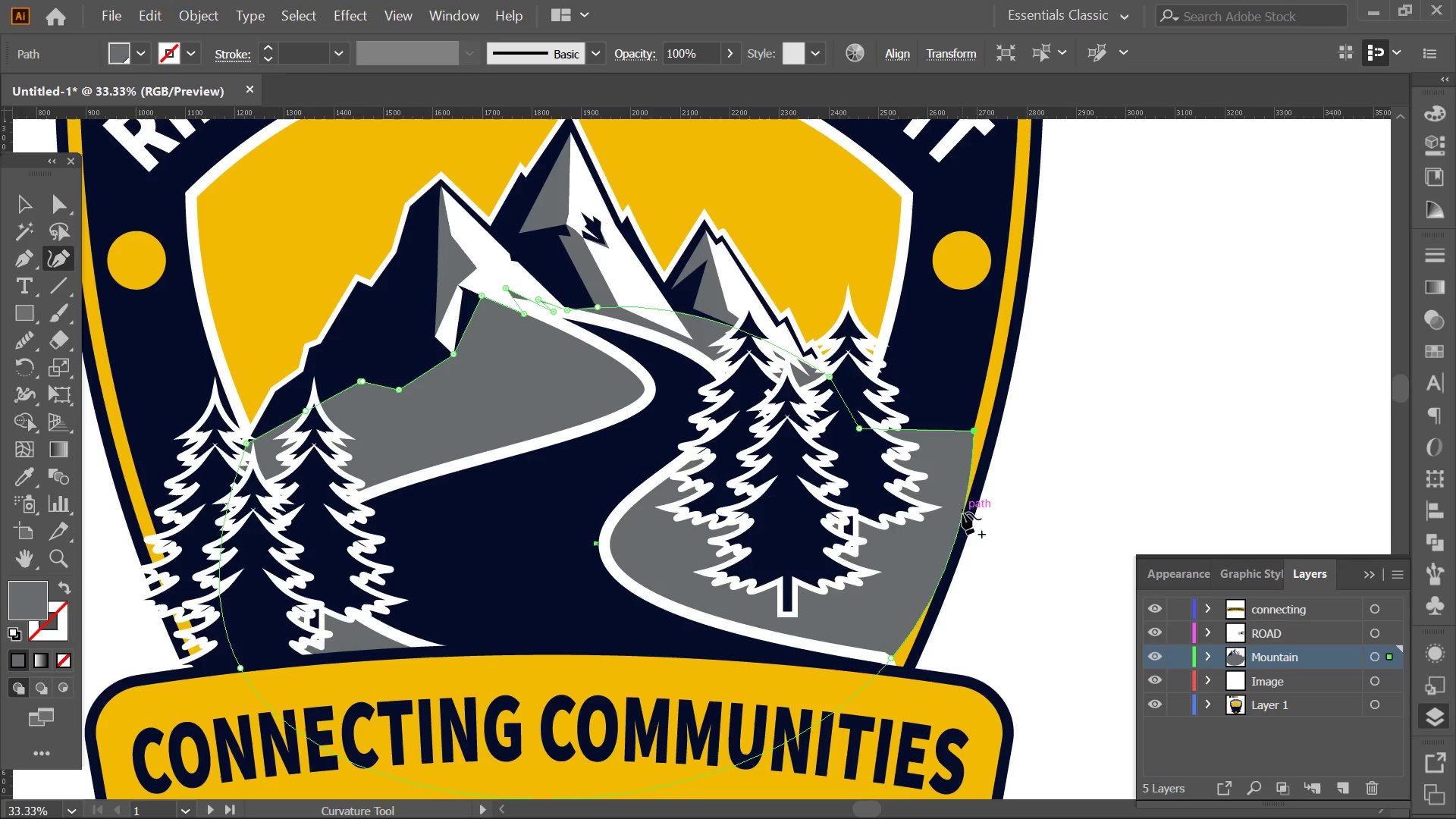 
left_click_drag(start_coordinate=[962, 522], to_coordinate=[939, 510])
 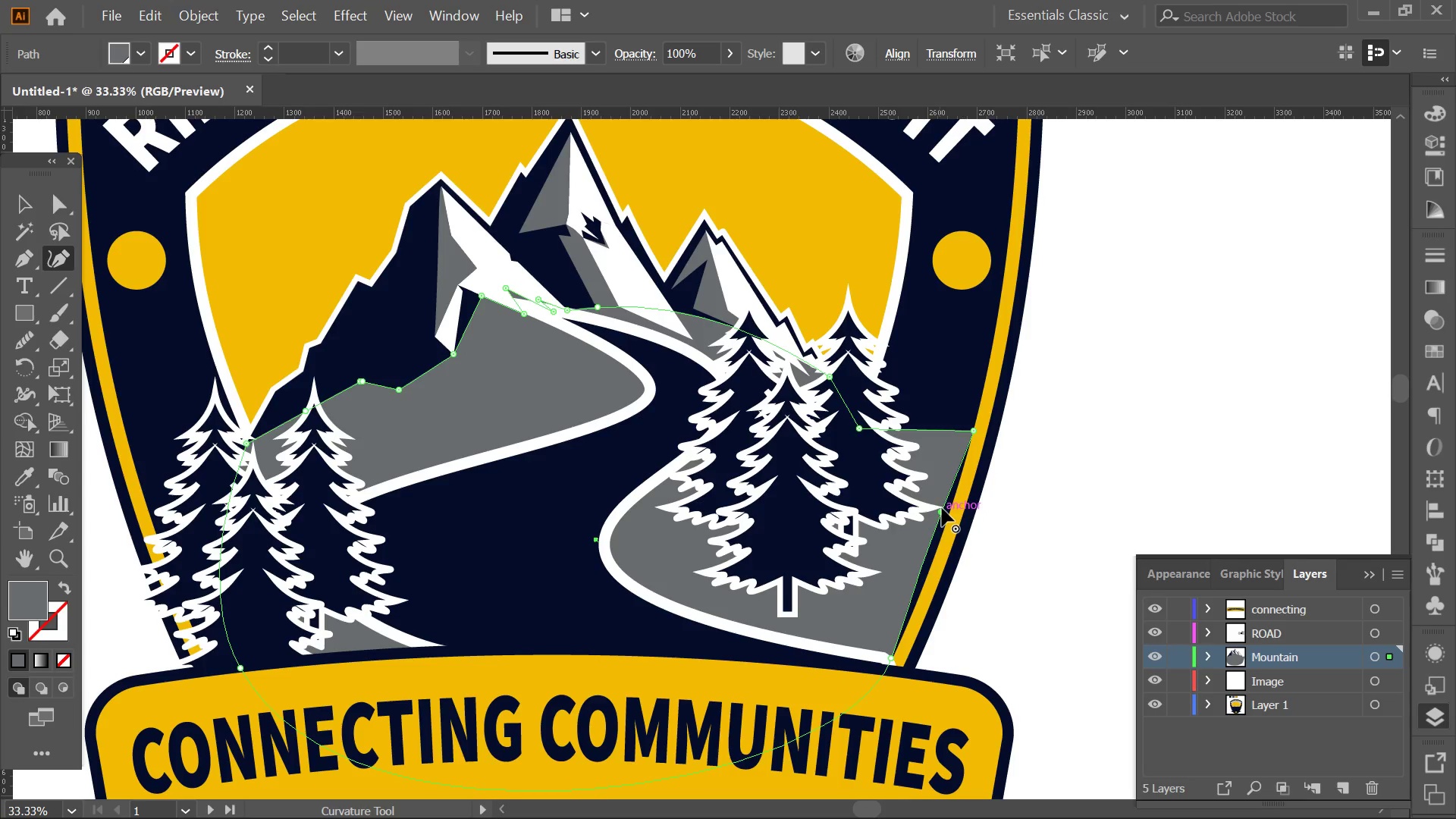 
left_click_drag(start_coordinate=[942, 508], to_coordinate=[947, 532])
 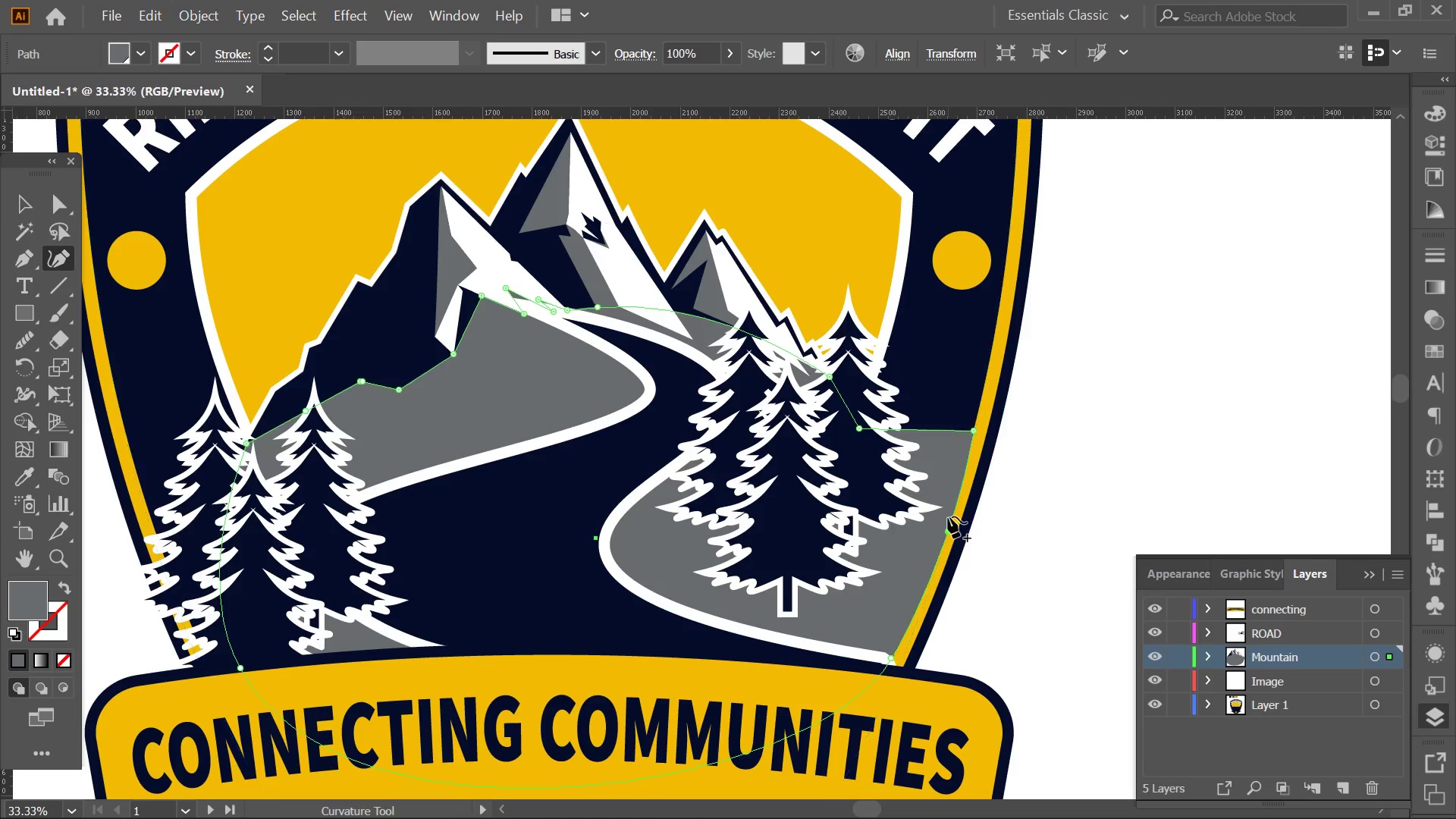 
key(Alt+AltLeft)
 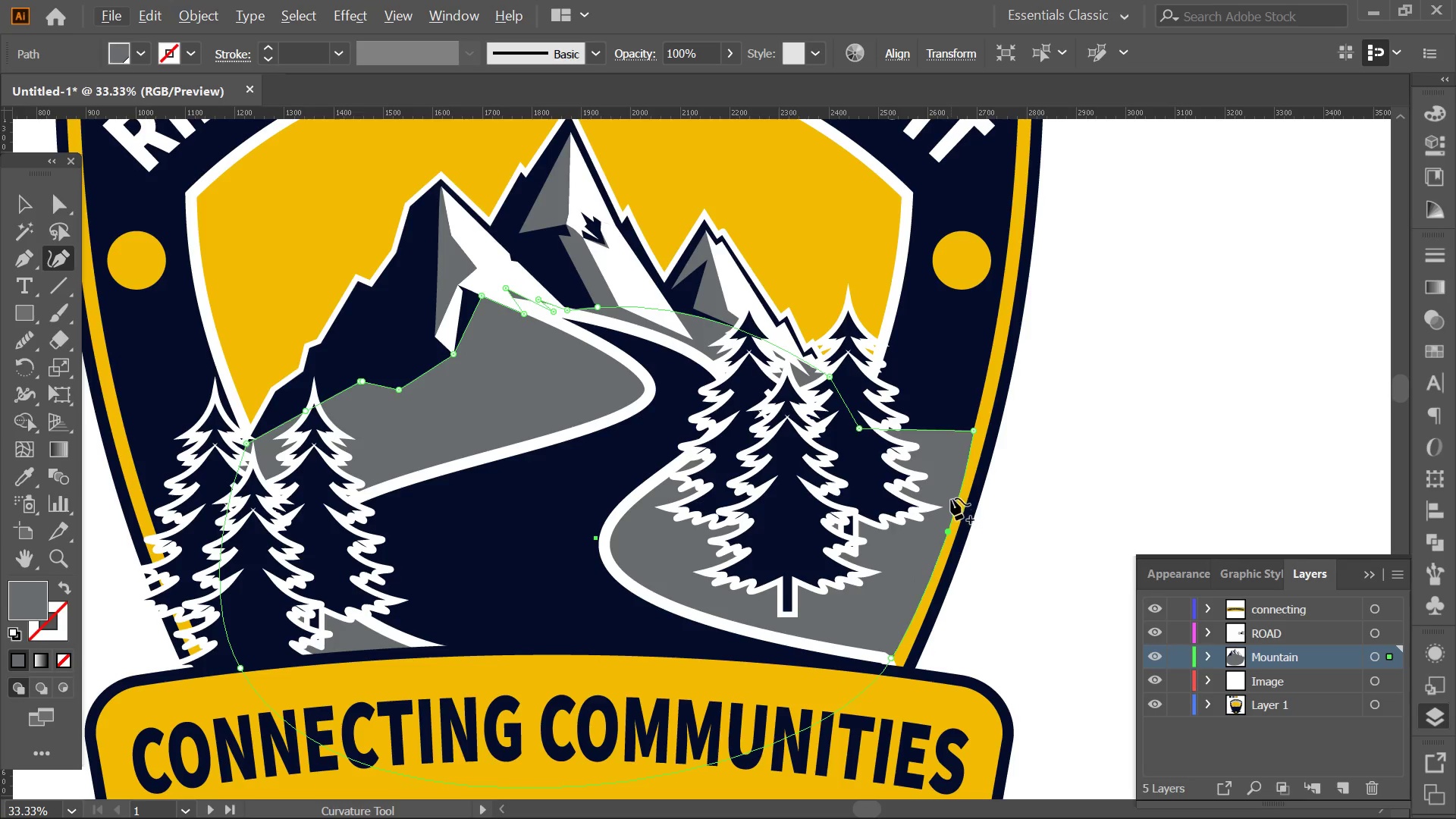 
key(Control+Z)
 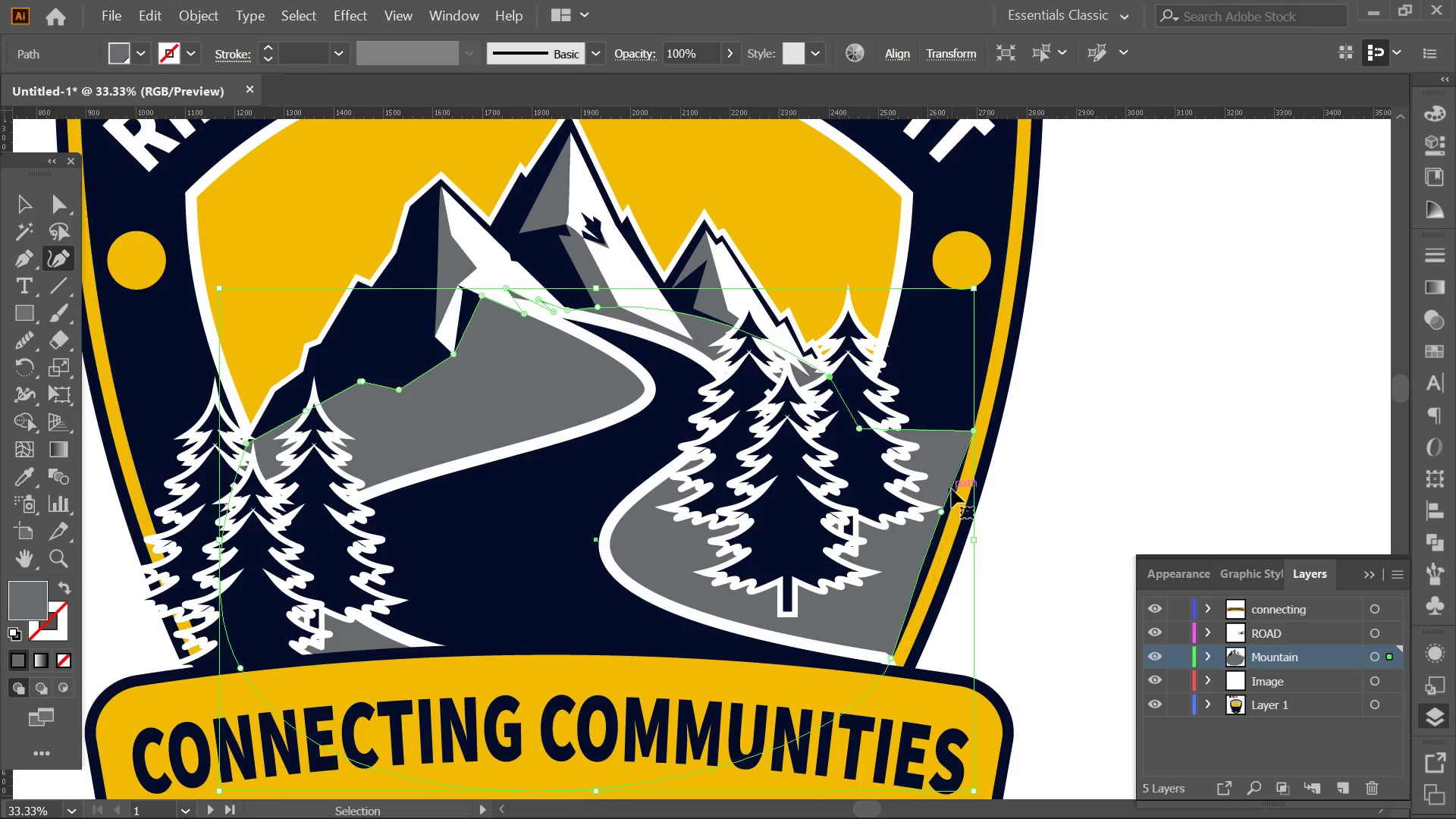 
key(Control+Z)
 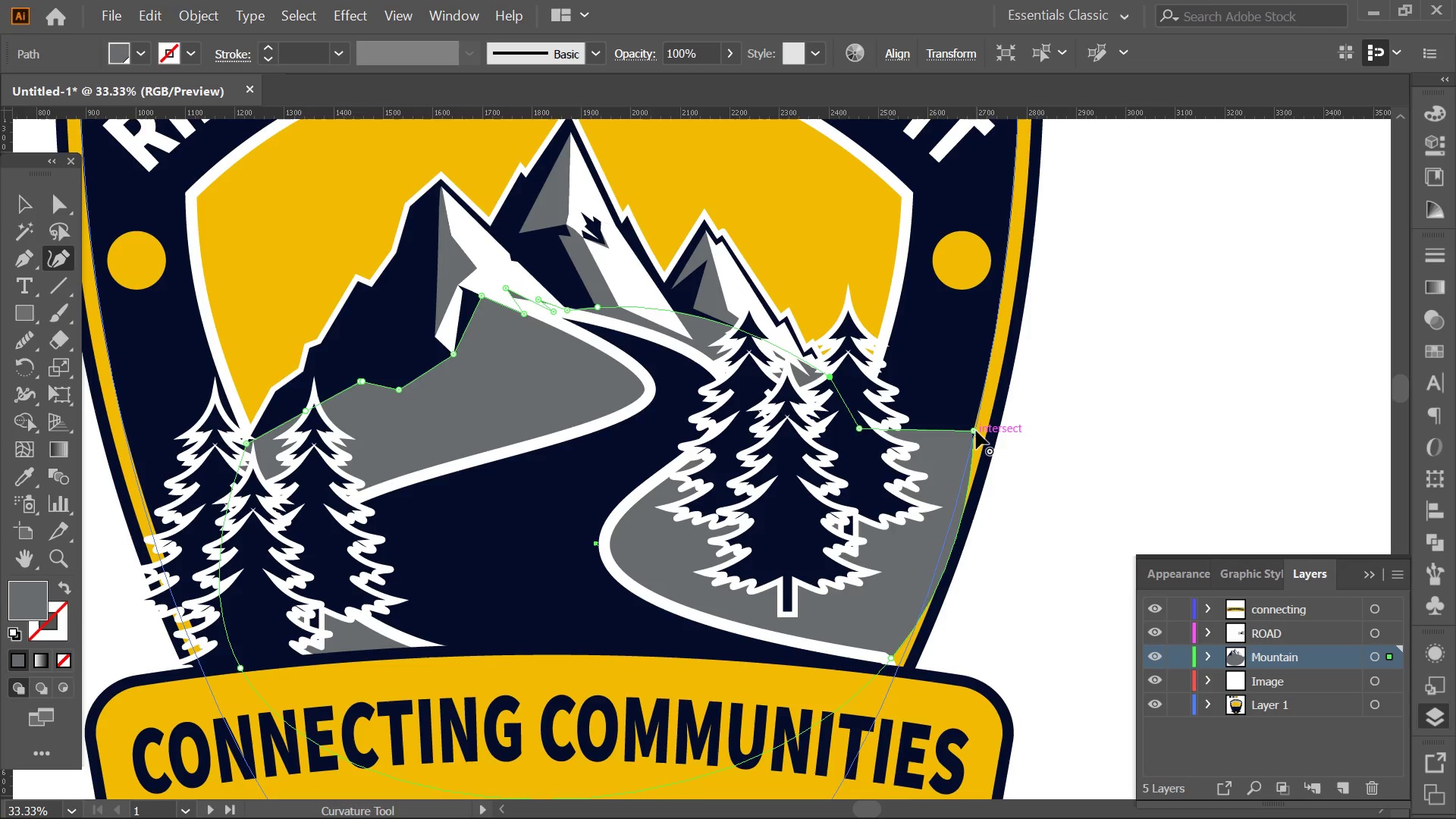 
key(Control+Z)
 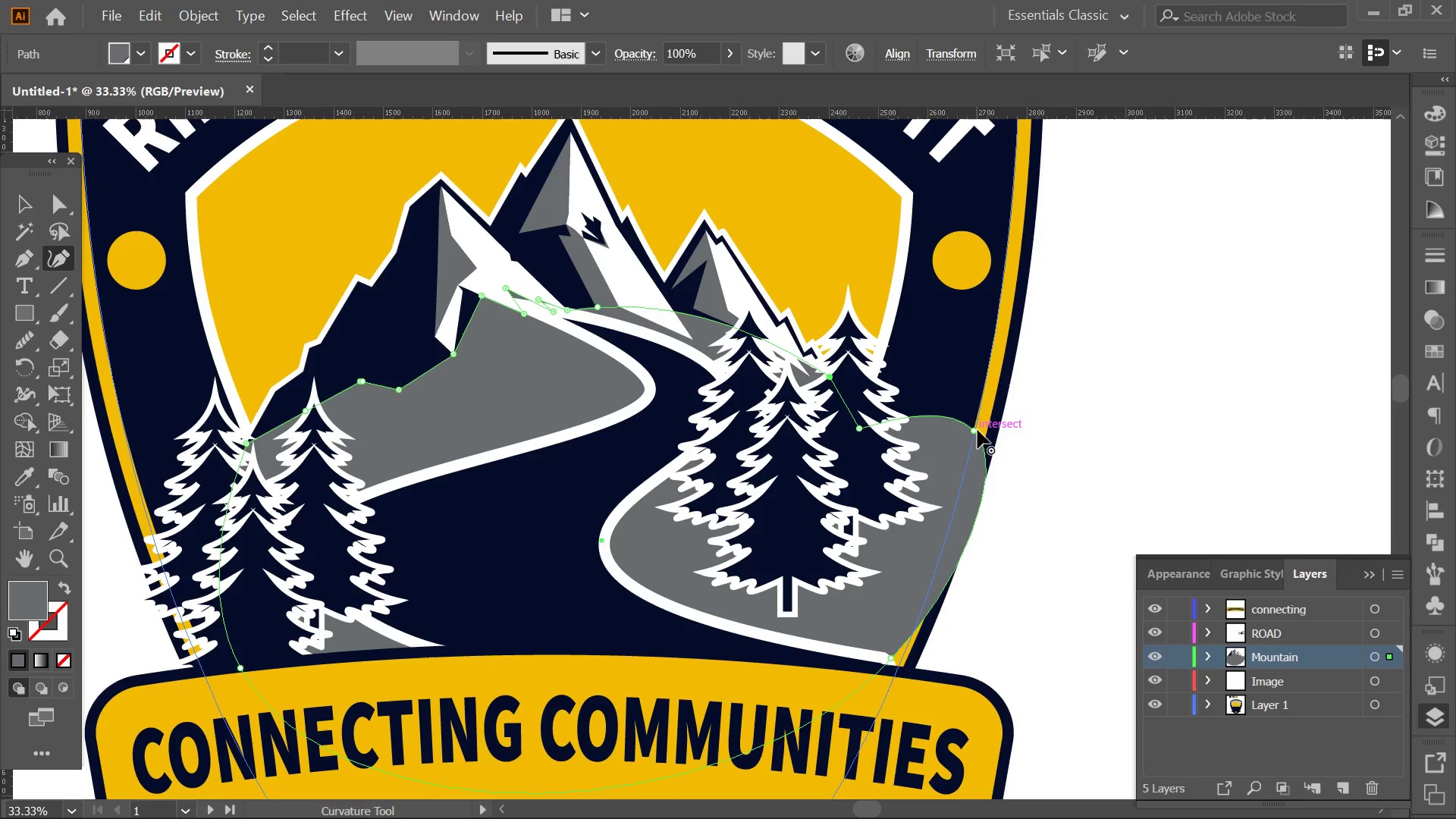 
key(Control+ControlLeft)
 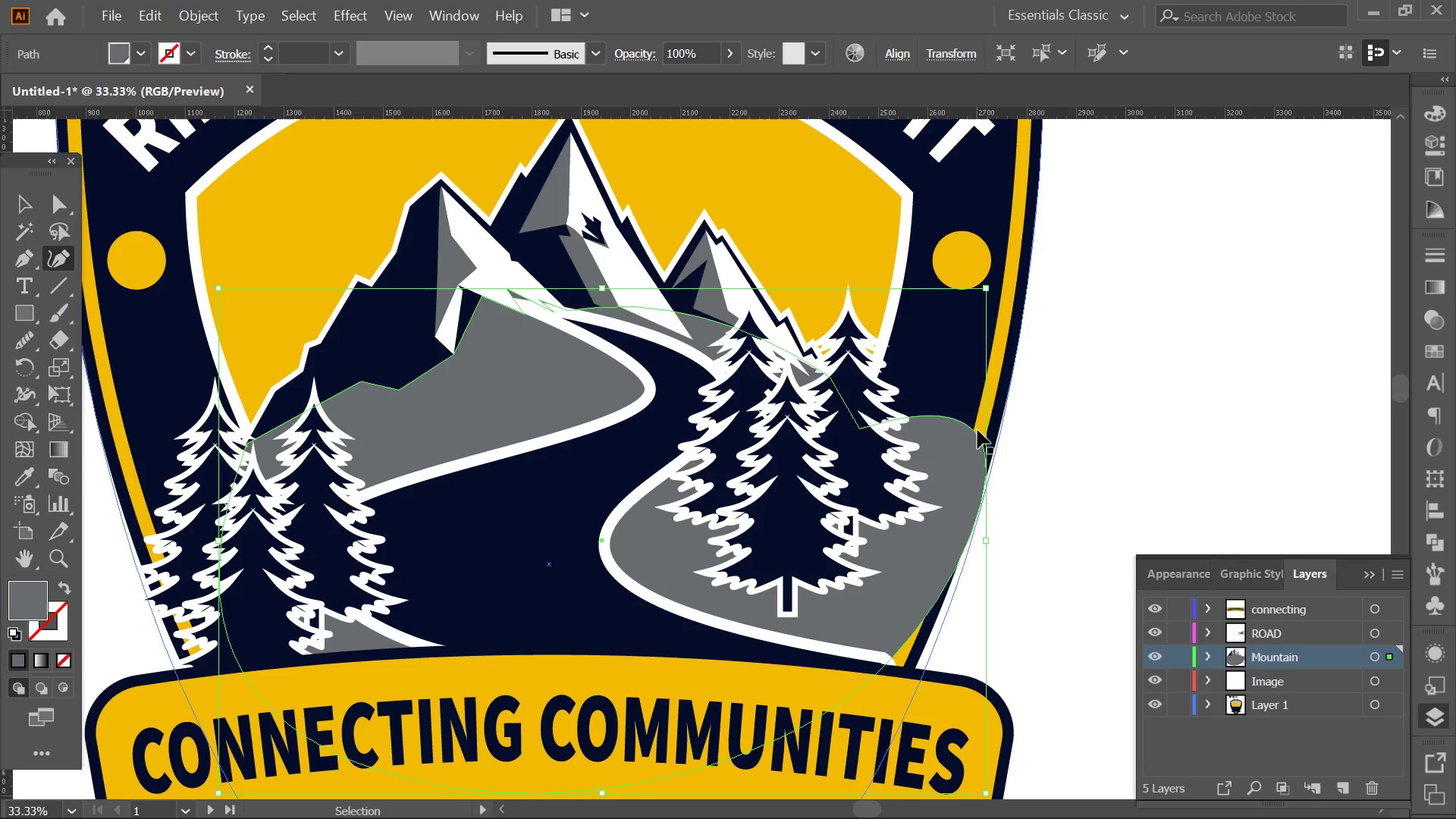 
key(Control+Z)
 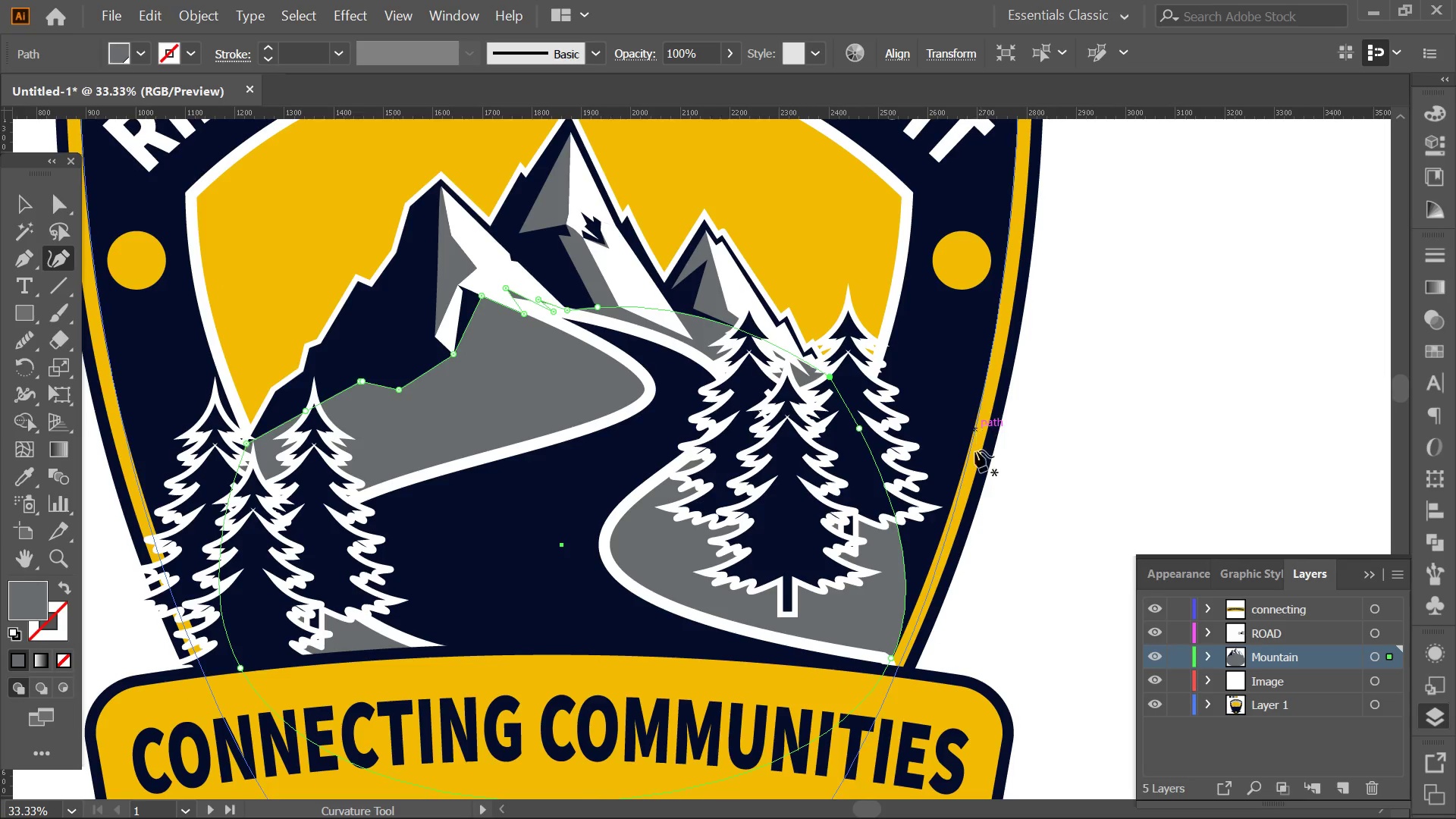 
hold_key(key=AltLeft, duration=0.45)
 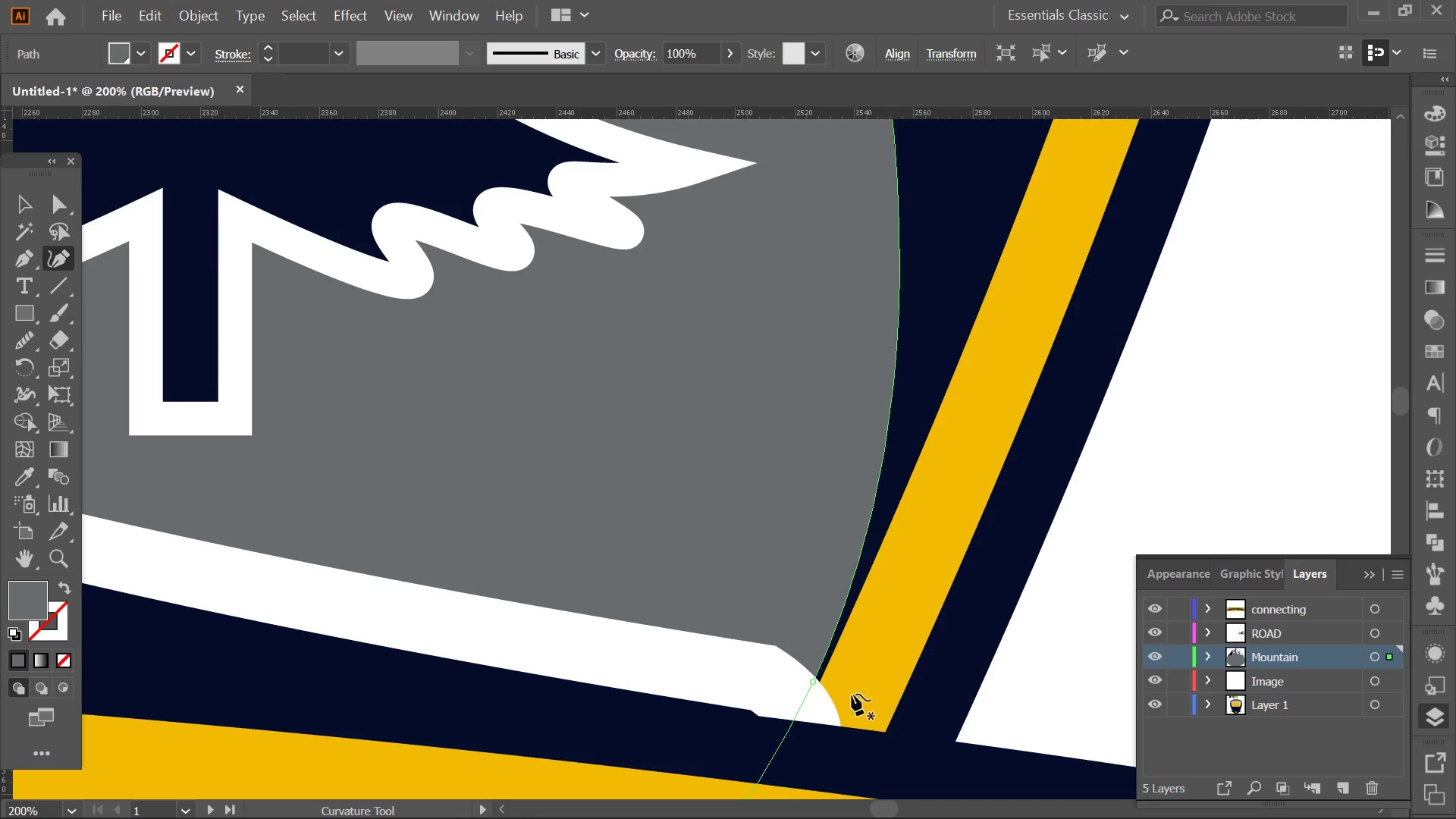 
key(Alt+AltLeft)
 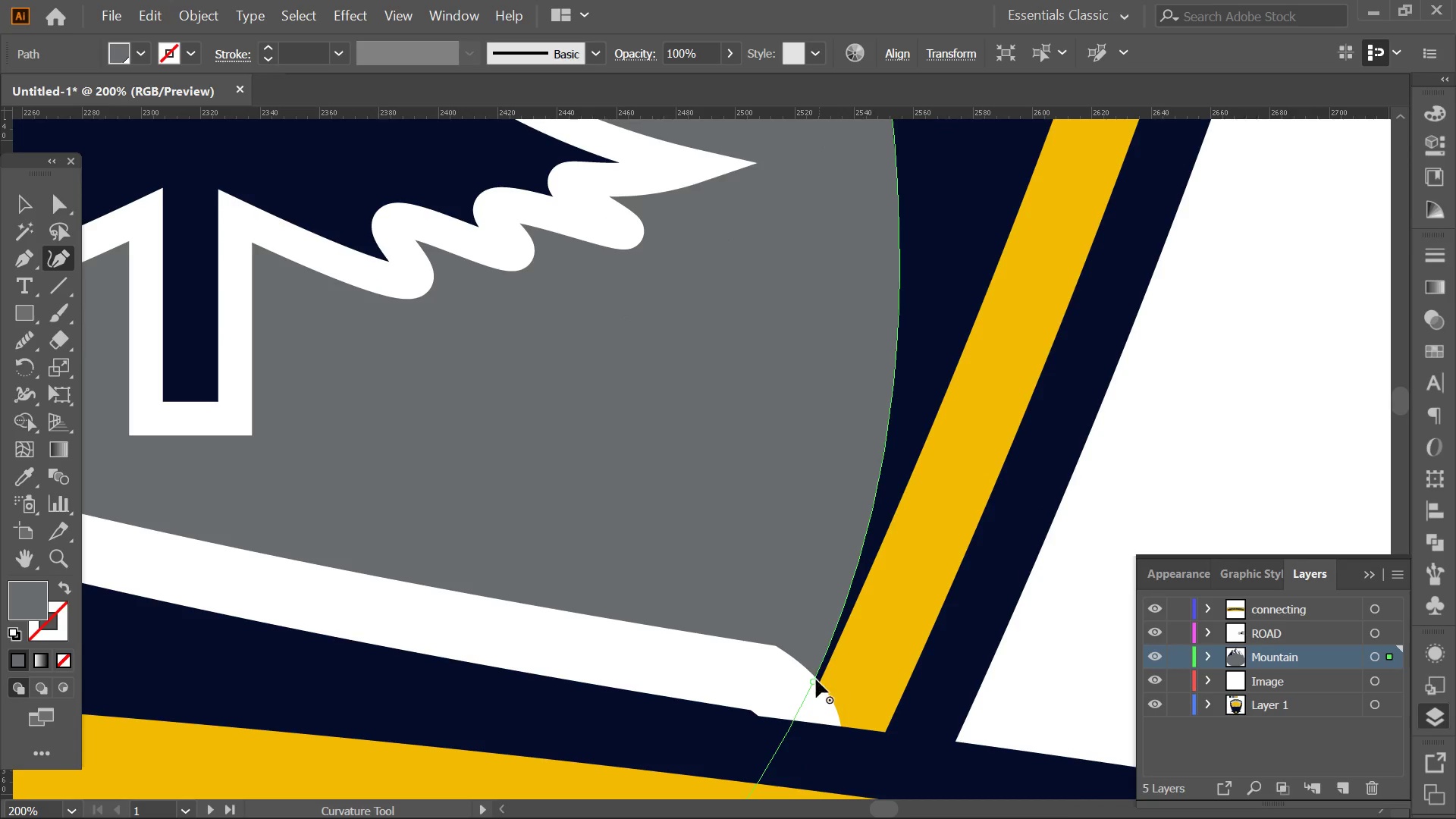 
scroll: coordinate [892, 699], scroll_direction: up, amount: 5.0
 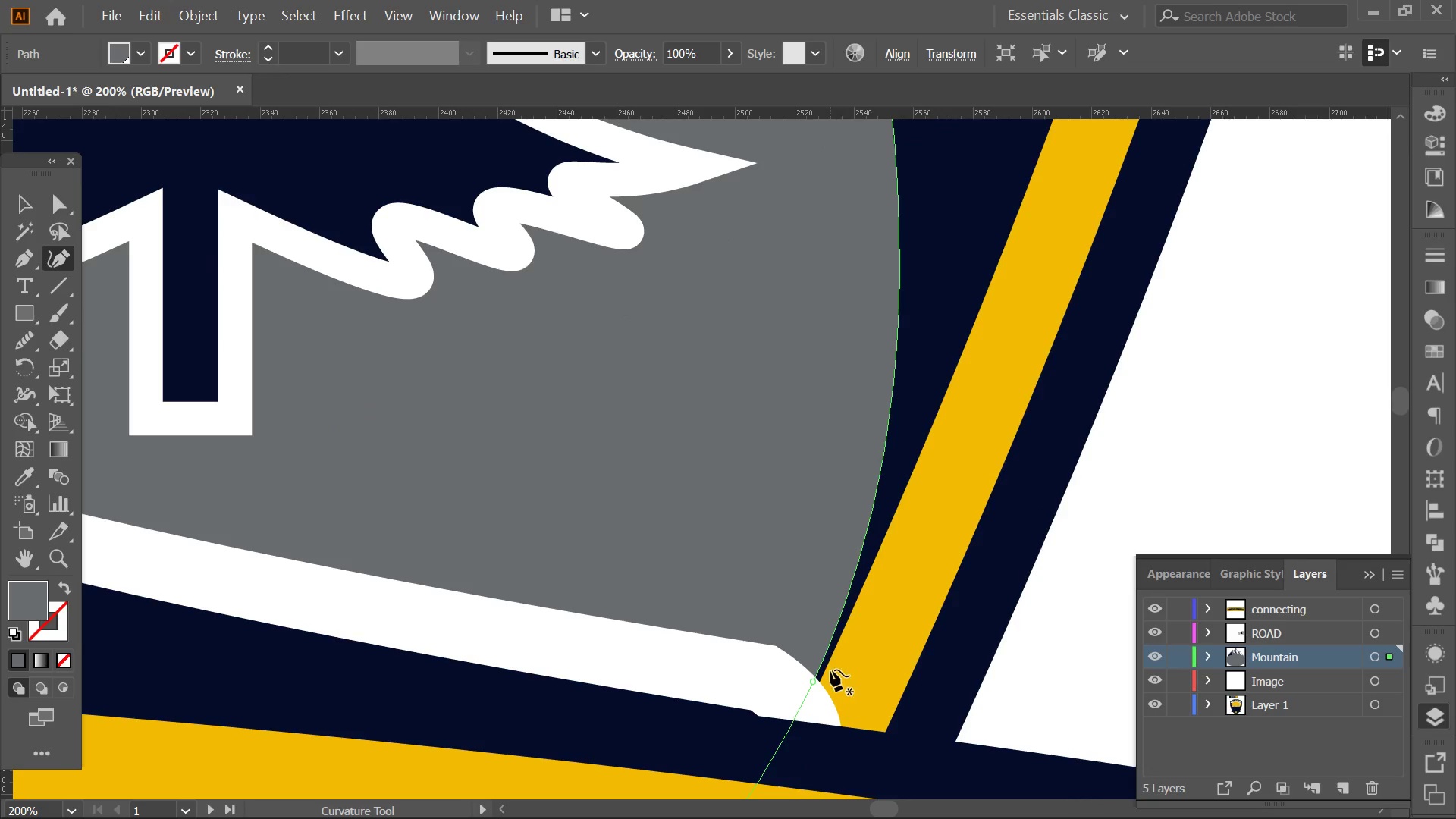 
left_click_drag(start_coordinate=[816, 679], to_coordinate=[820, 682])
 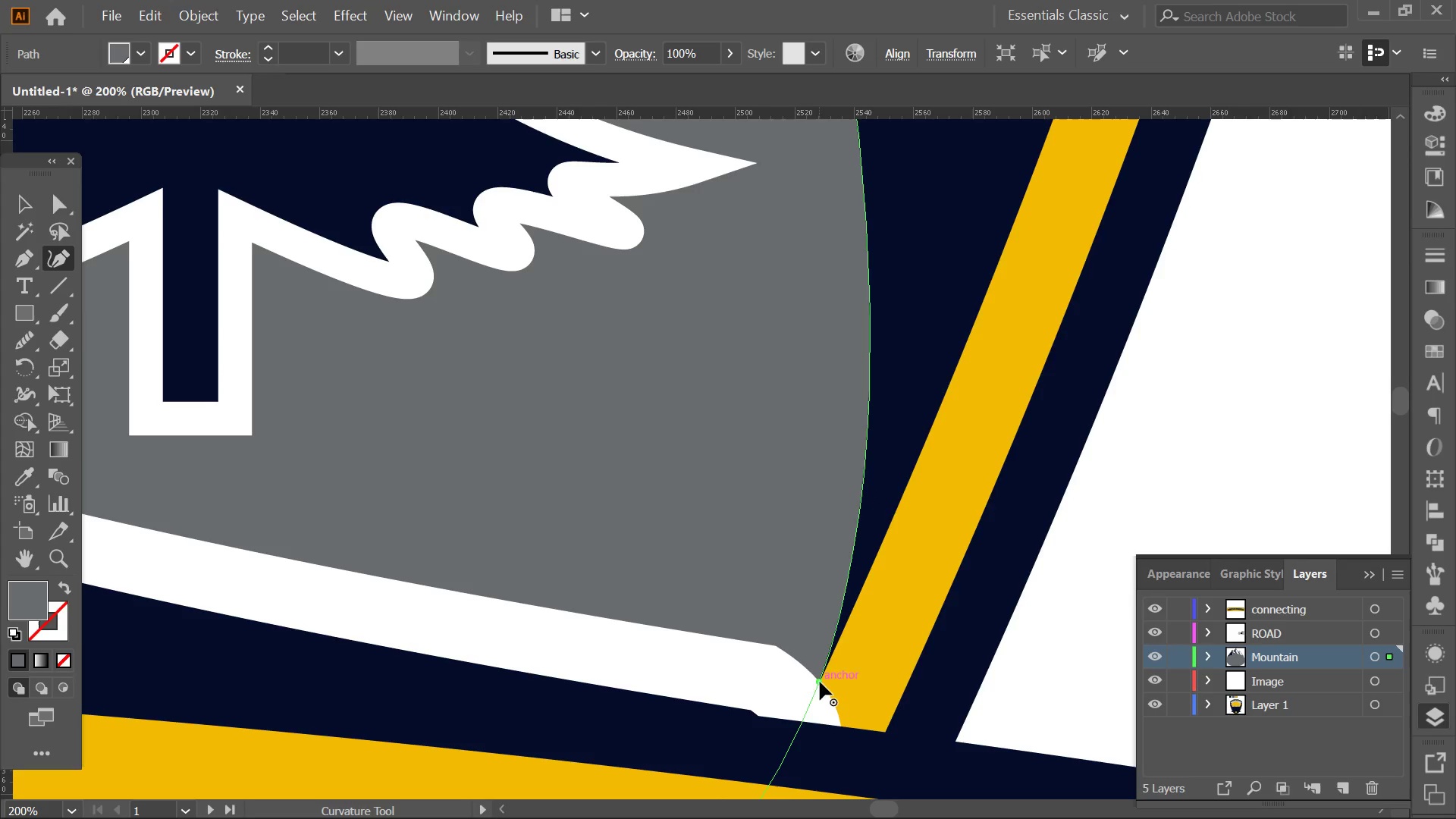 
key(Alt+AltLeft)
 